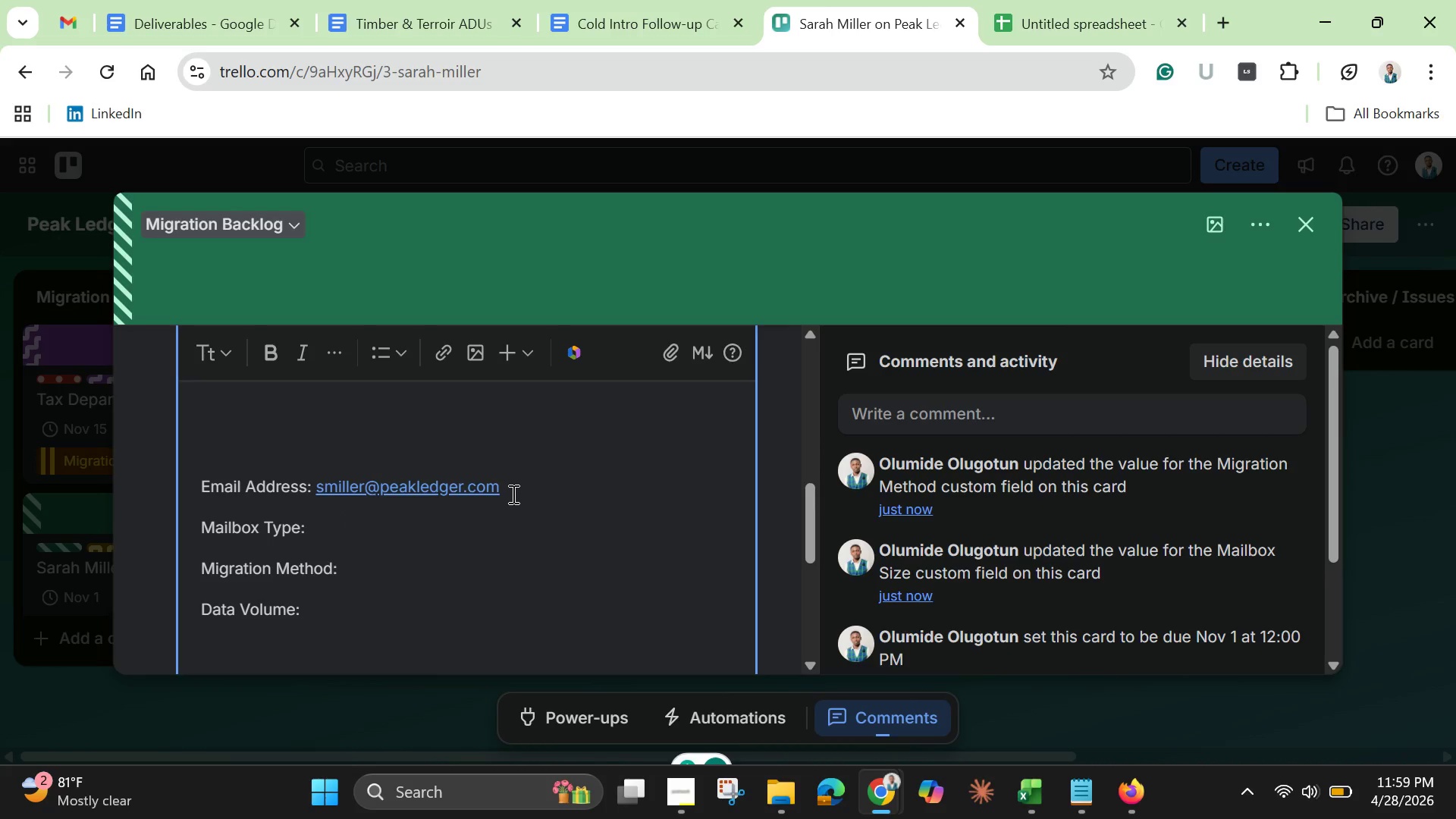 
left_click_drag(start_coordinate=[511, 494], to_coordinate=[318, 490])
 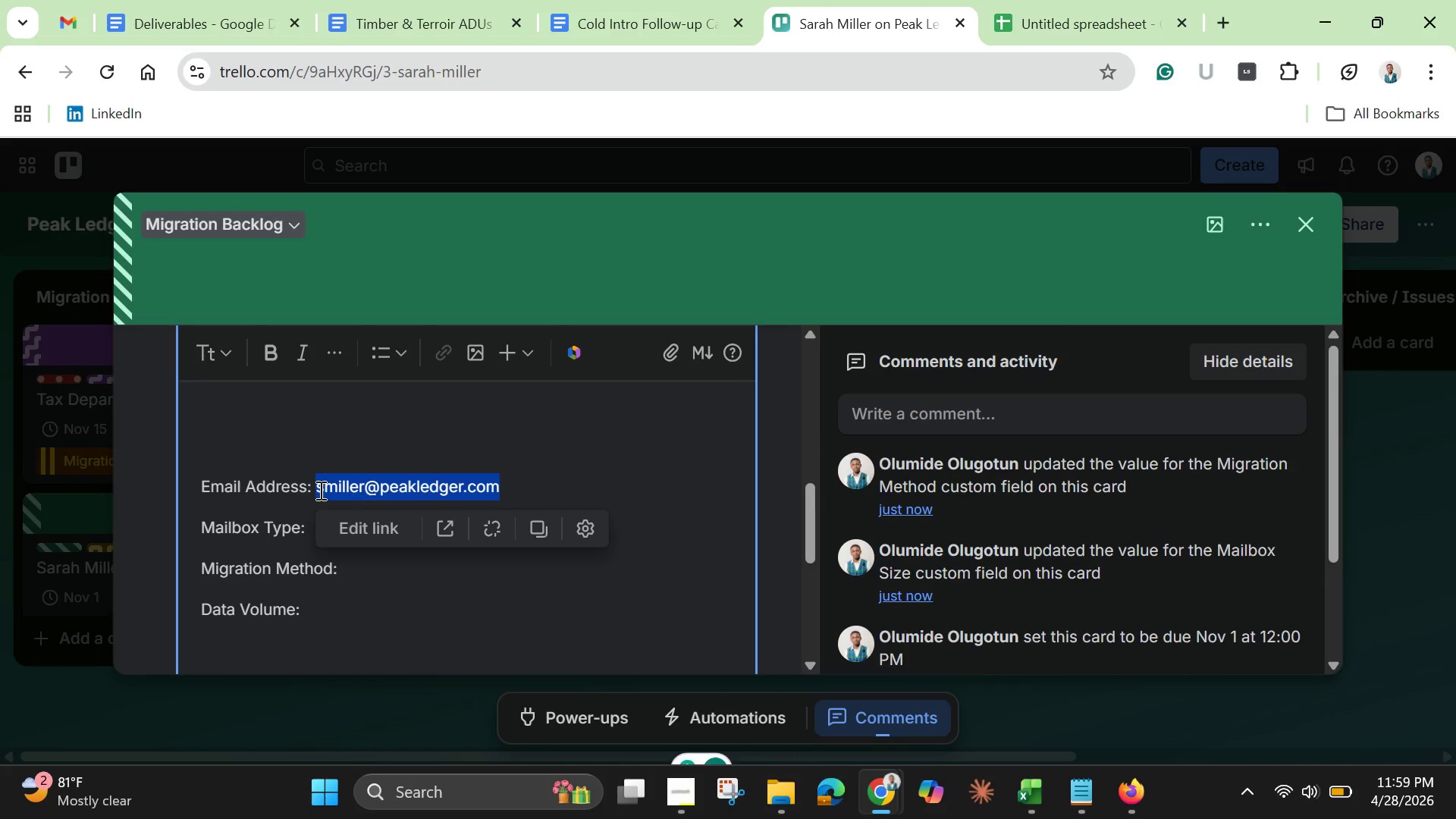 
key(Backspace)
 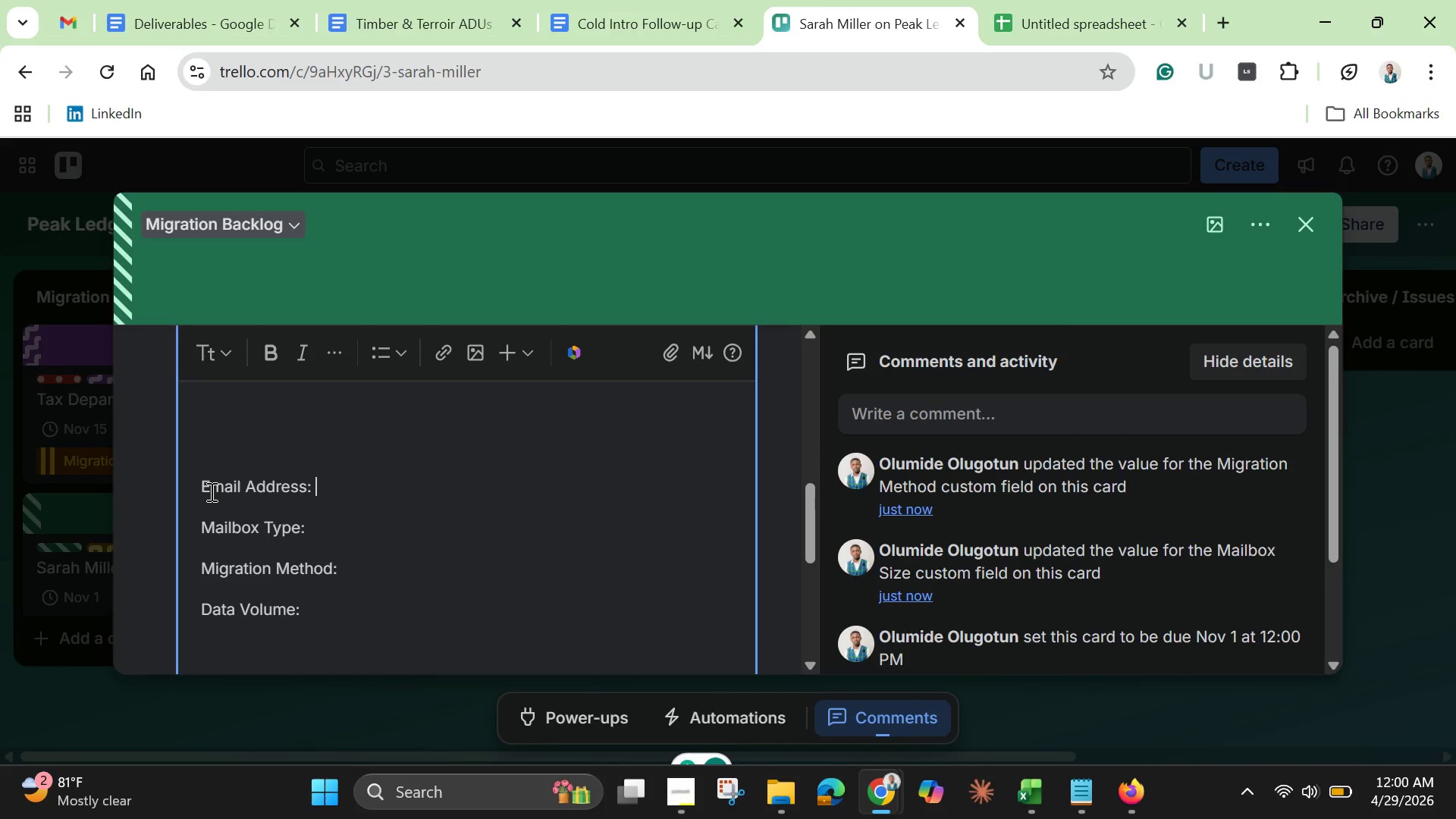 
left_click([210, 491])
 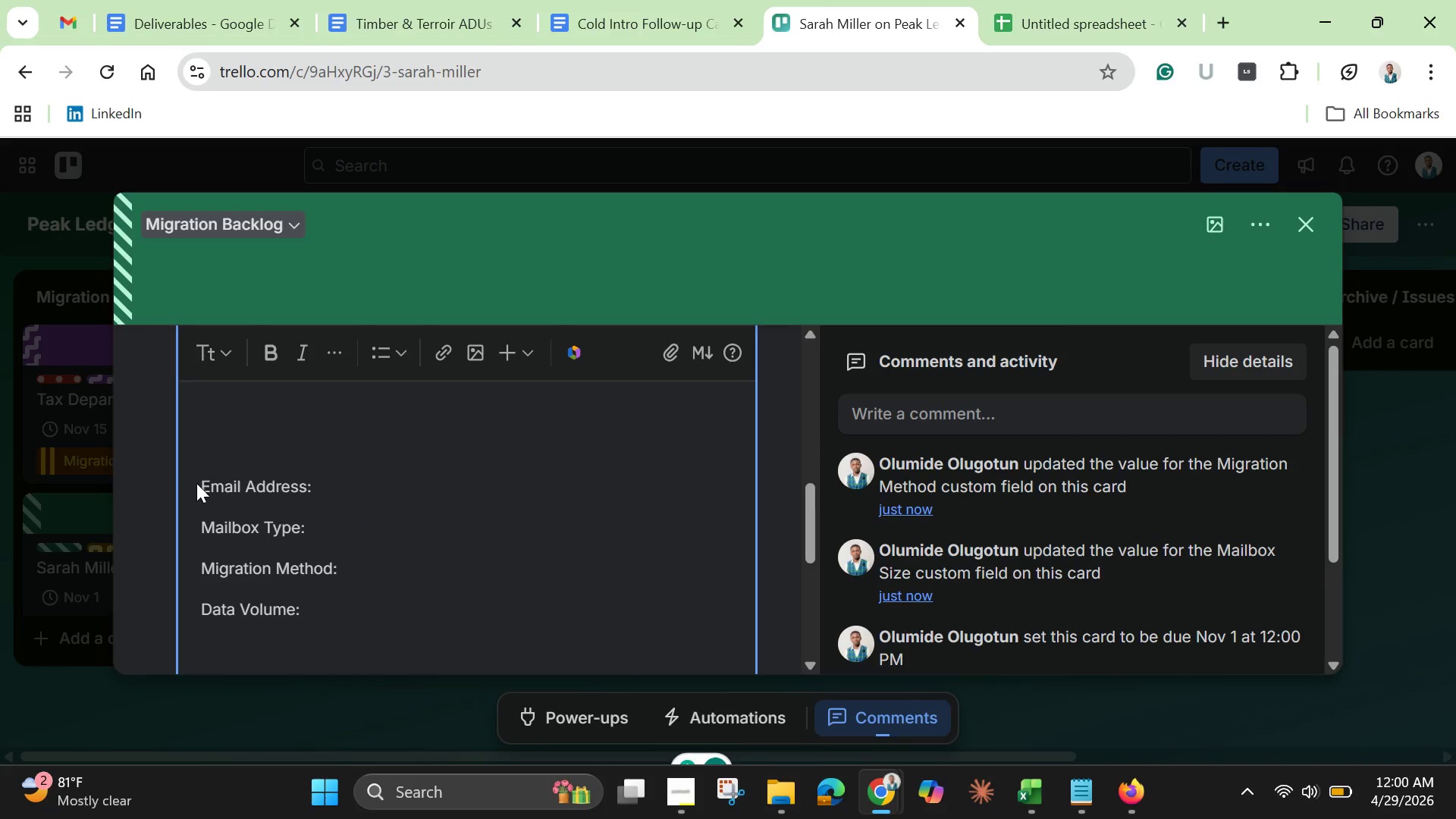 
left_click_drag(start_coordinate=[196, 483], to_coordinate=[321, 557])
 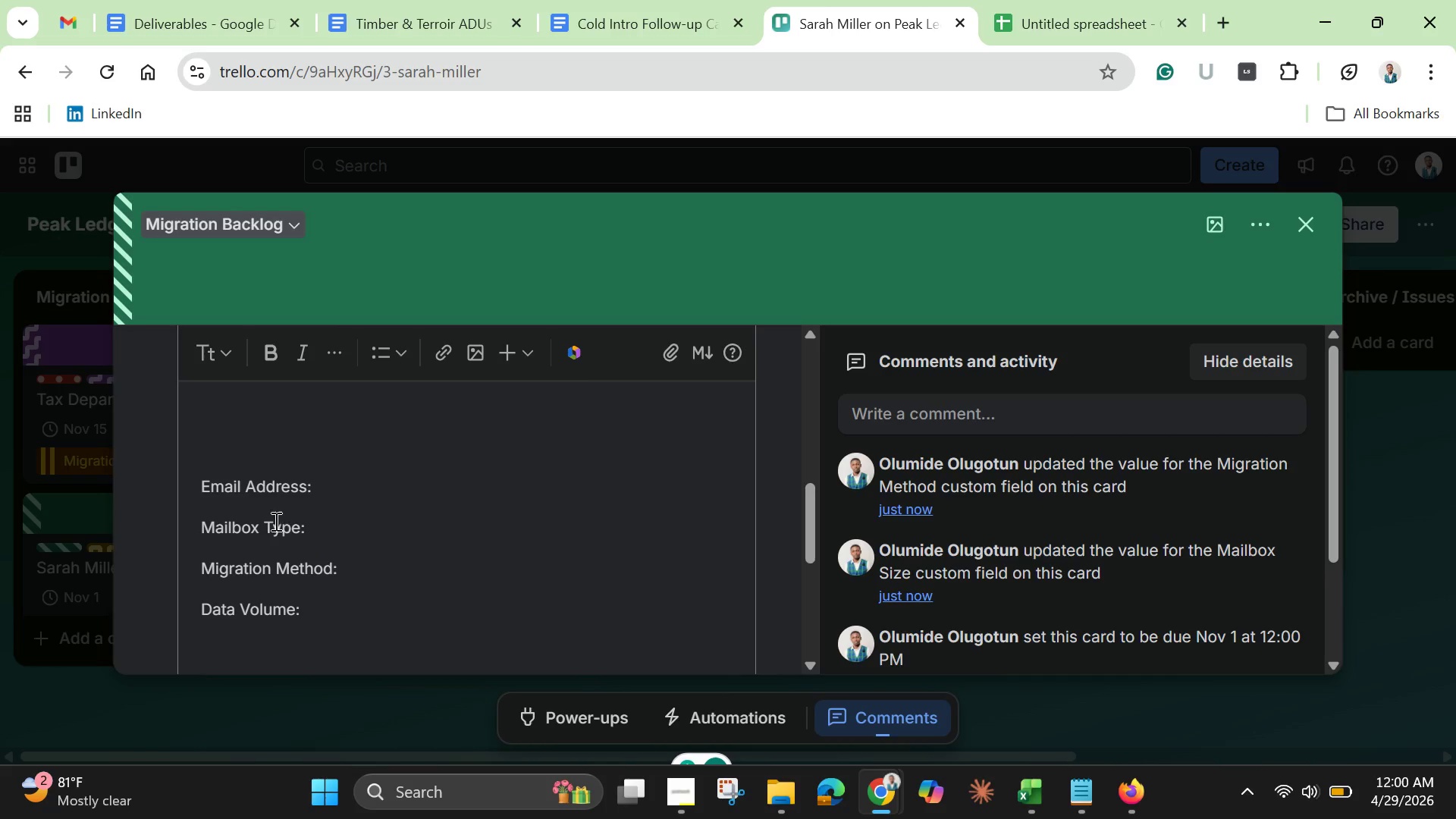 
left_click([275, 521])
 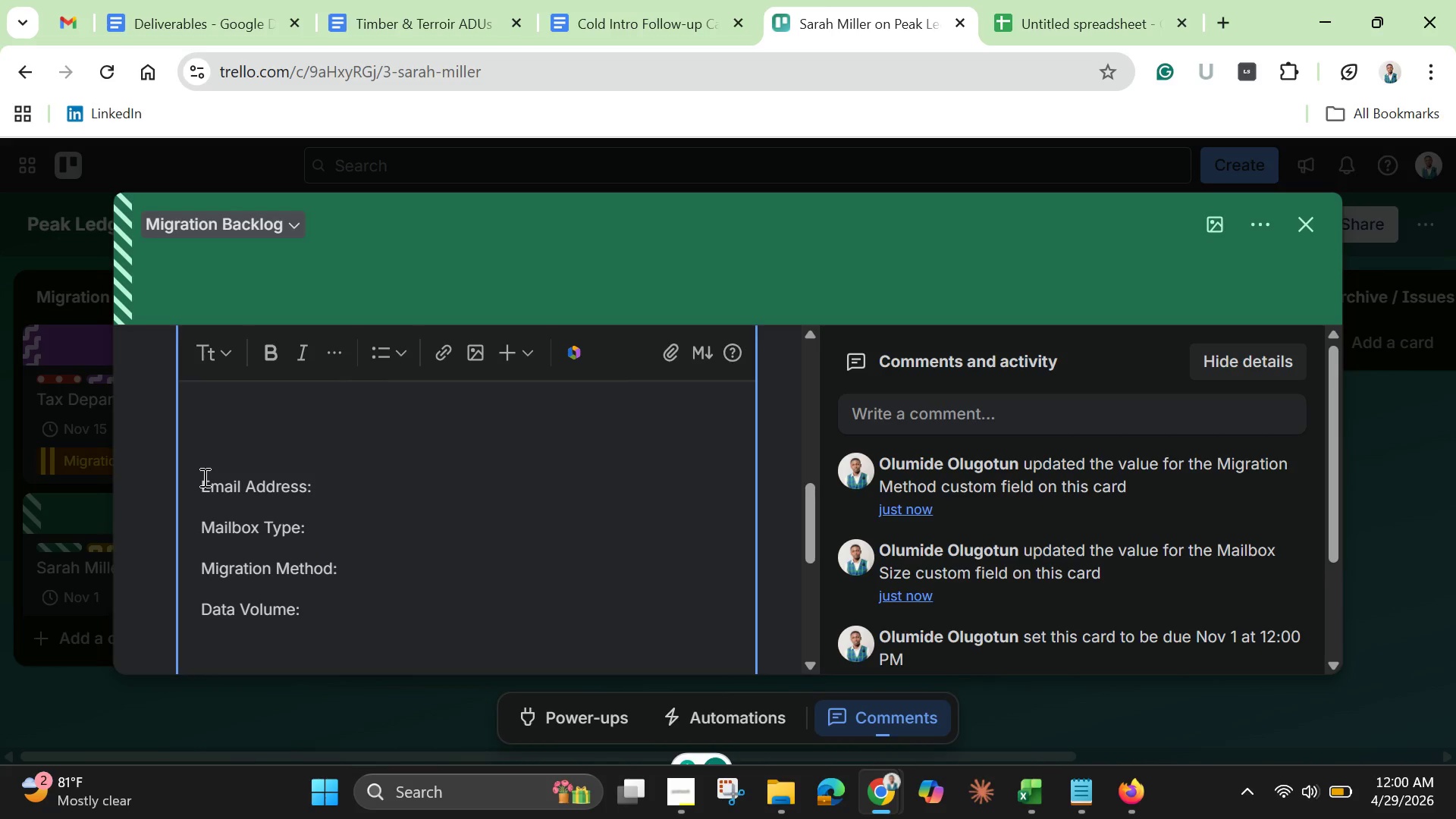 
left_click_drag(start_coordinate=[203, 477], to_coordinate=[646, 435])
 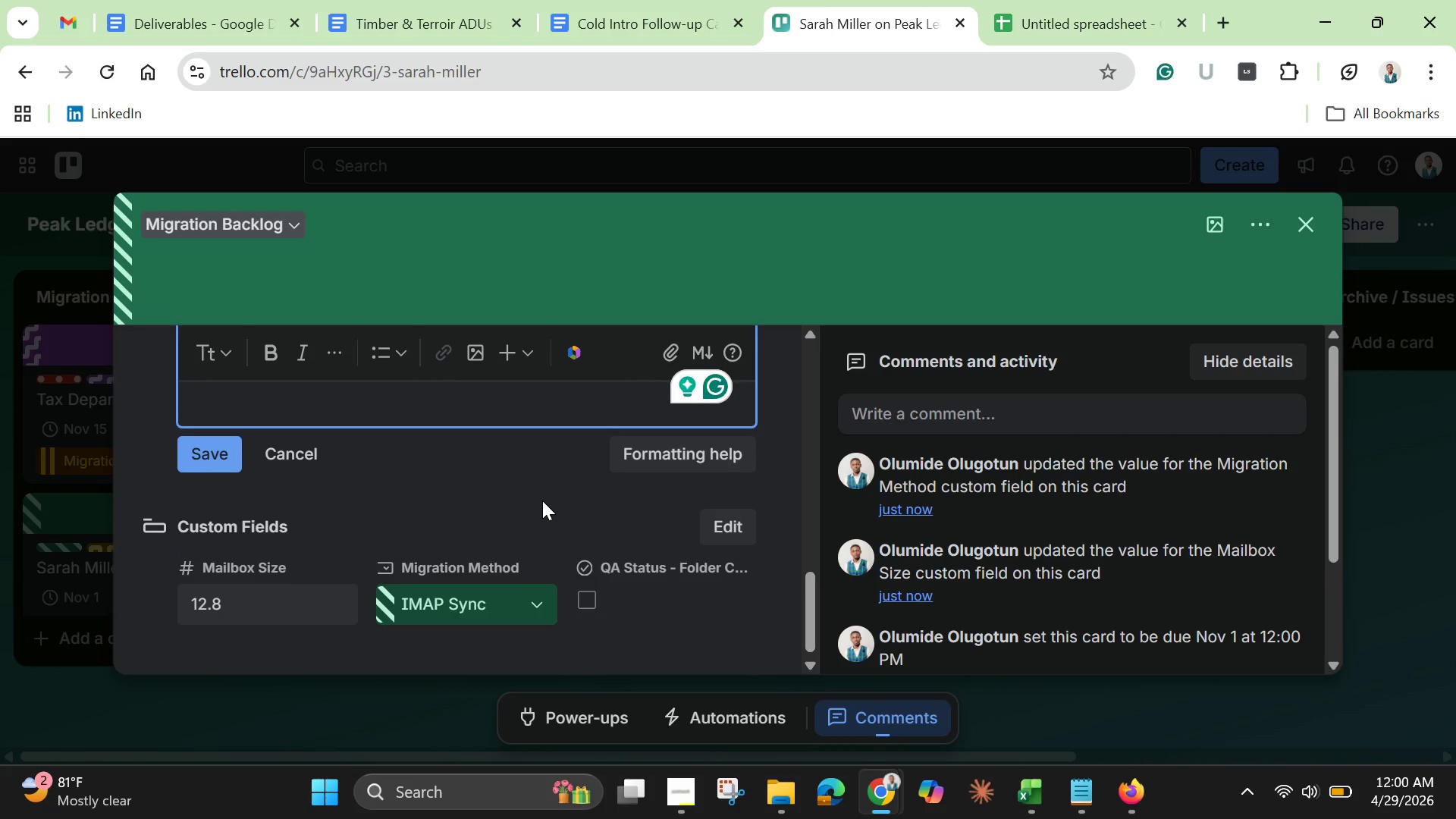 
scroll: coordinate [542, 500], scroll_direction: up, amount: 3.0
 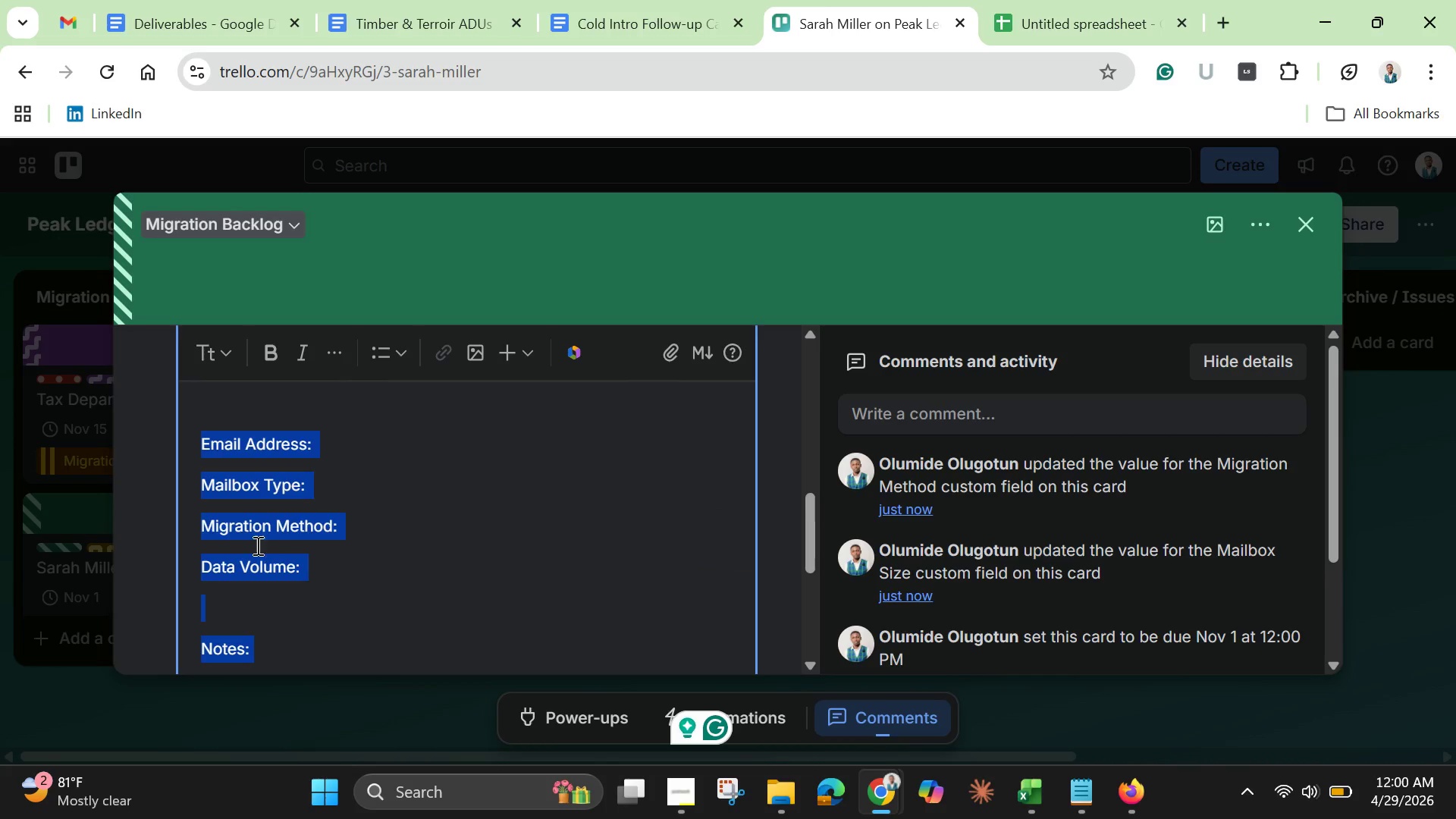 
right_click([251, 541])
 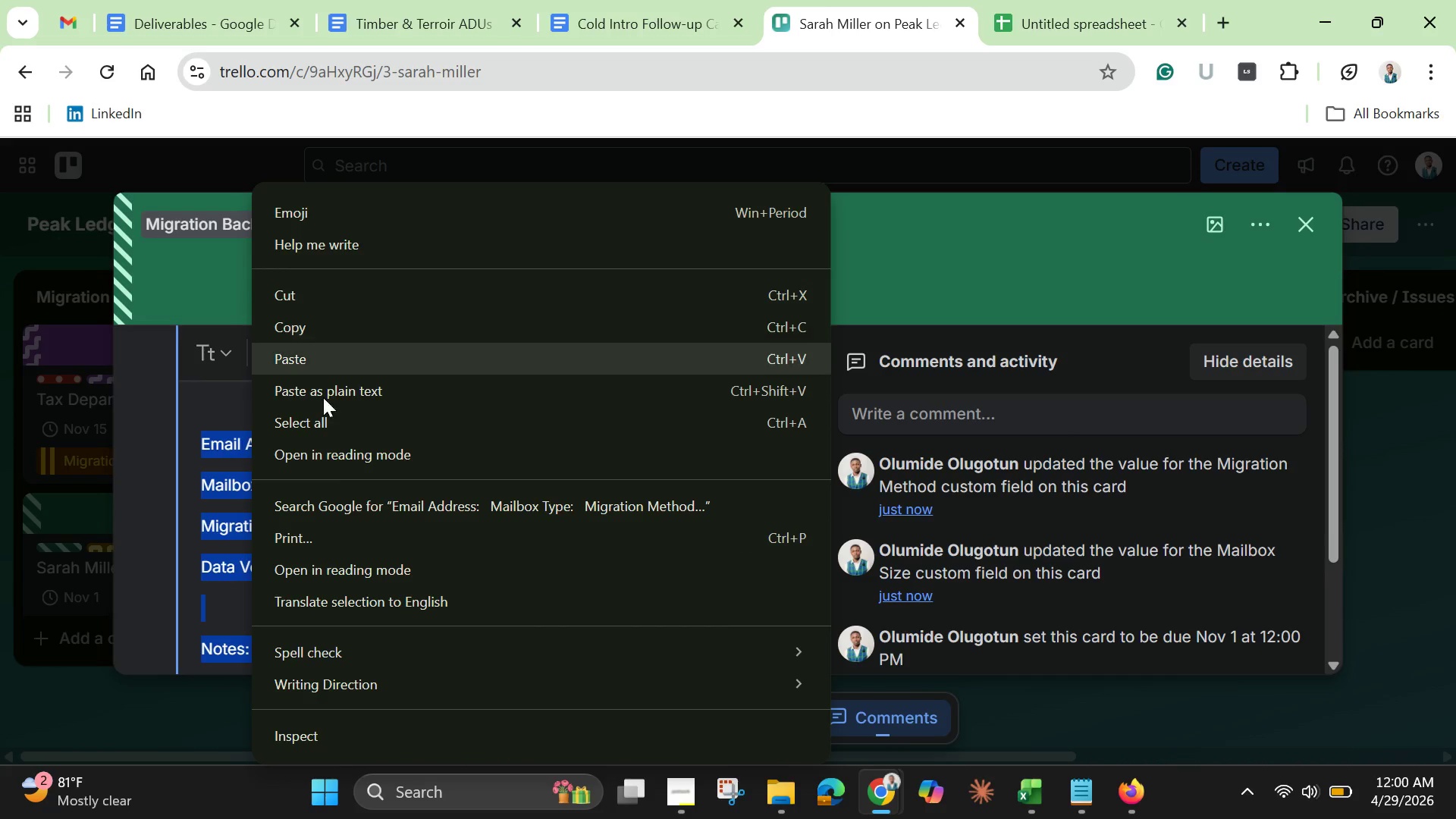 
left_click([207, 463])
 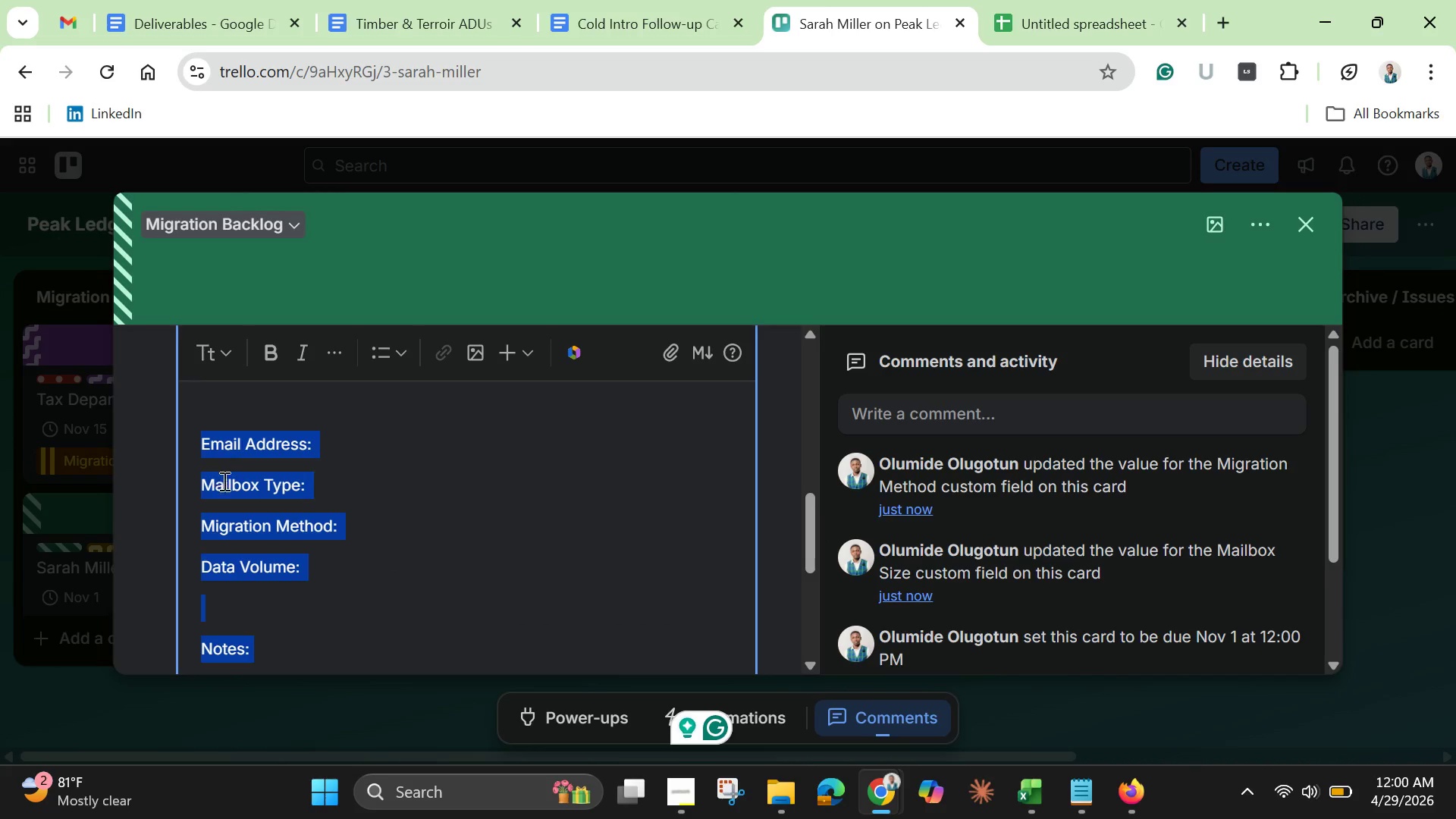 
scroll: coordinate [224, 482], scroll_direction: down, amount: 1.0
 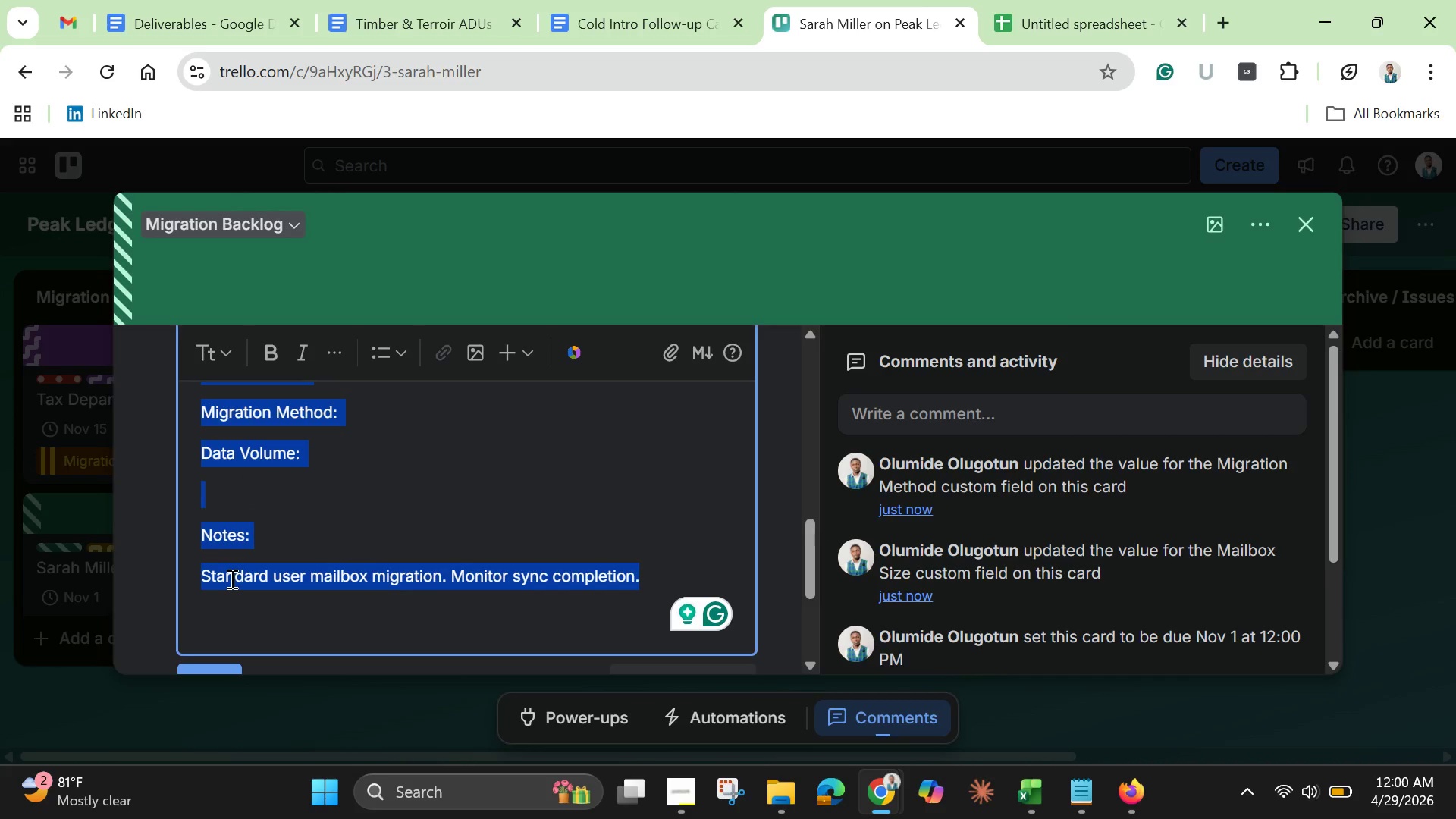 
left_click([229, 579])
 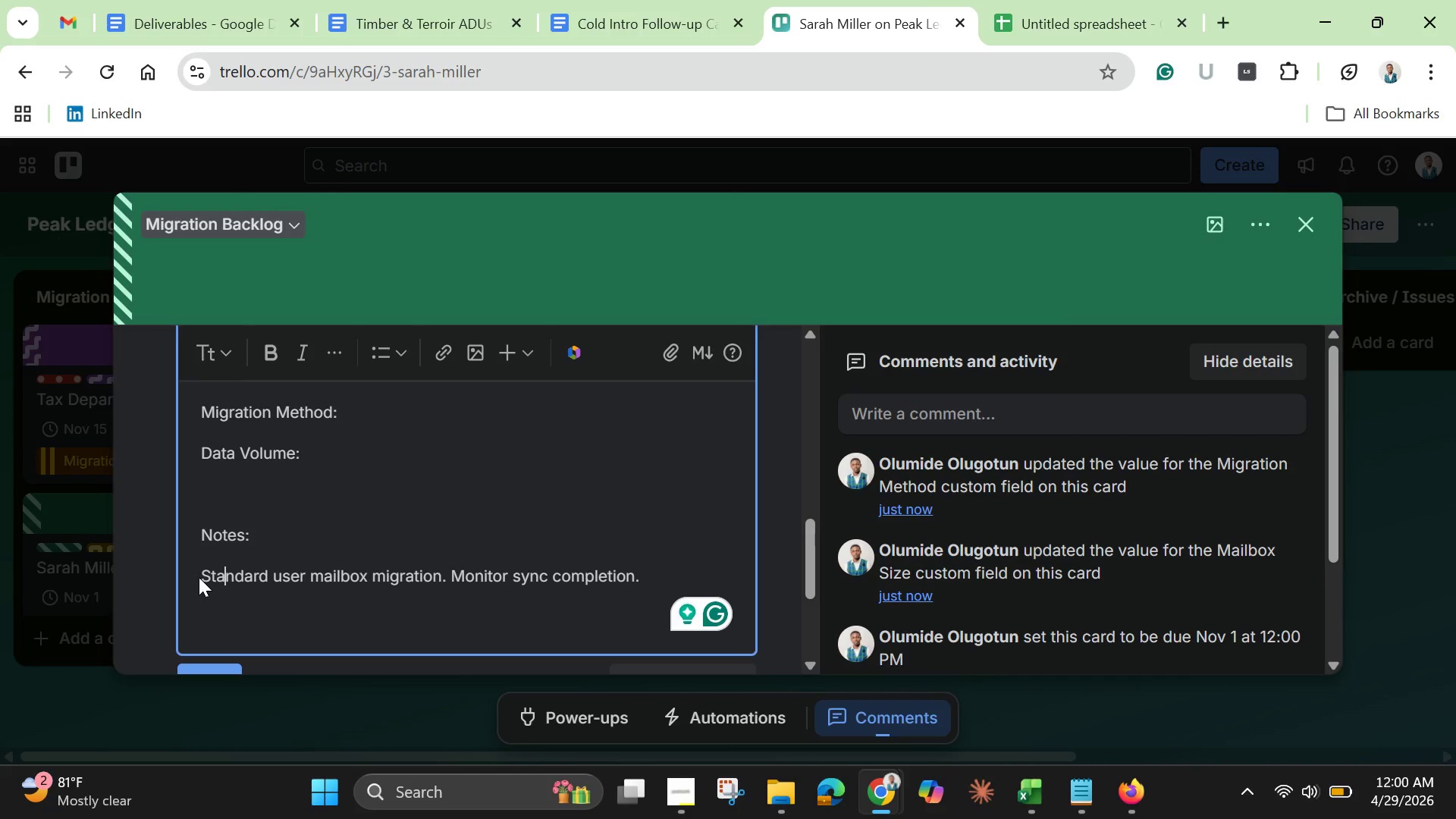 
left_click_drag(start_coordinate=[196, 577], to_coordinate=[532, 574])
 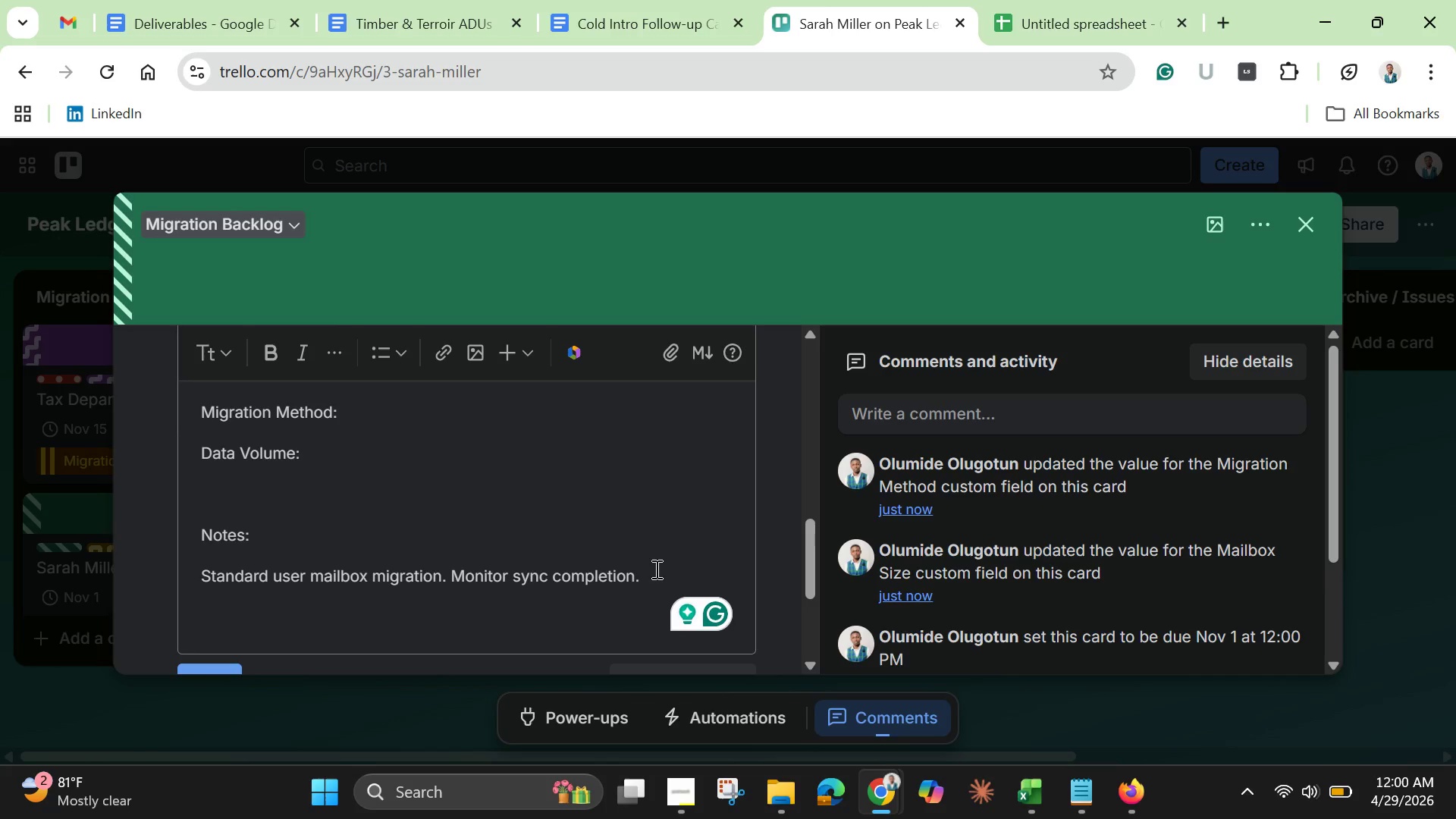 
left_click_drag(start_coordinate=[655, 569], to_coordinate=[199, 570])
 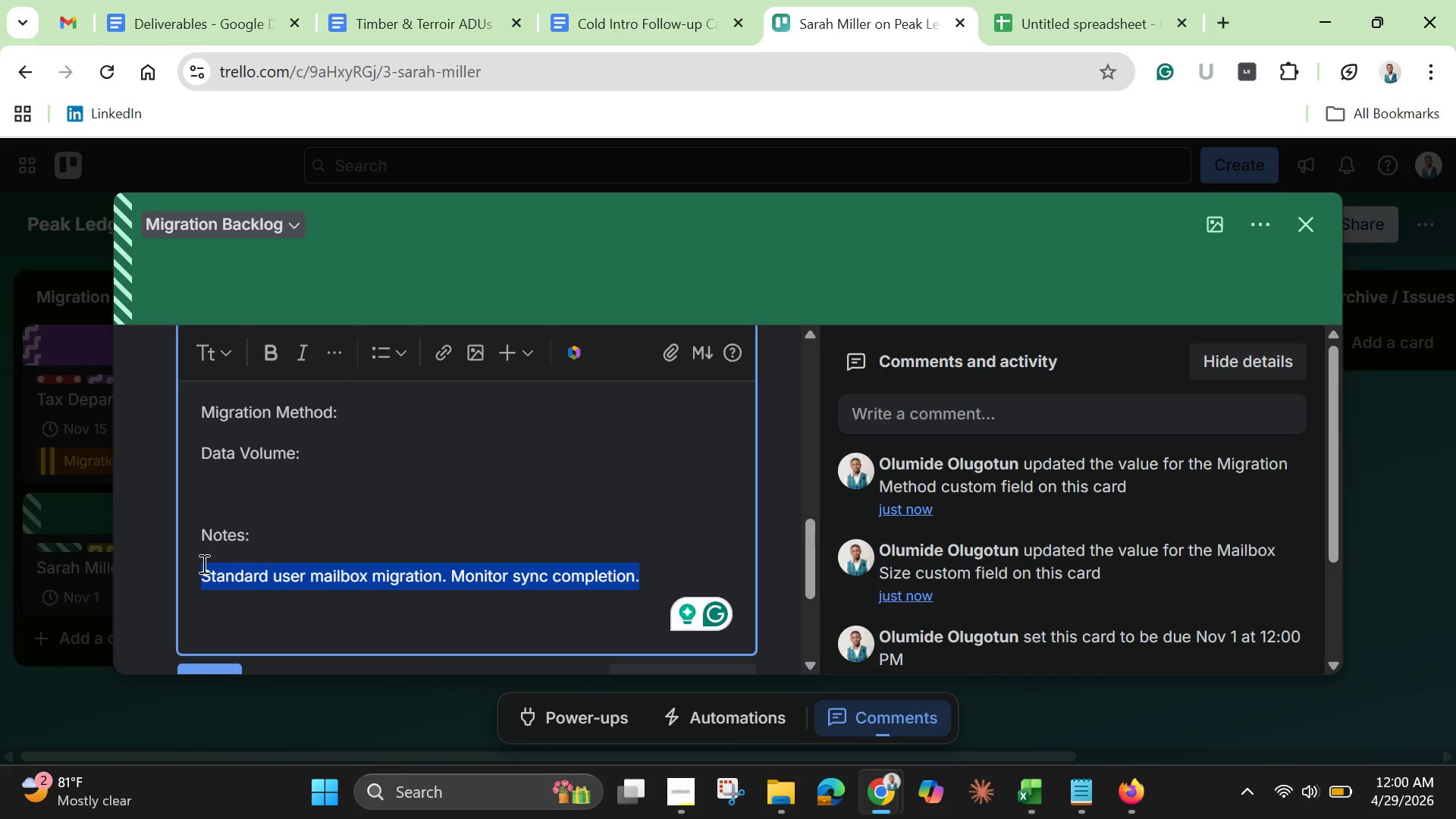 
key(Backspace)
 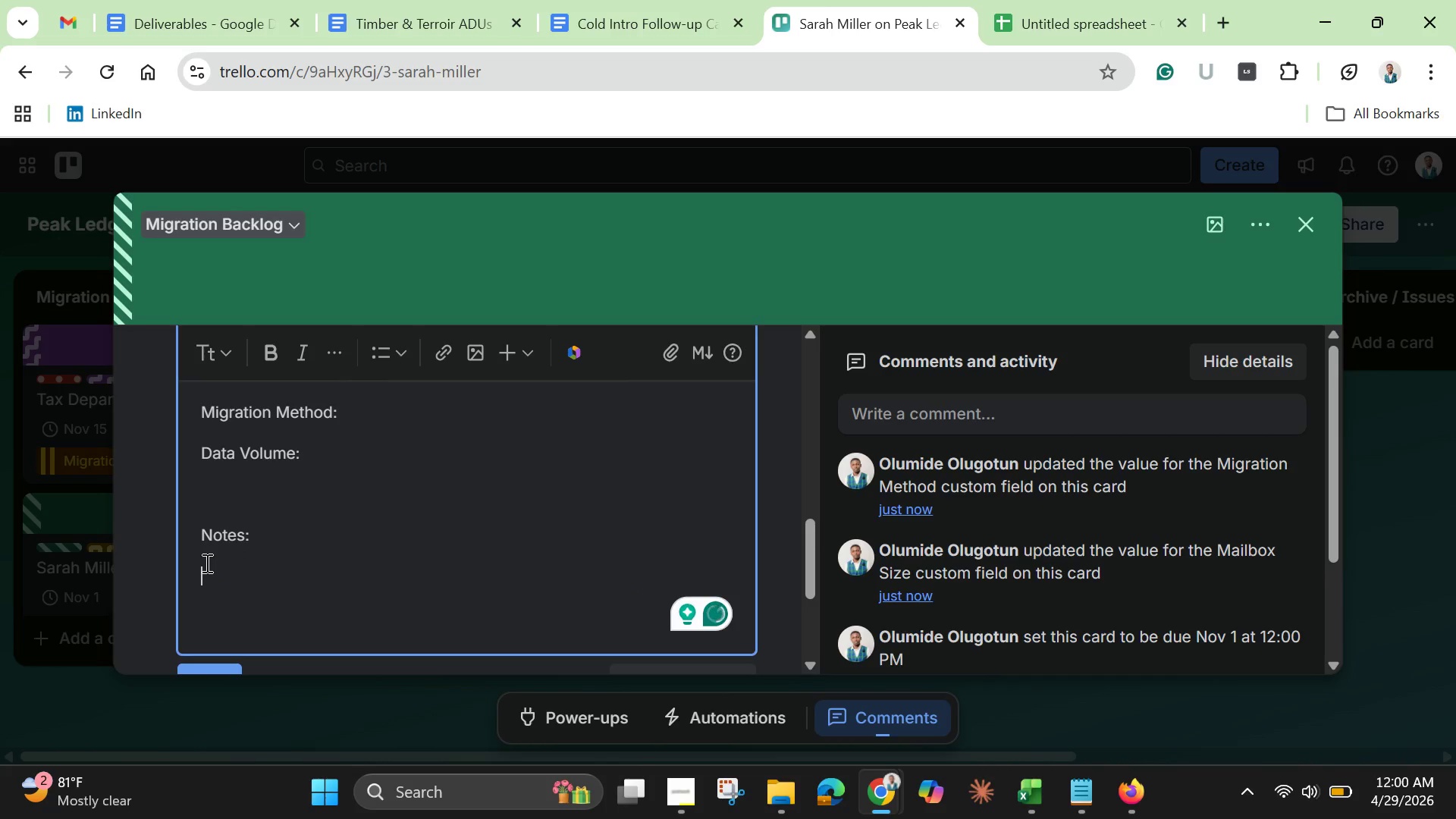 
key(Backspace)
 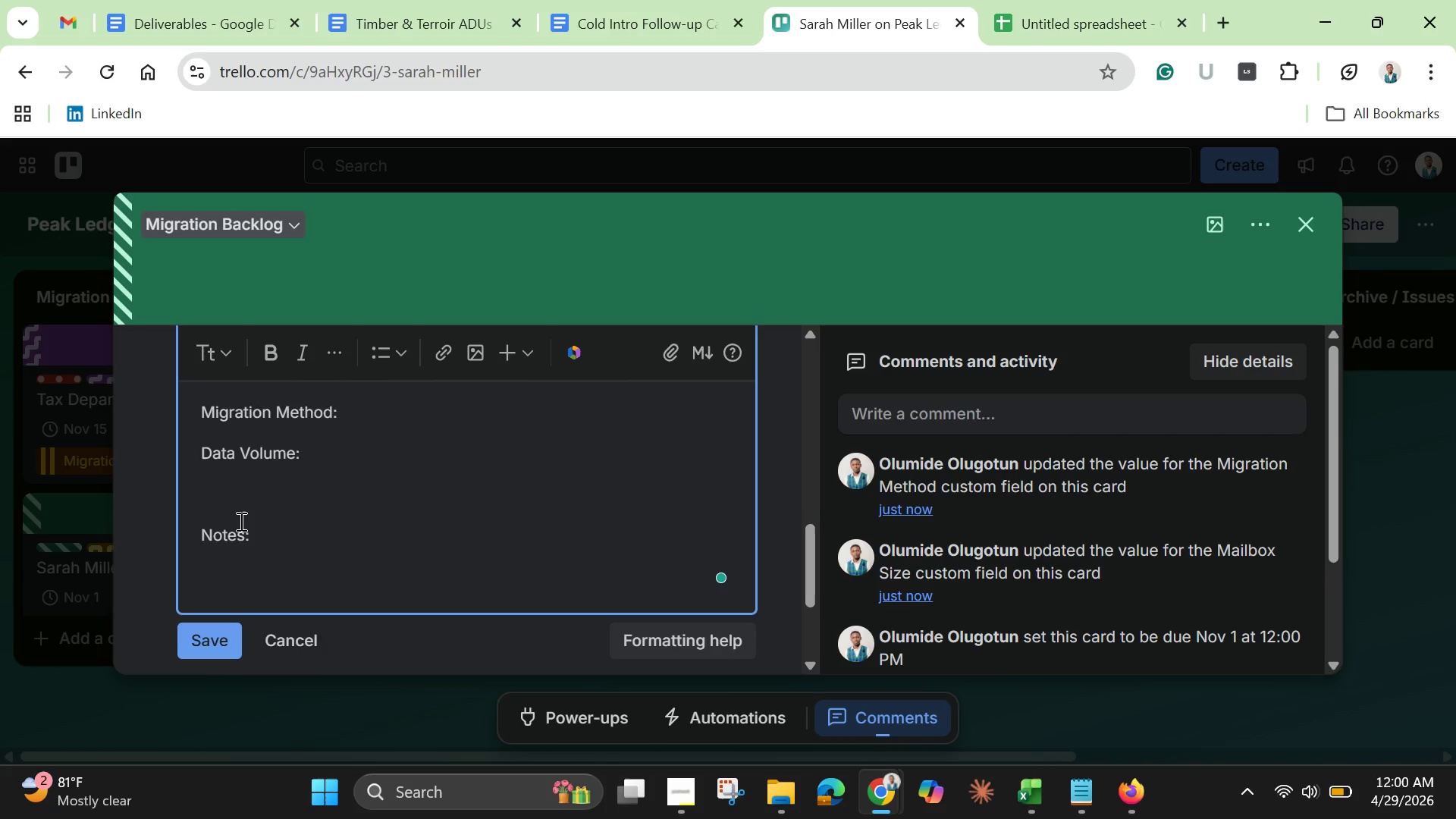 
scroll: coordinate [240, 521], scroll_direction: up, amount: 2.0
 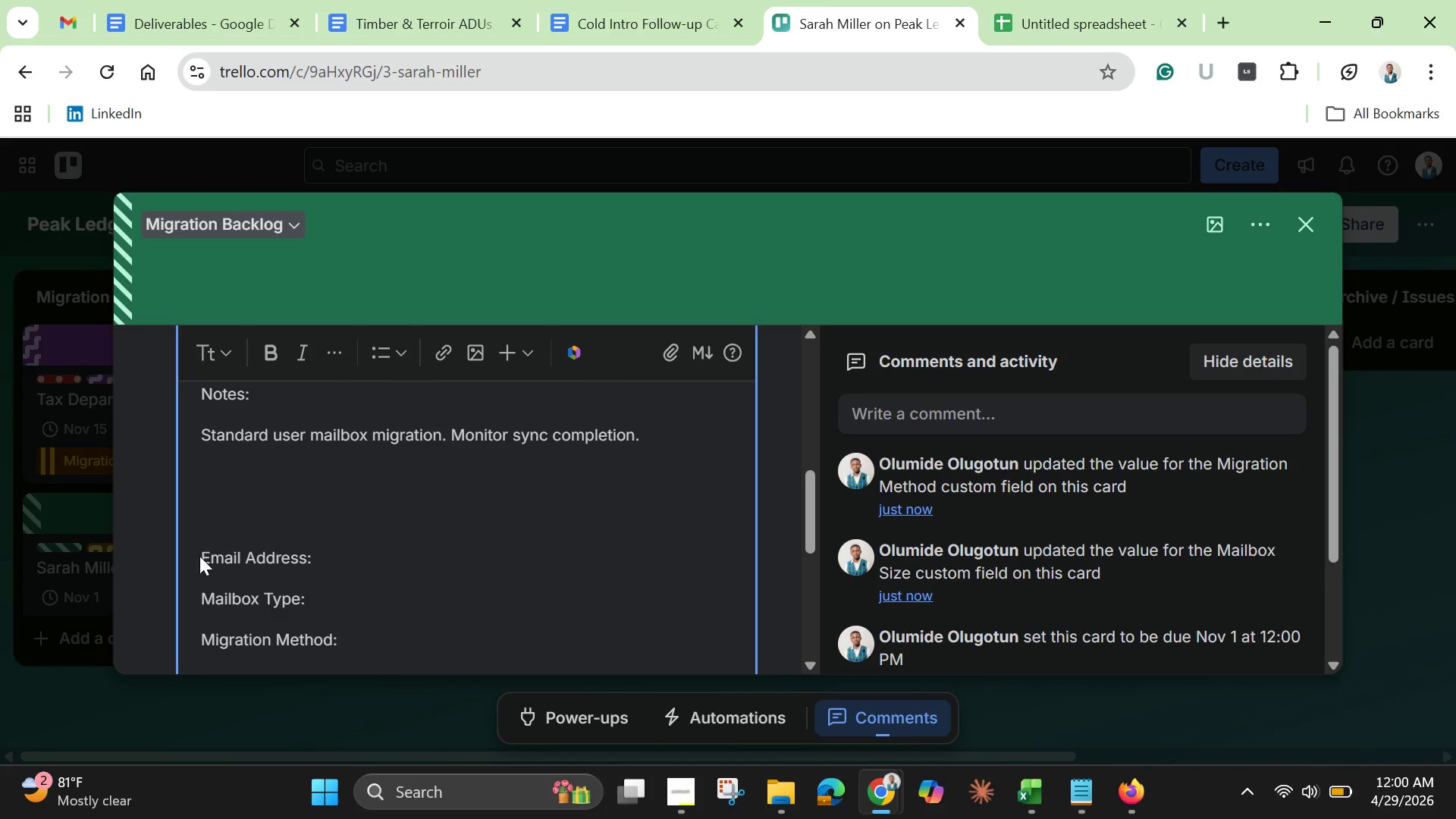 
left_click_drag(start_coordinate=[199, 554], to_coordinate=[324, 629])
 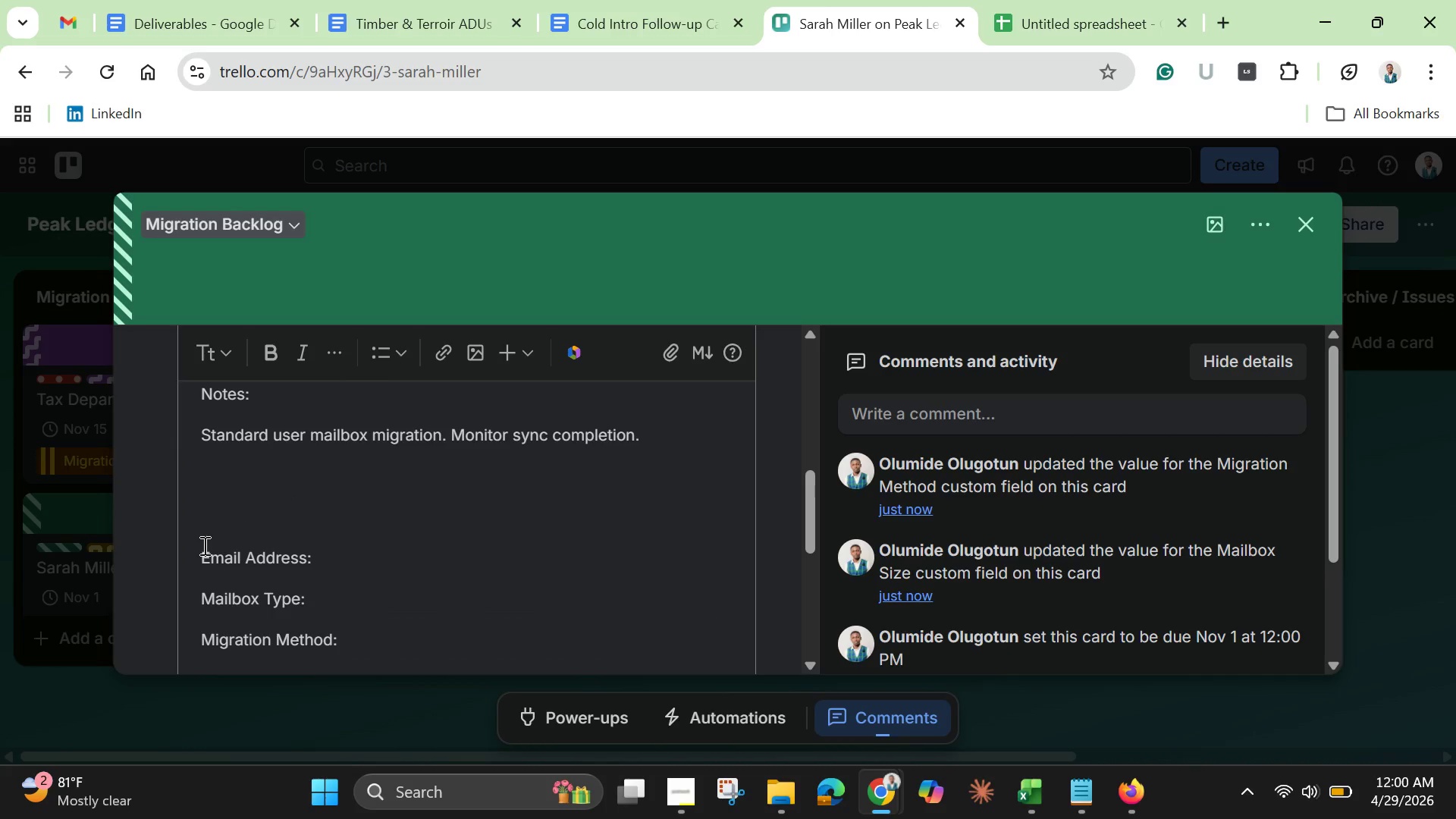 
left_click_drag(start_coordinate=[203, 545], to_coordinate=[400, 682])
 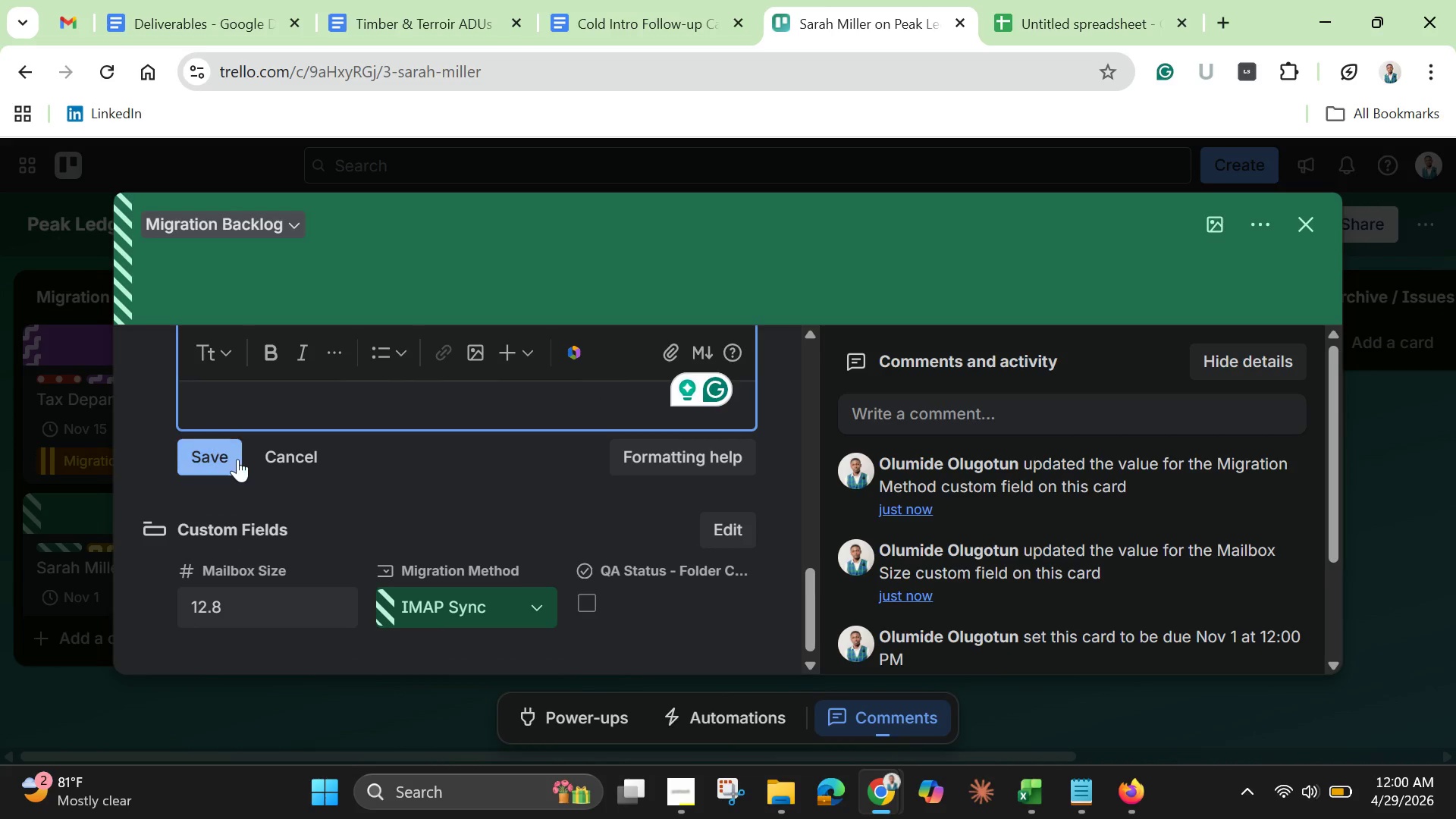 
scroll: coordinate [238, 459], scroll_direction: up, amount: 2.0
 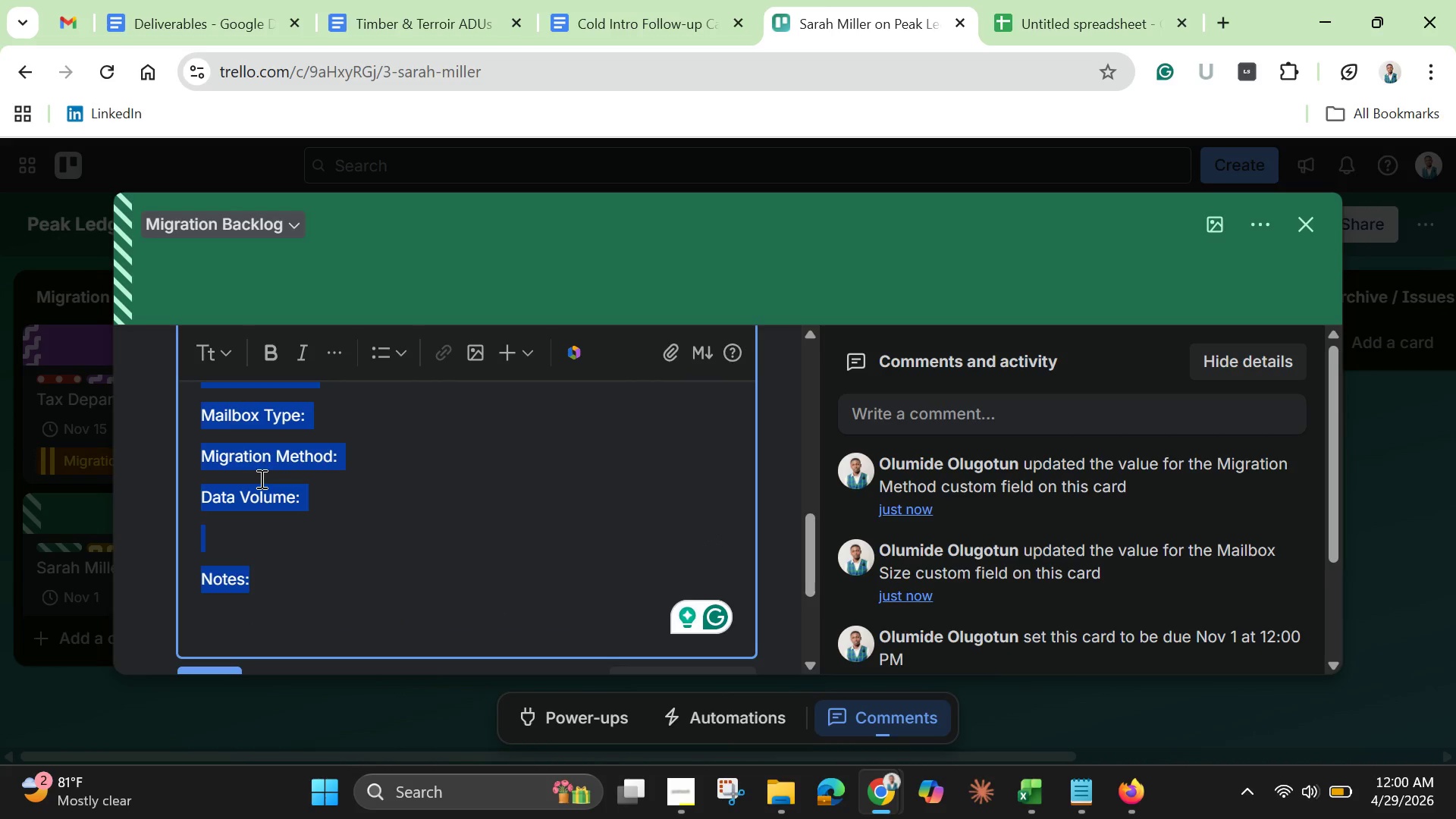 
right_click([266, 435])
 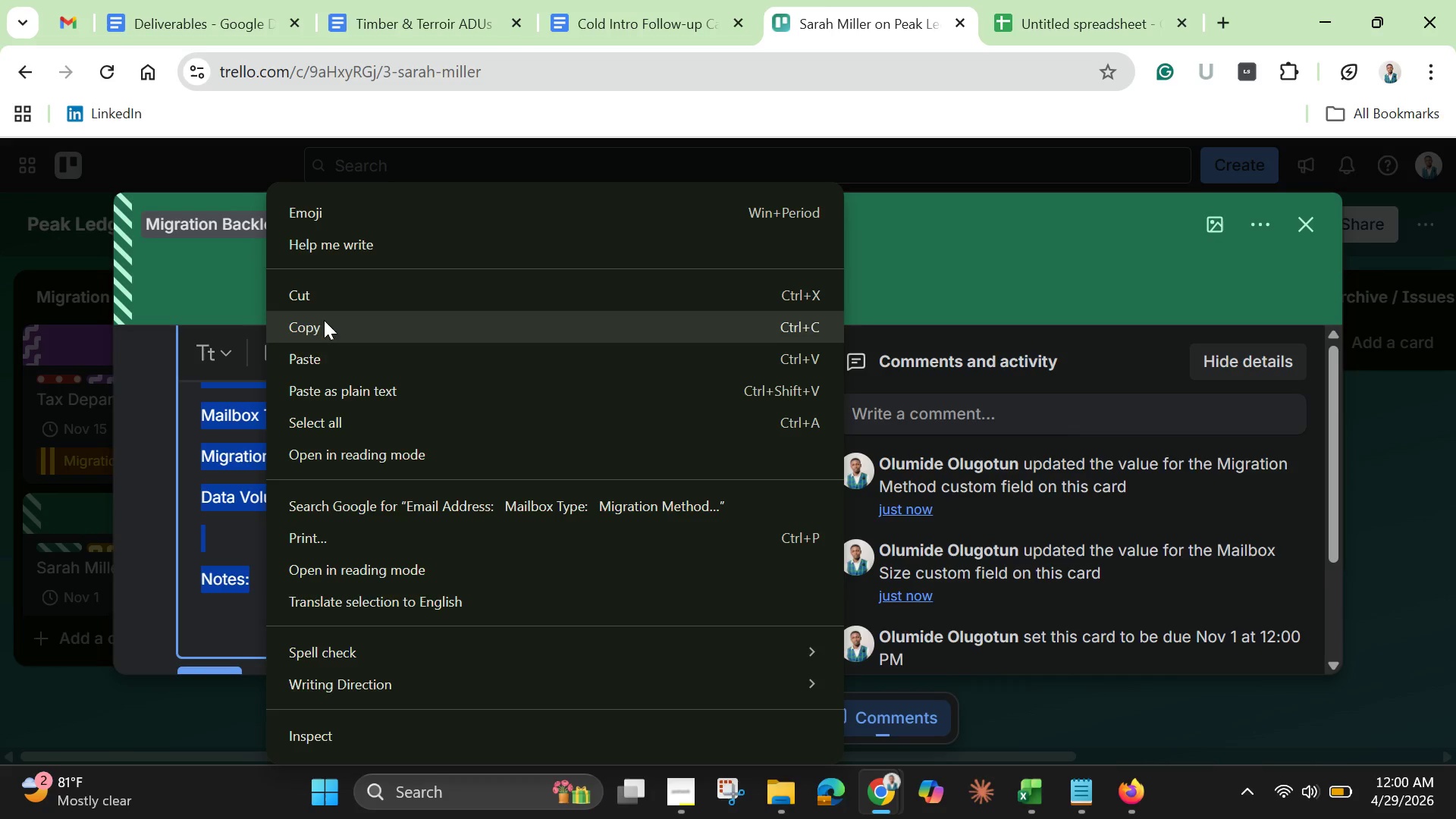 
left_click([324, 299])
 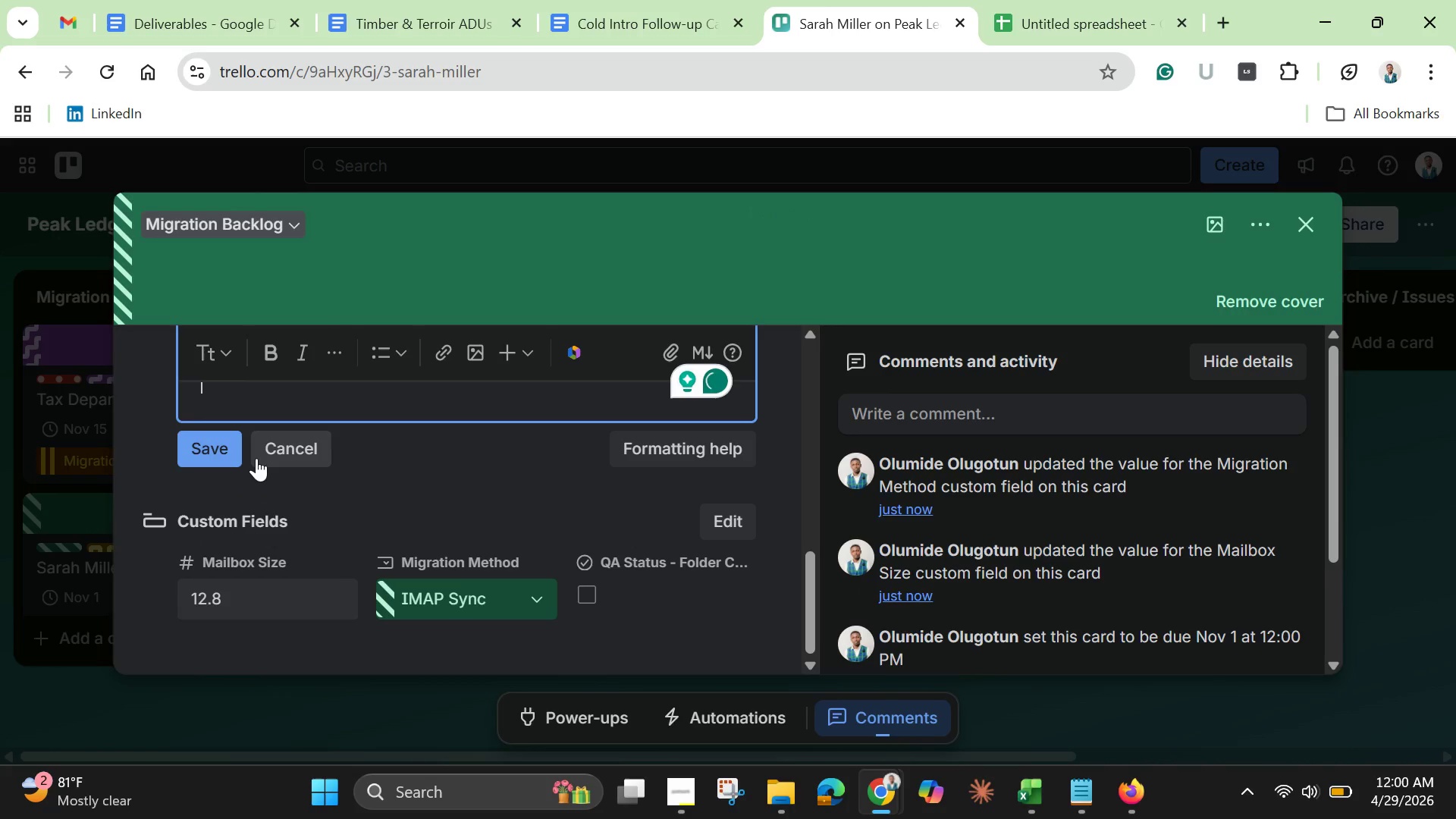 
left_click([217, 457])
 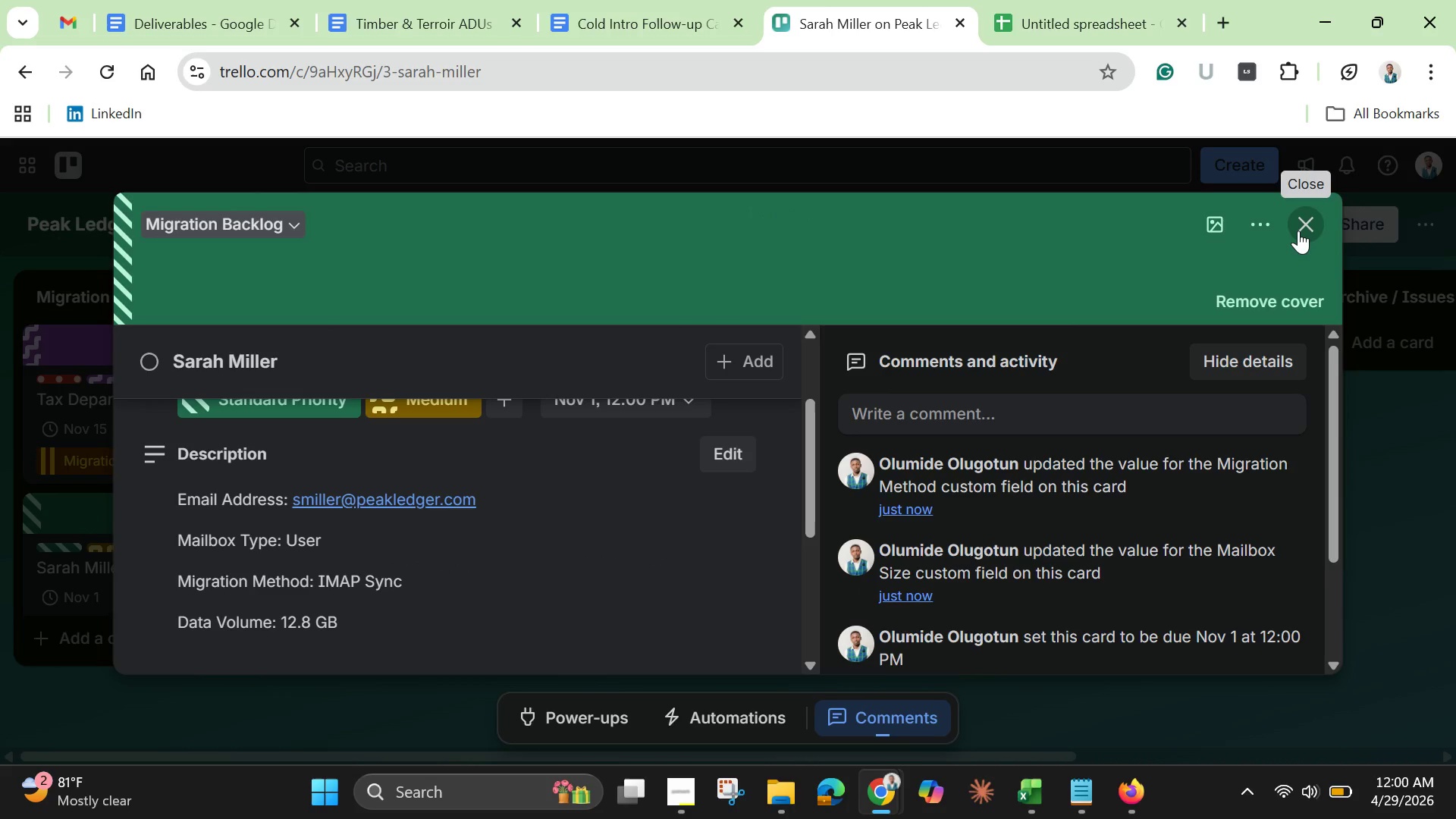 
wait(7.38)
 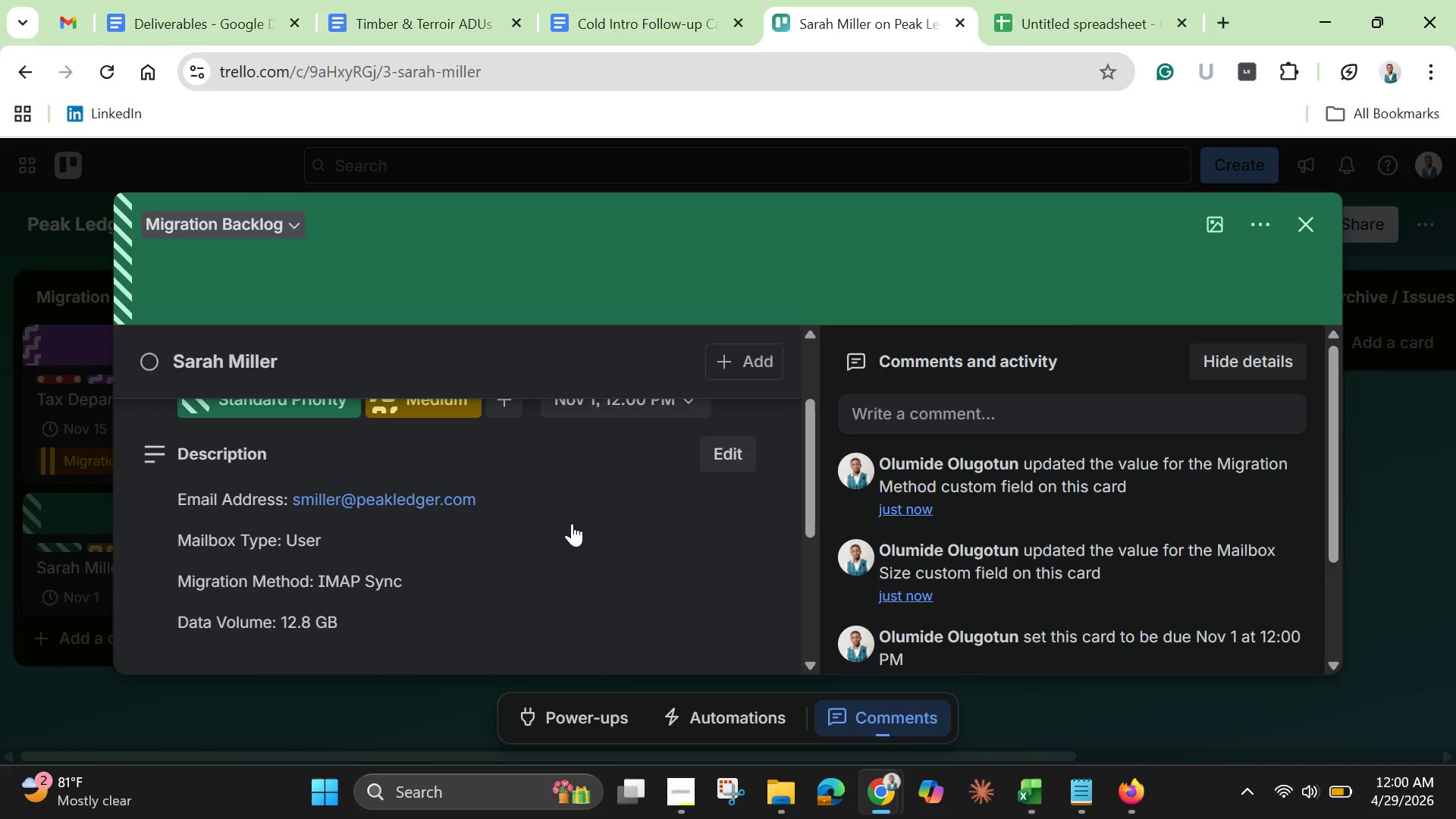 
left_click([1298, 231])
 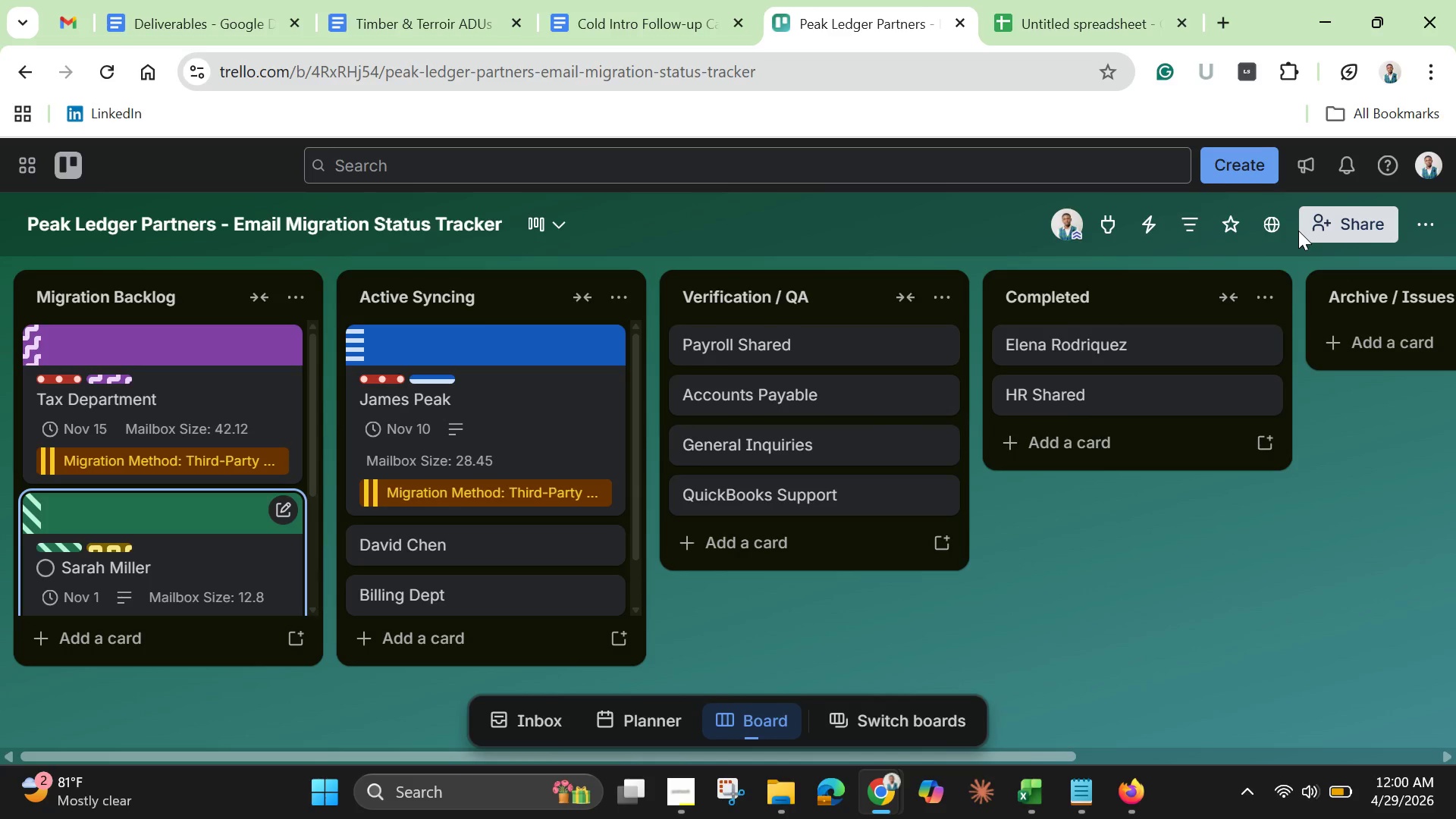 
wait(10.98)
 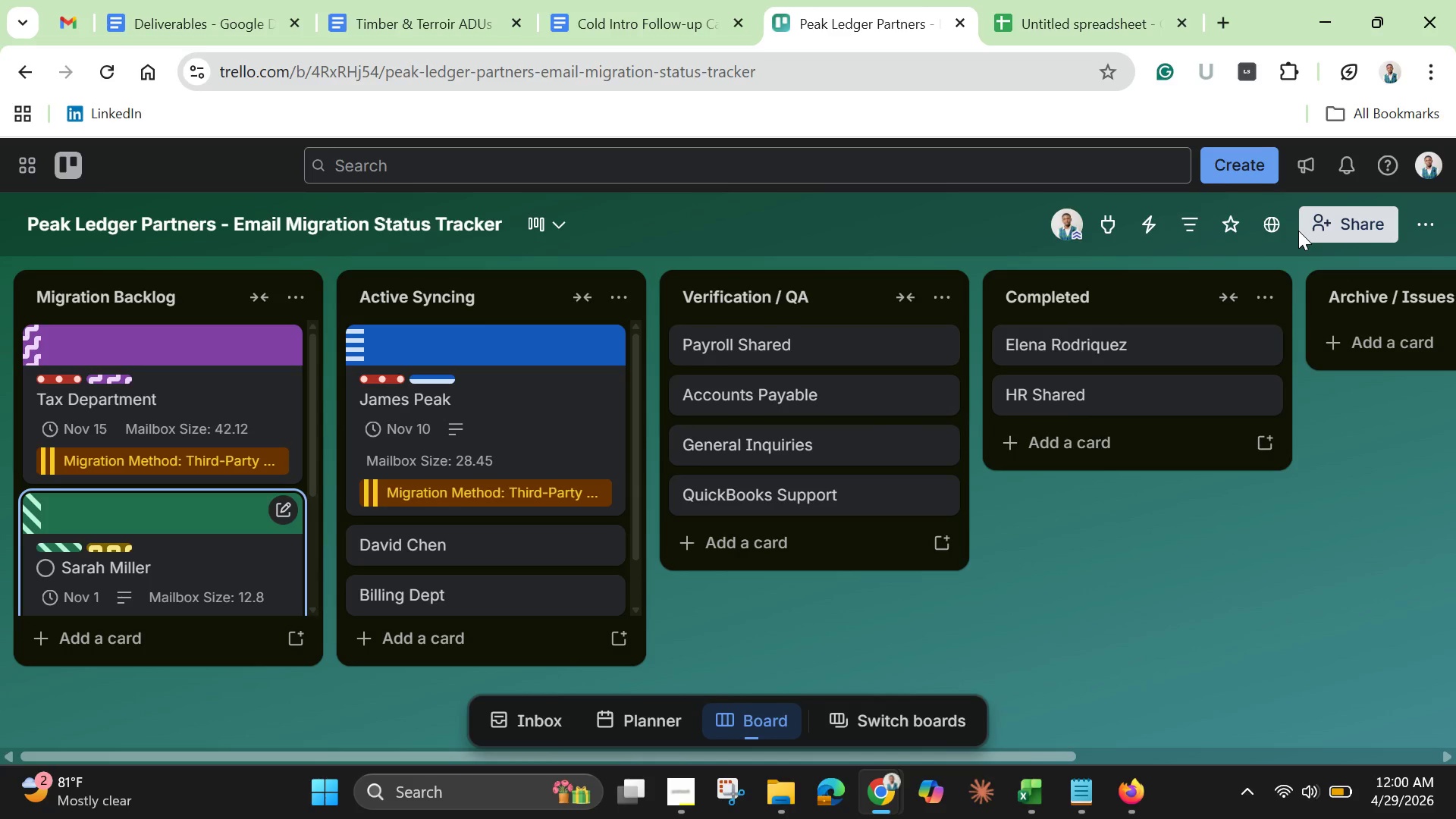 
scroll: coordinate [161, 573], scroll_direction: down, amount: 2.0
 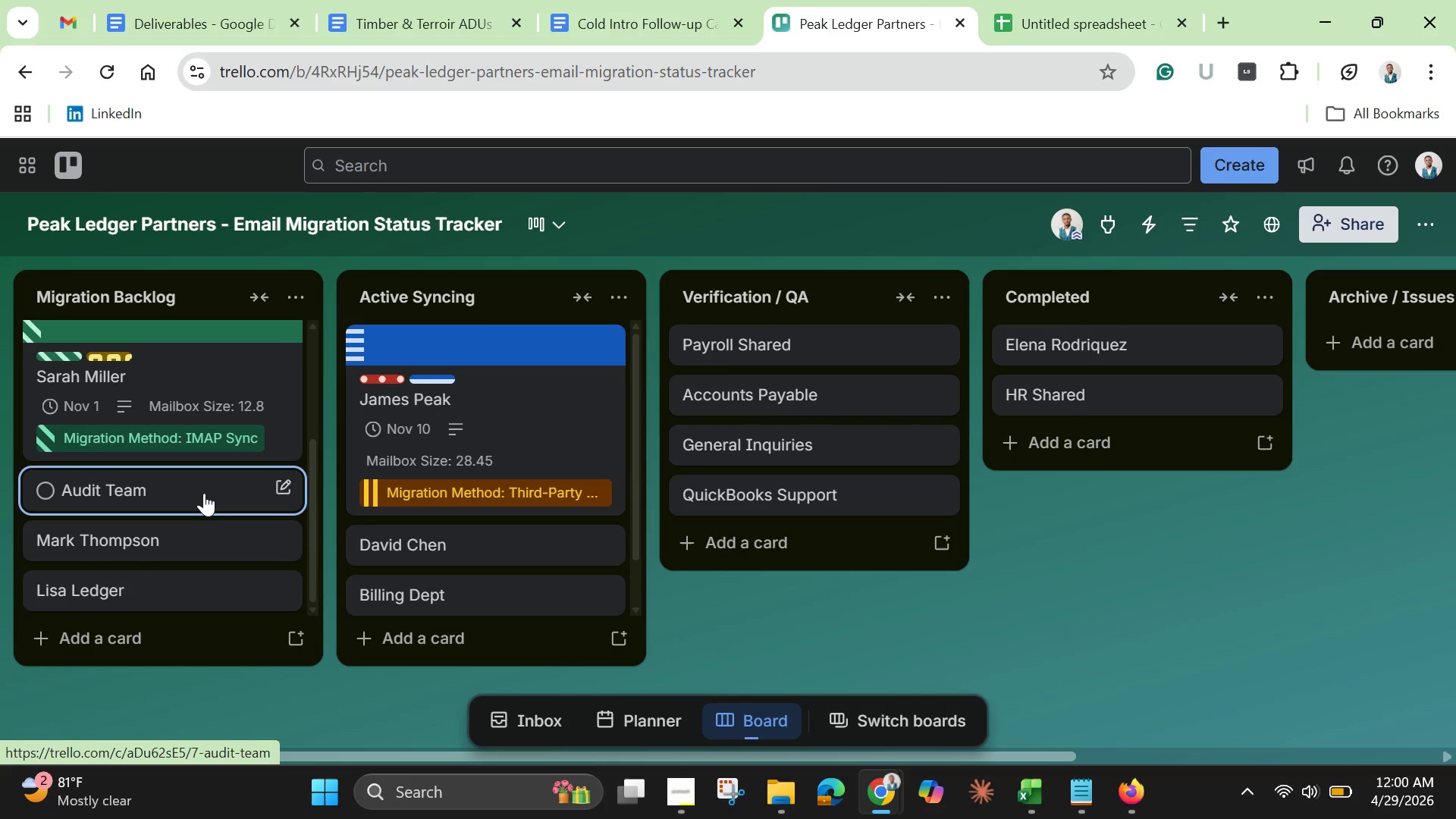 
scroll: coordinate [204, 493], scroll_direction: up, amount: 2.0
 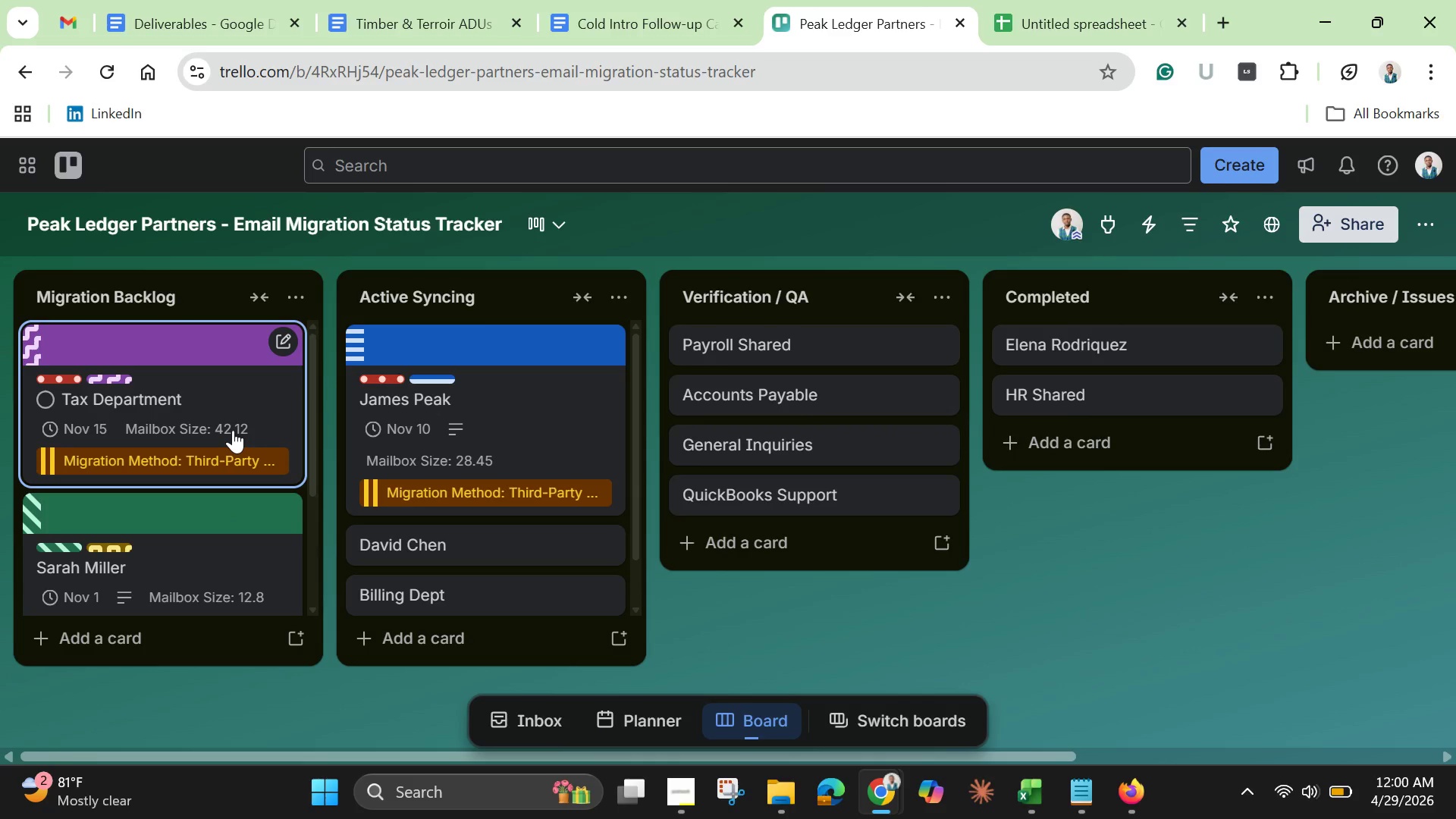 
scroll: coordinate [233, 430], scroll_direction: down, amount: 1.0
 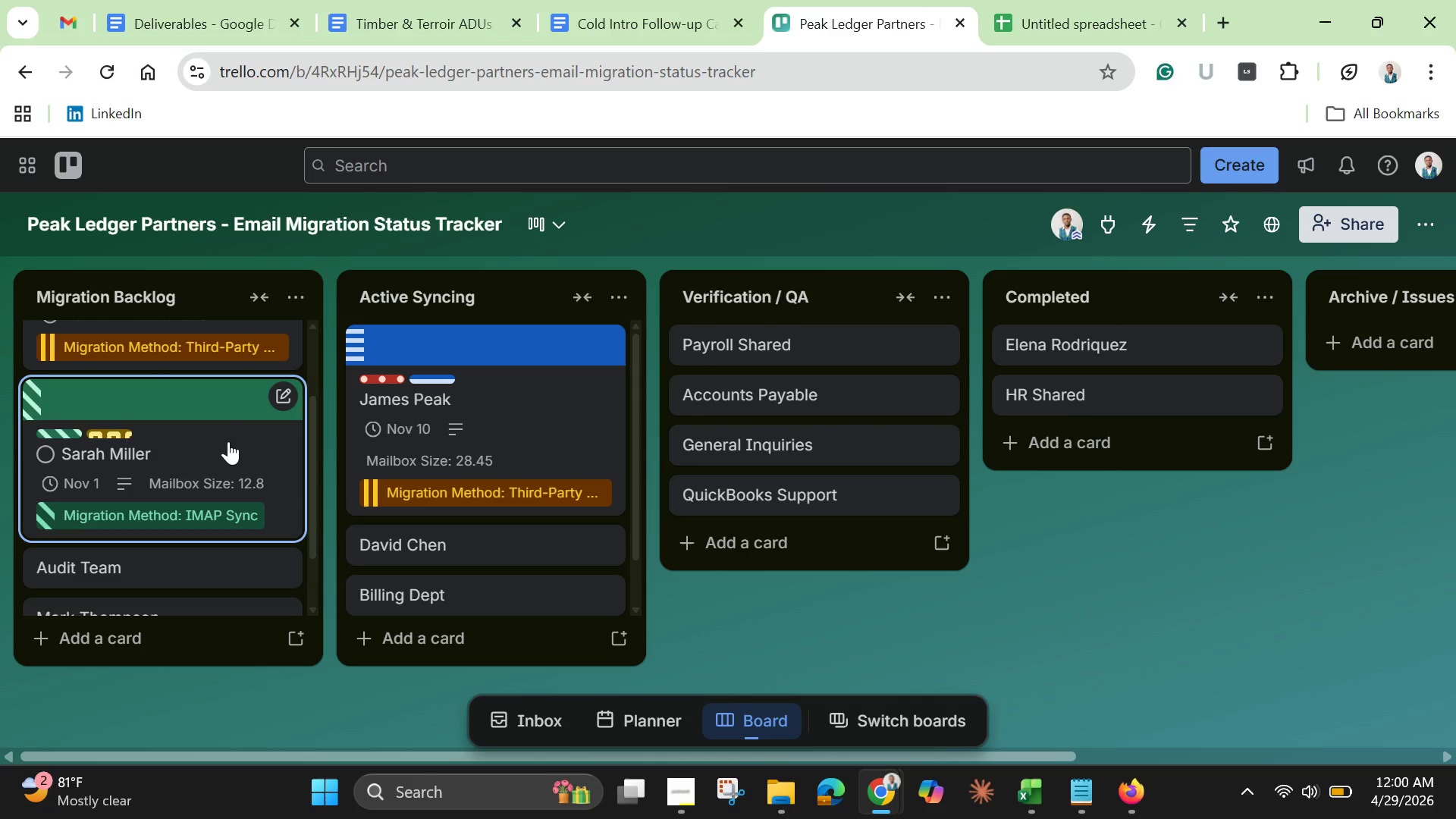 
scroll: coordinate [230, 443], scroll_direction: up, amount: 1.0
 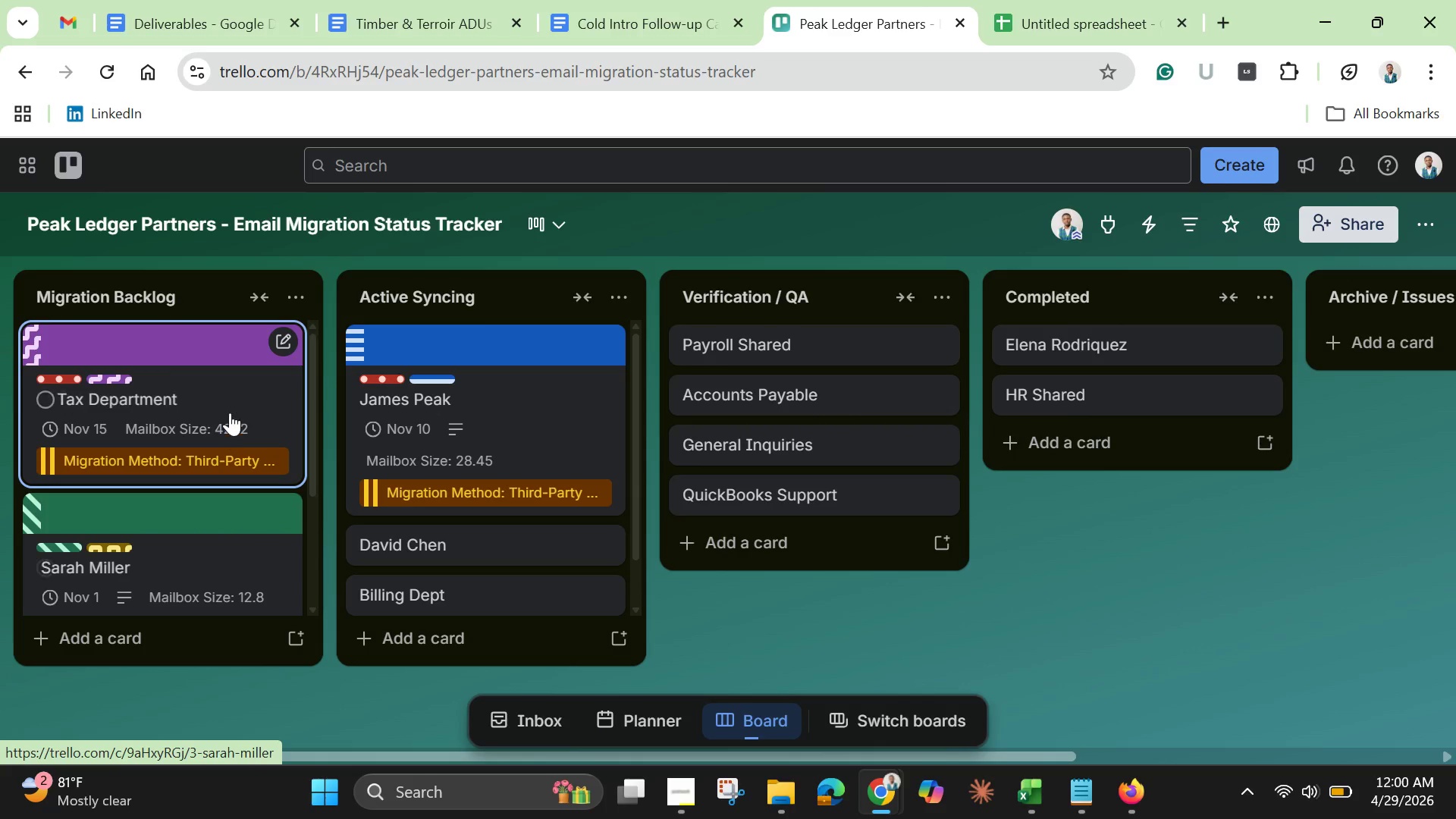 
left_click([230, 413])
 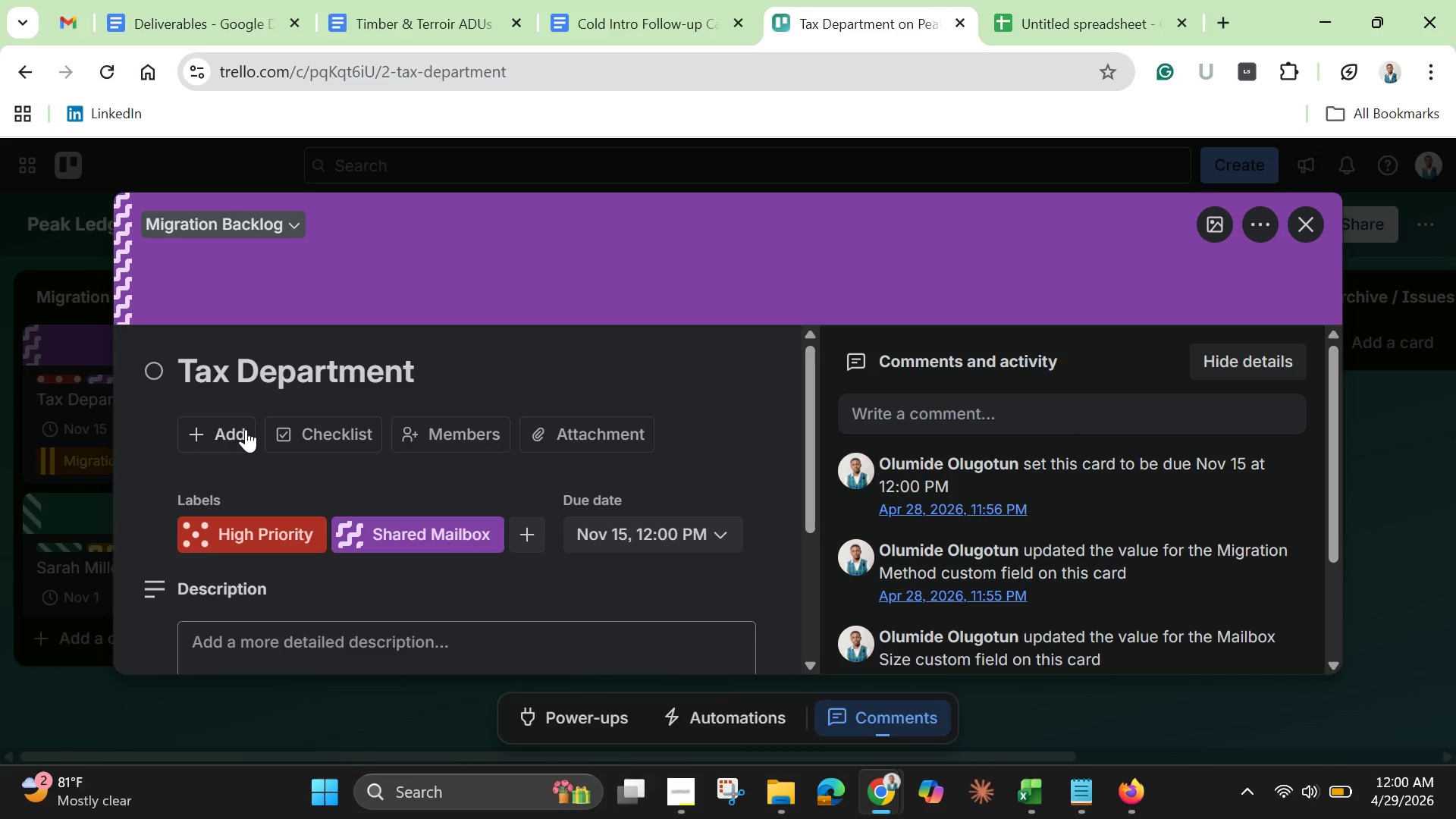 
scroll: coordinate [290, 512], scroll_direction: down, amount: 2.0
 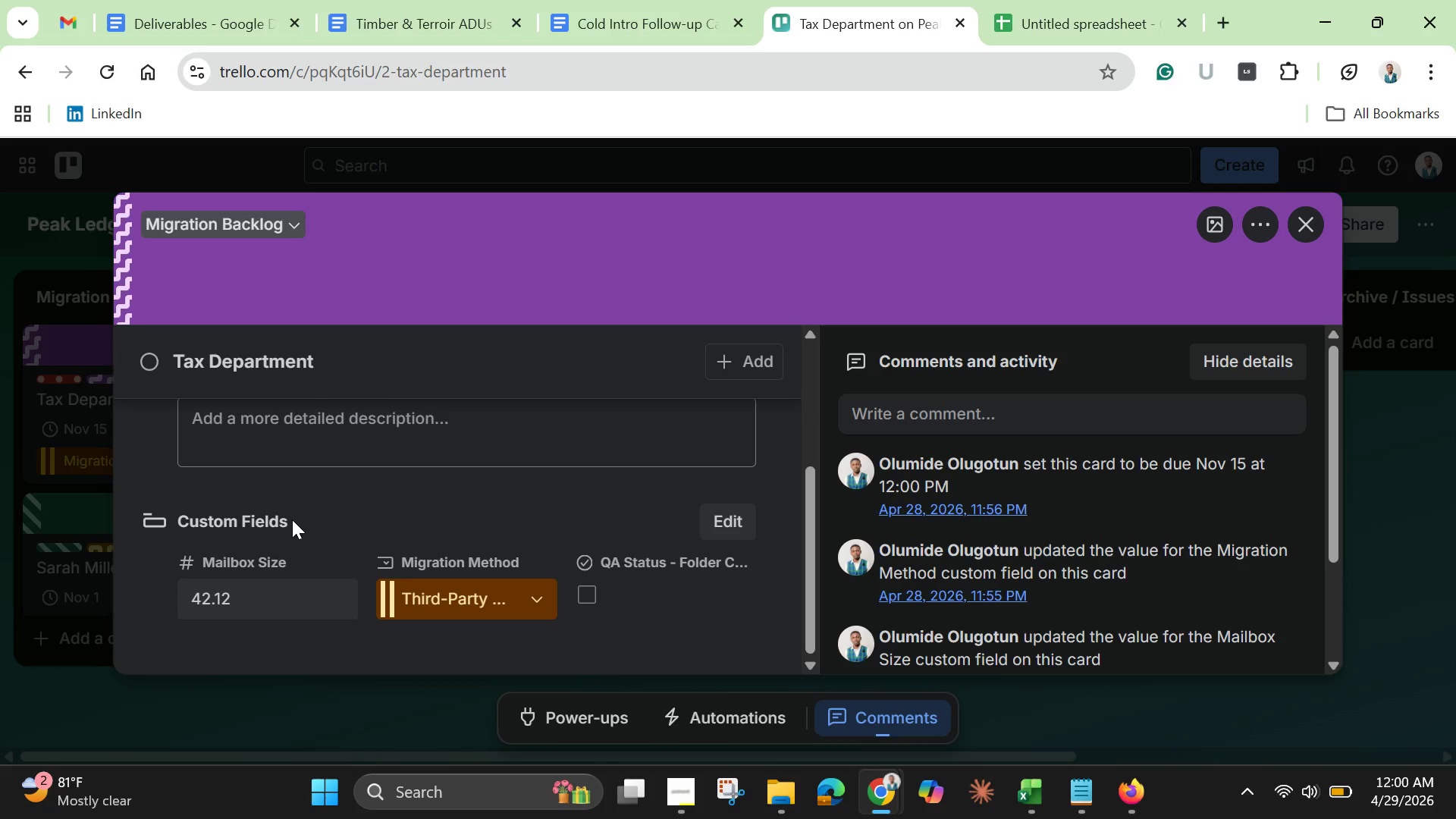 
scroll: coordinate [292, 519], scroll_direction: up, amount: 3.0
 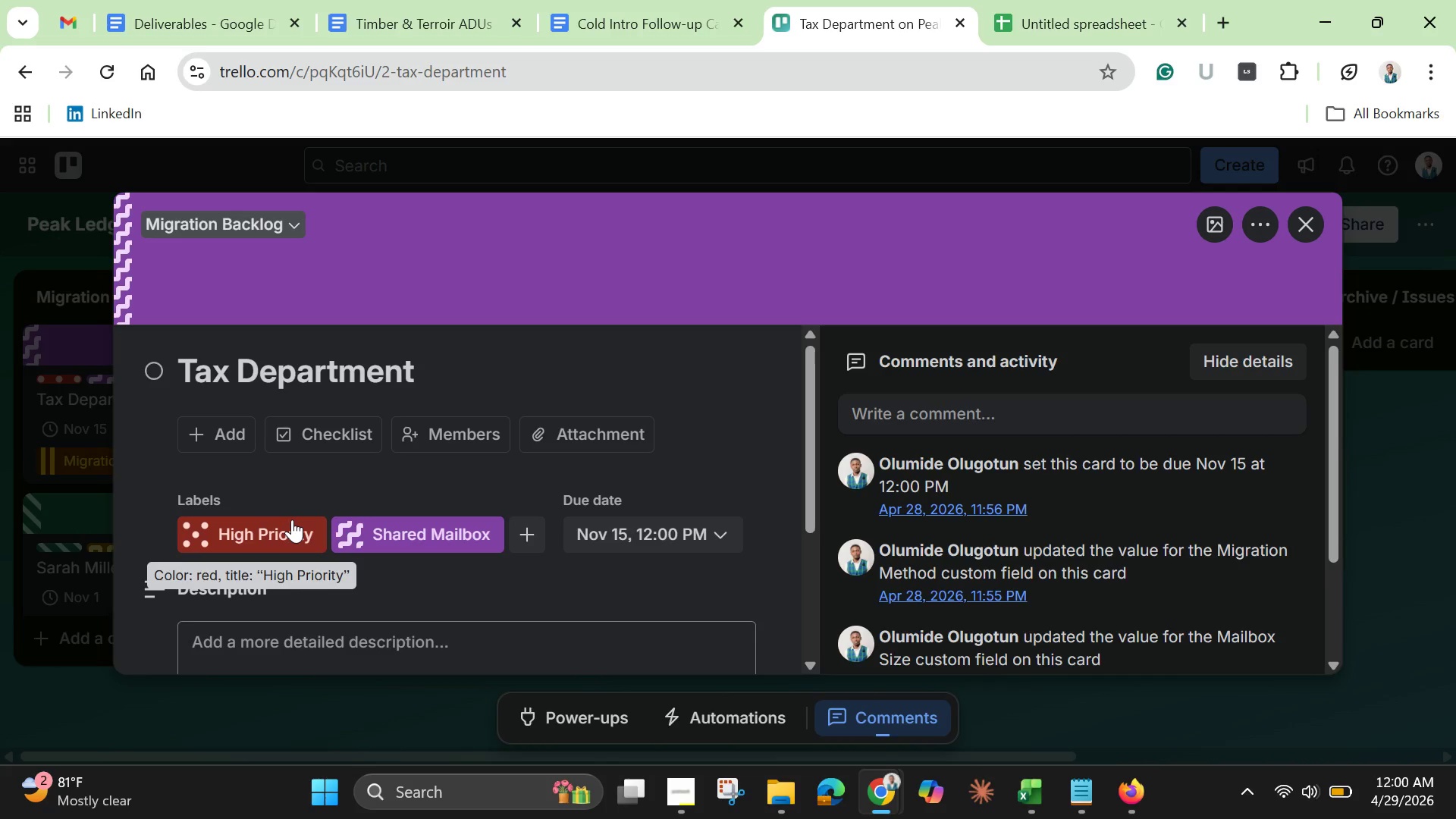 
scroll: coordinate [292, 519], scroll_direction: down, amount: 2.0
 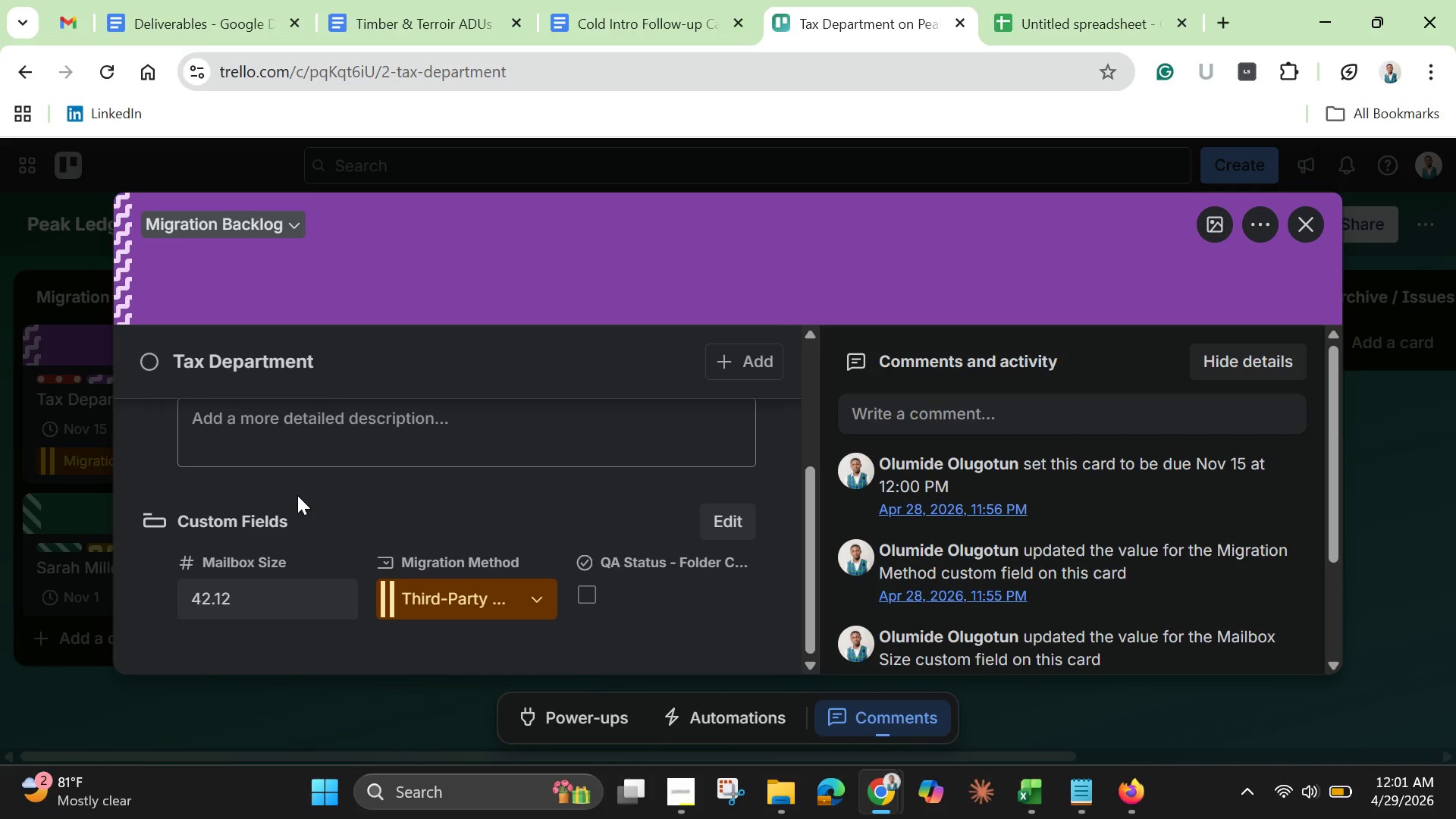 
wait(11.5)
 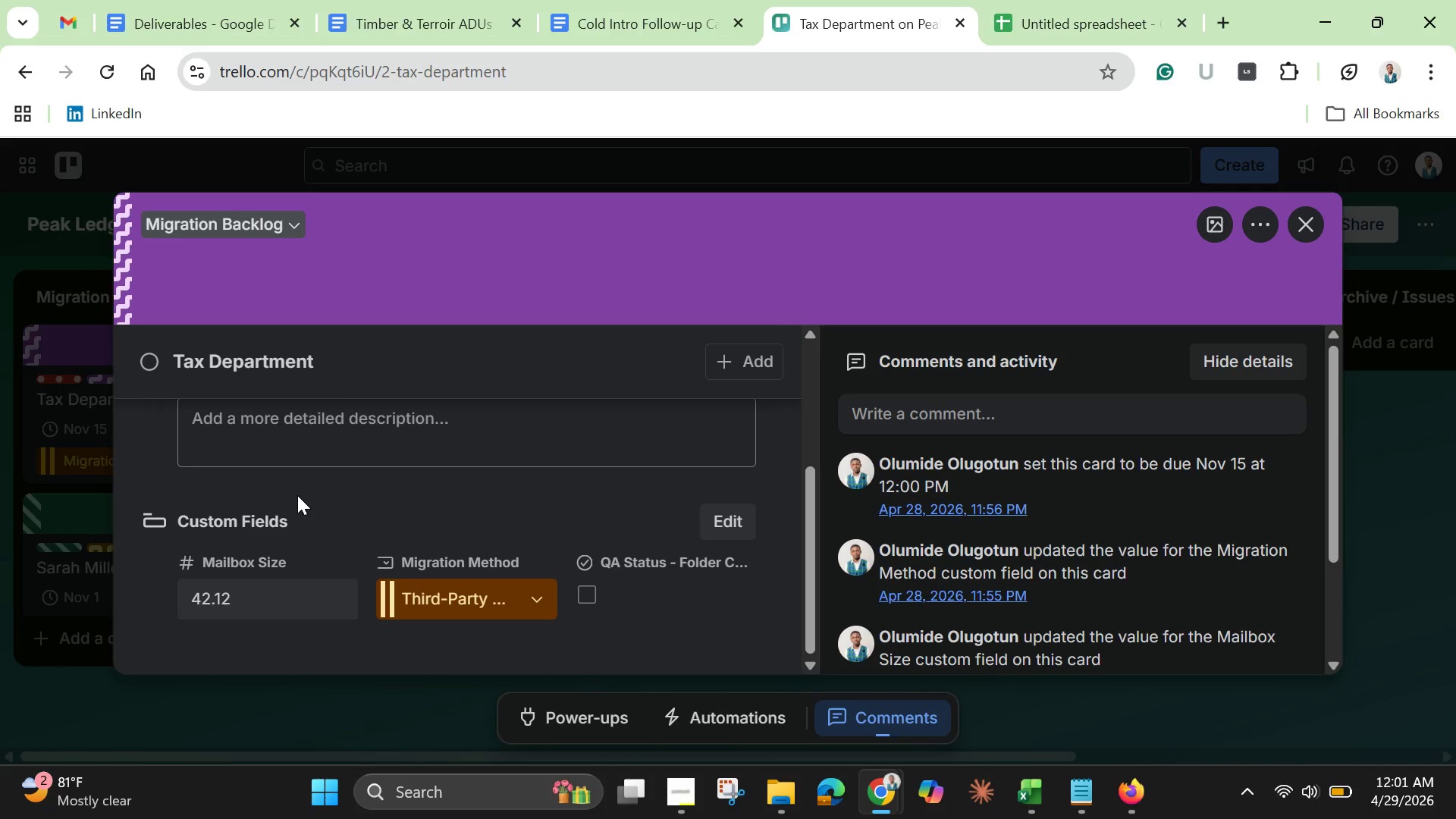 
scroll: coordinate [259, 435], scroll_direction: up, amount: 2.0
 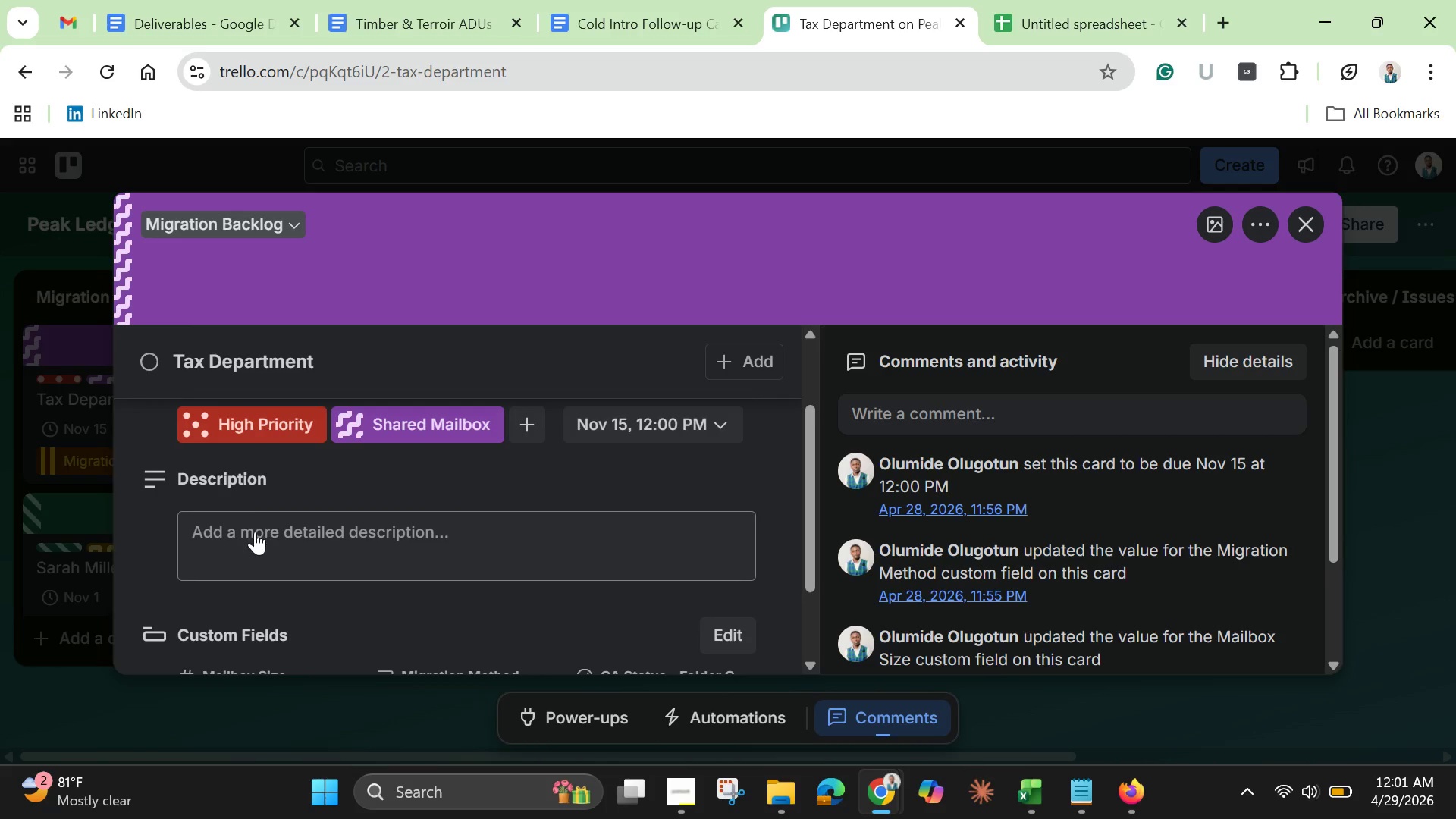 
left_click([255, 532])
 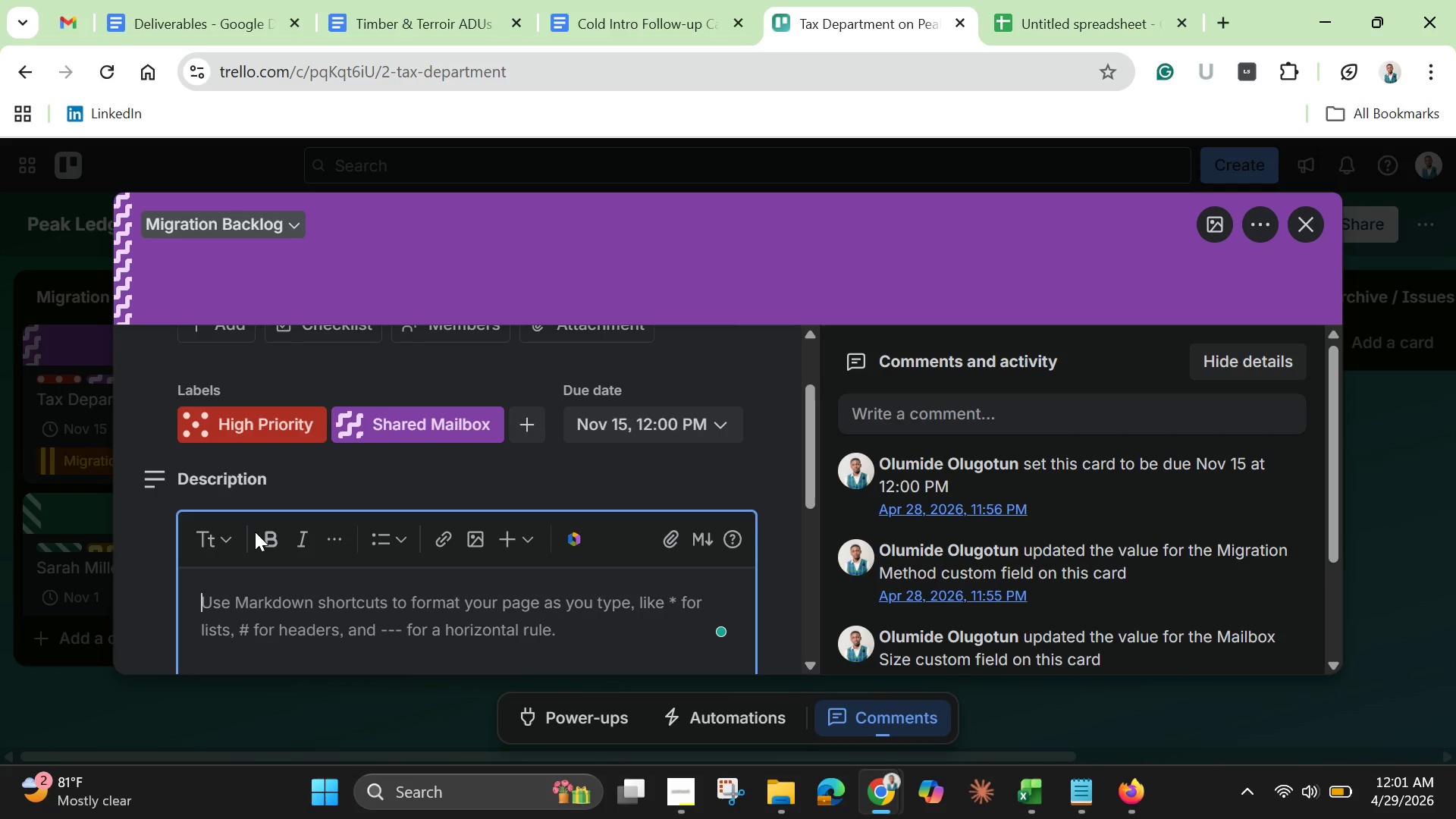 
key(Control+V)
 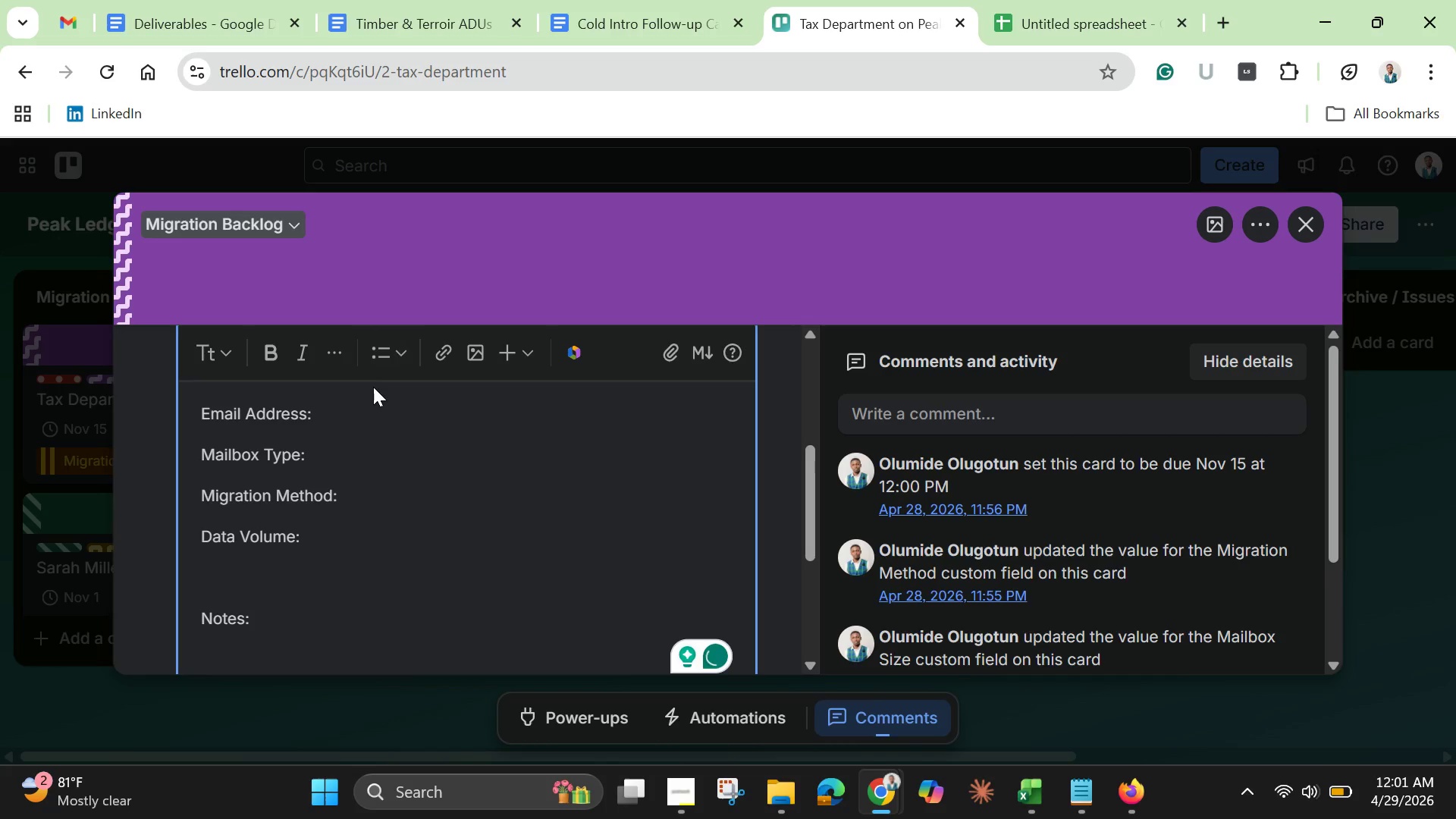 
left_click([334, 413])
 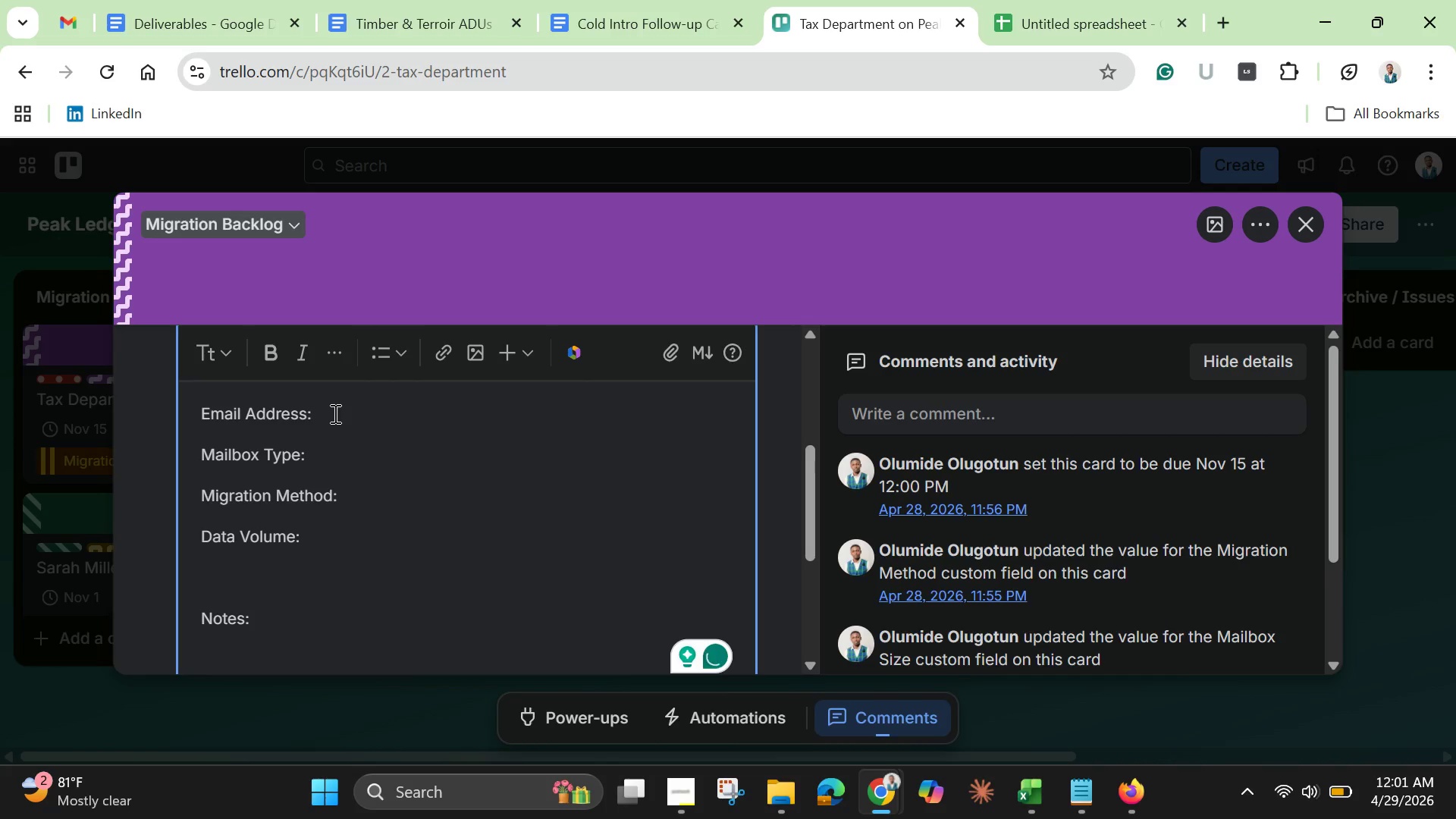 
type(tax@peakledger.com)
 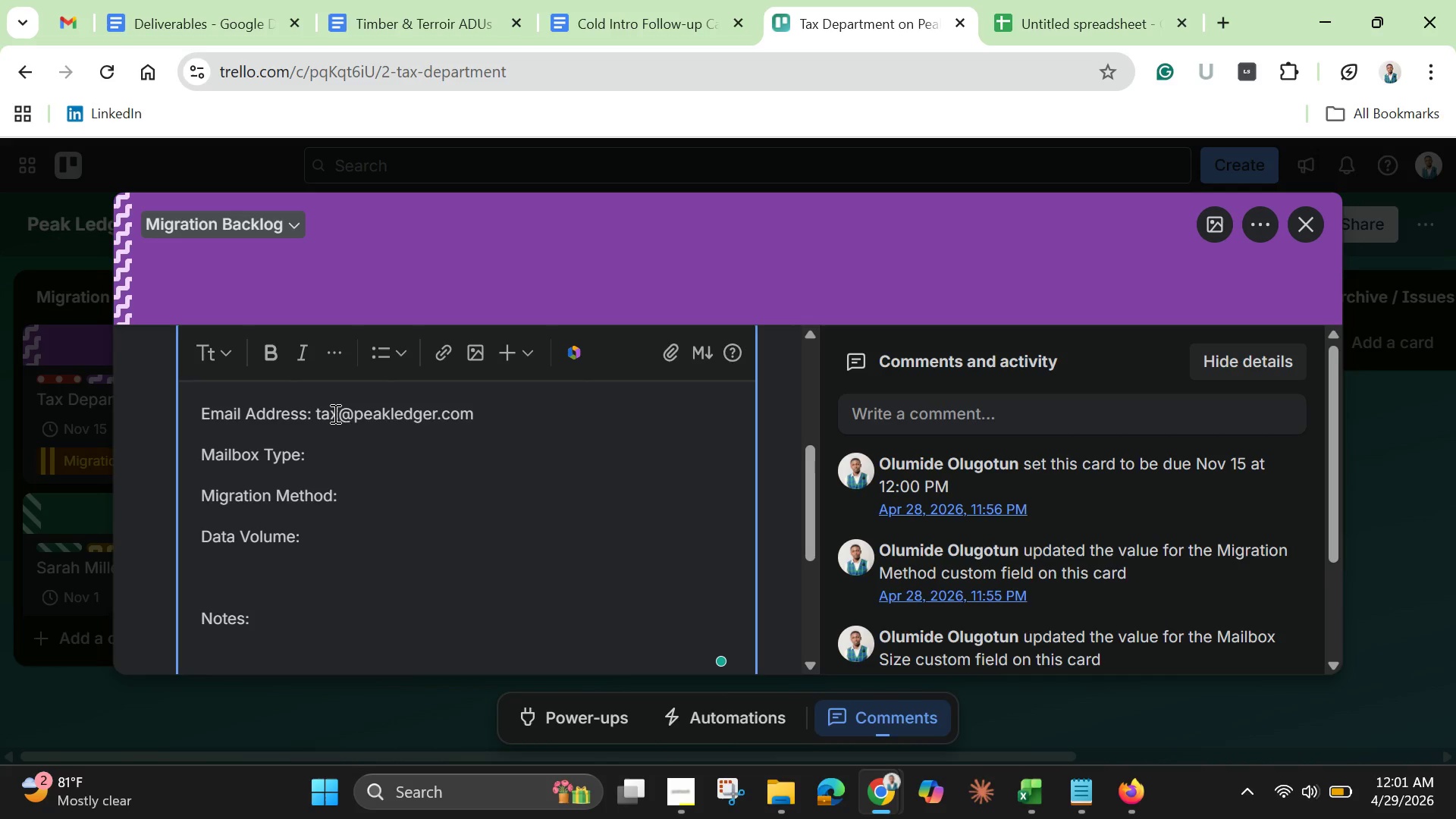 
left_click([389, 452])
 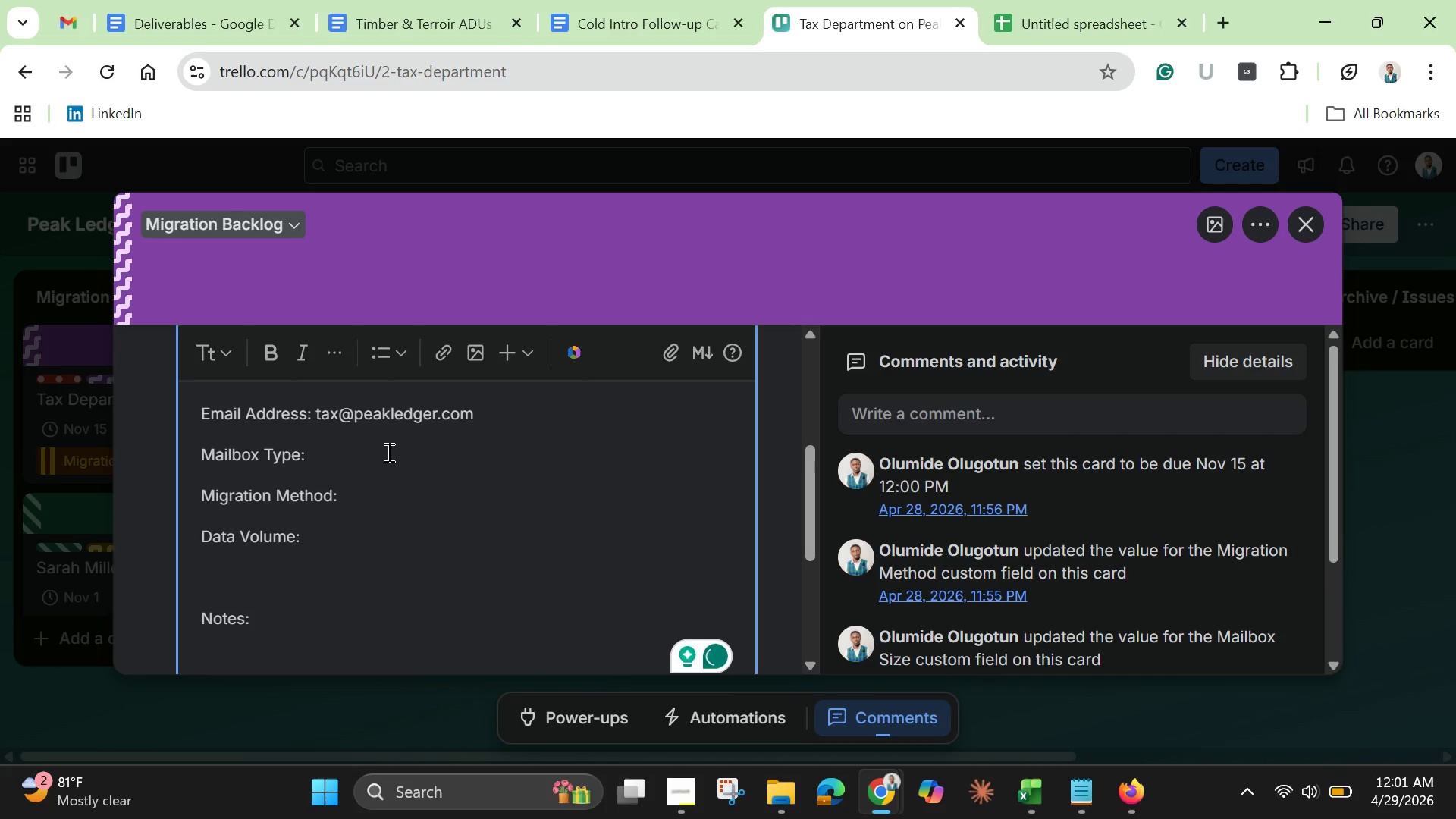 
type(Sgarer)
key(Backspace)
key(Backspace)
key(Backspace)
key(Backspace)
key(Backspace)
key(Backspace)
type(hared)
 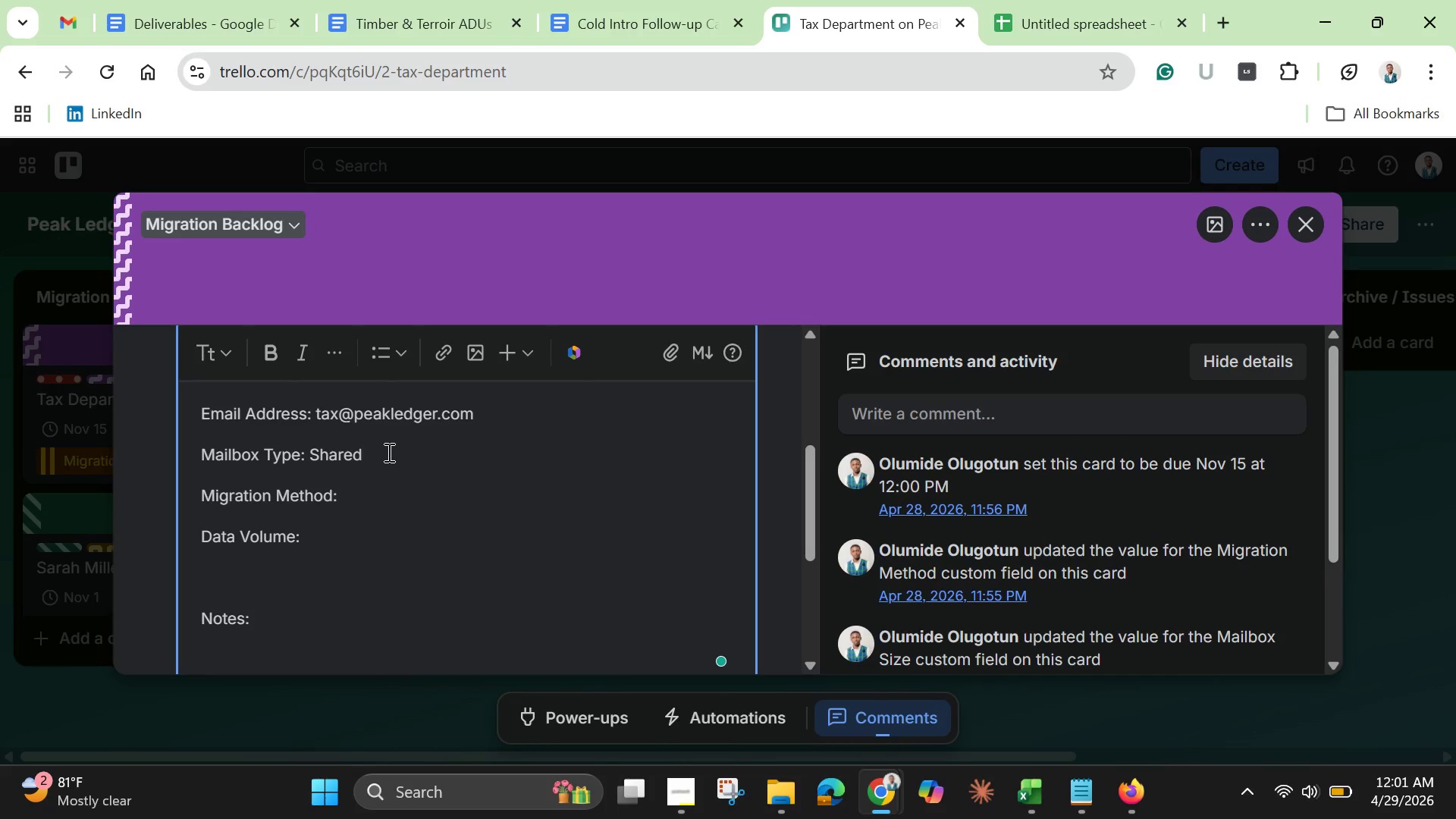 
left_click([368, 494])
 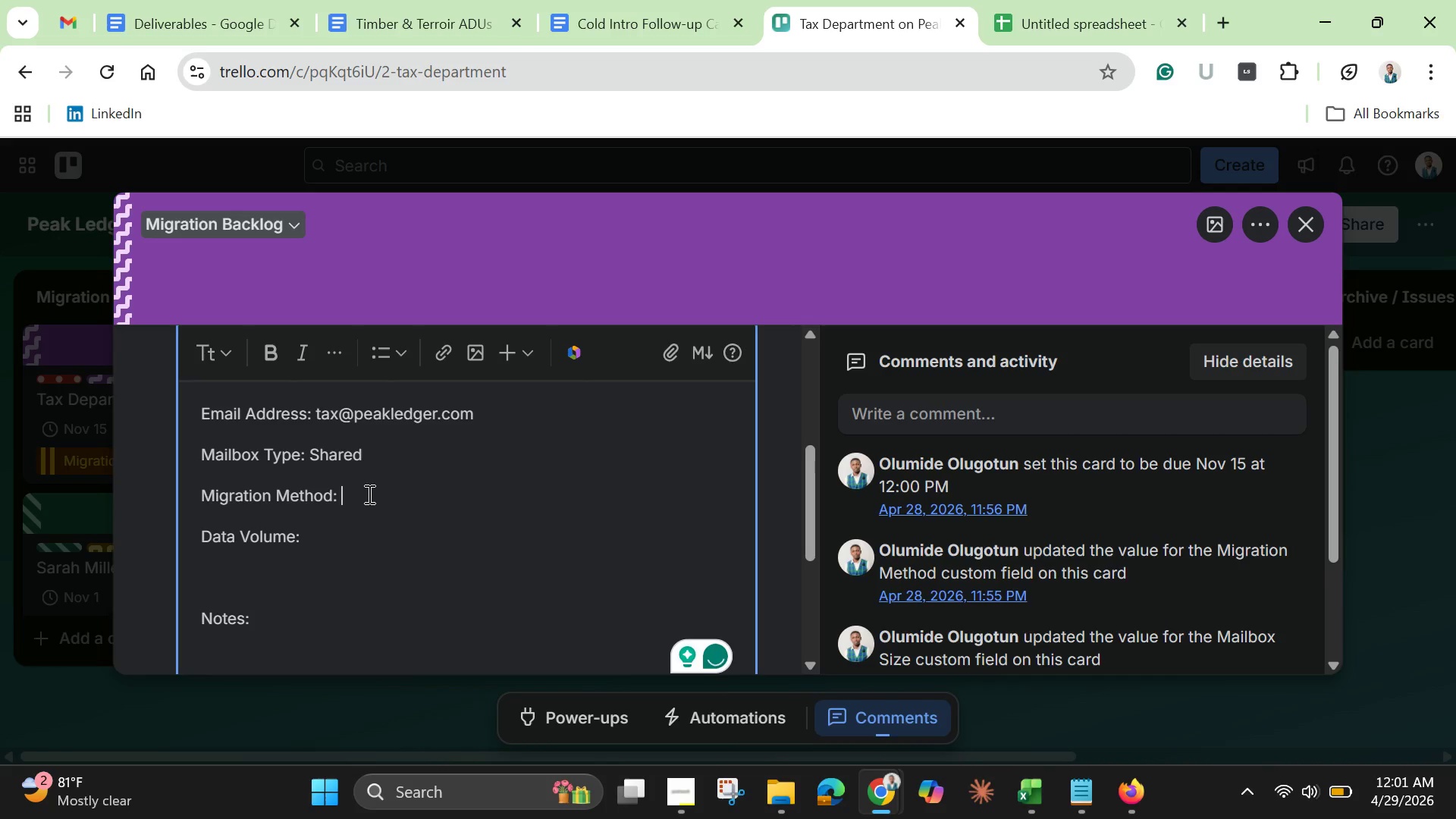 
type(Thirdf)
key(Backspace)
type(-_)
key(Backspace)
type(Party Tool)
 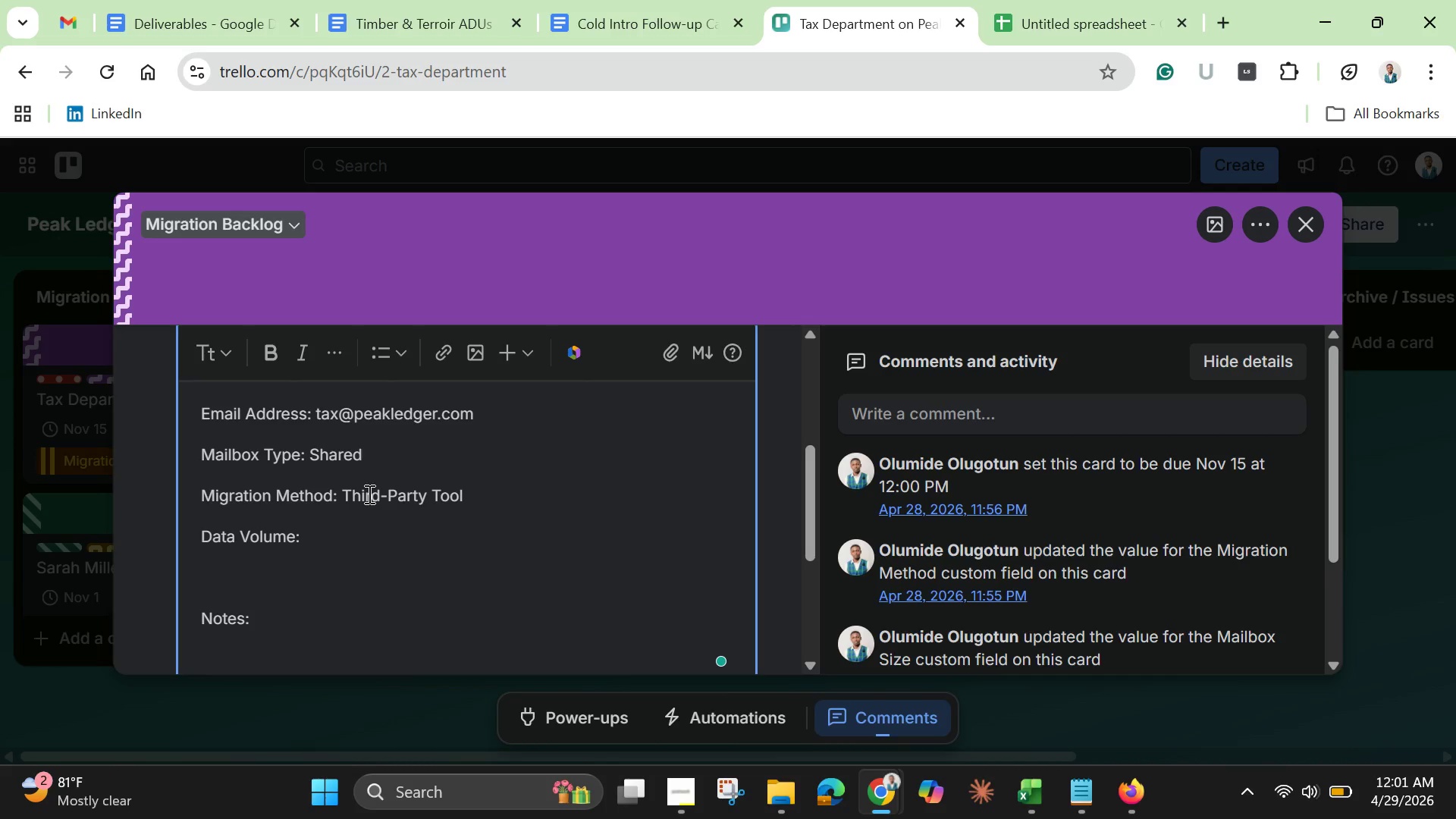 
left_click([327, 541])
 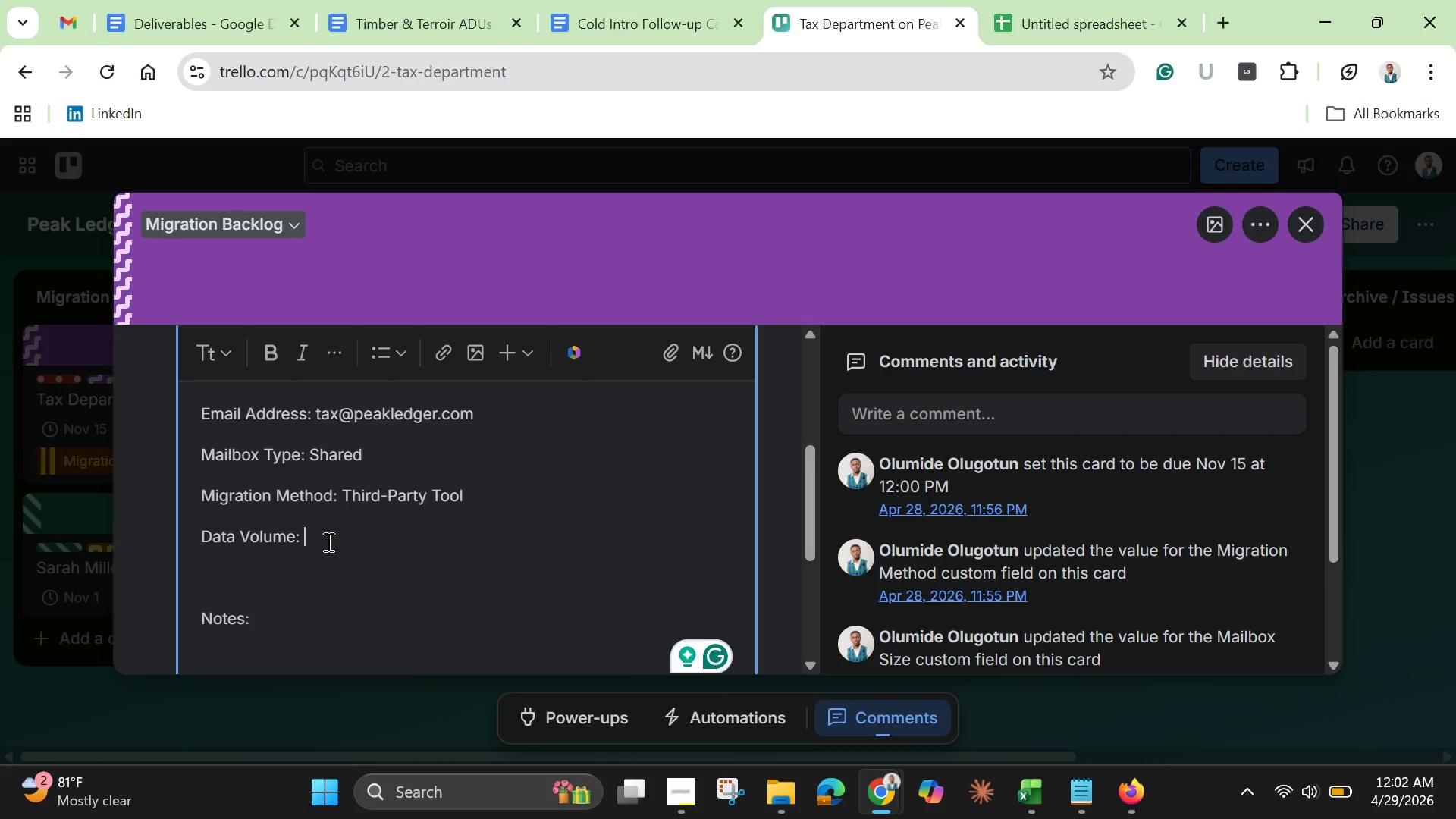 
type(42.12 GB)
 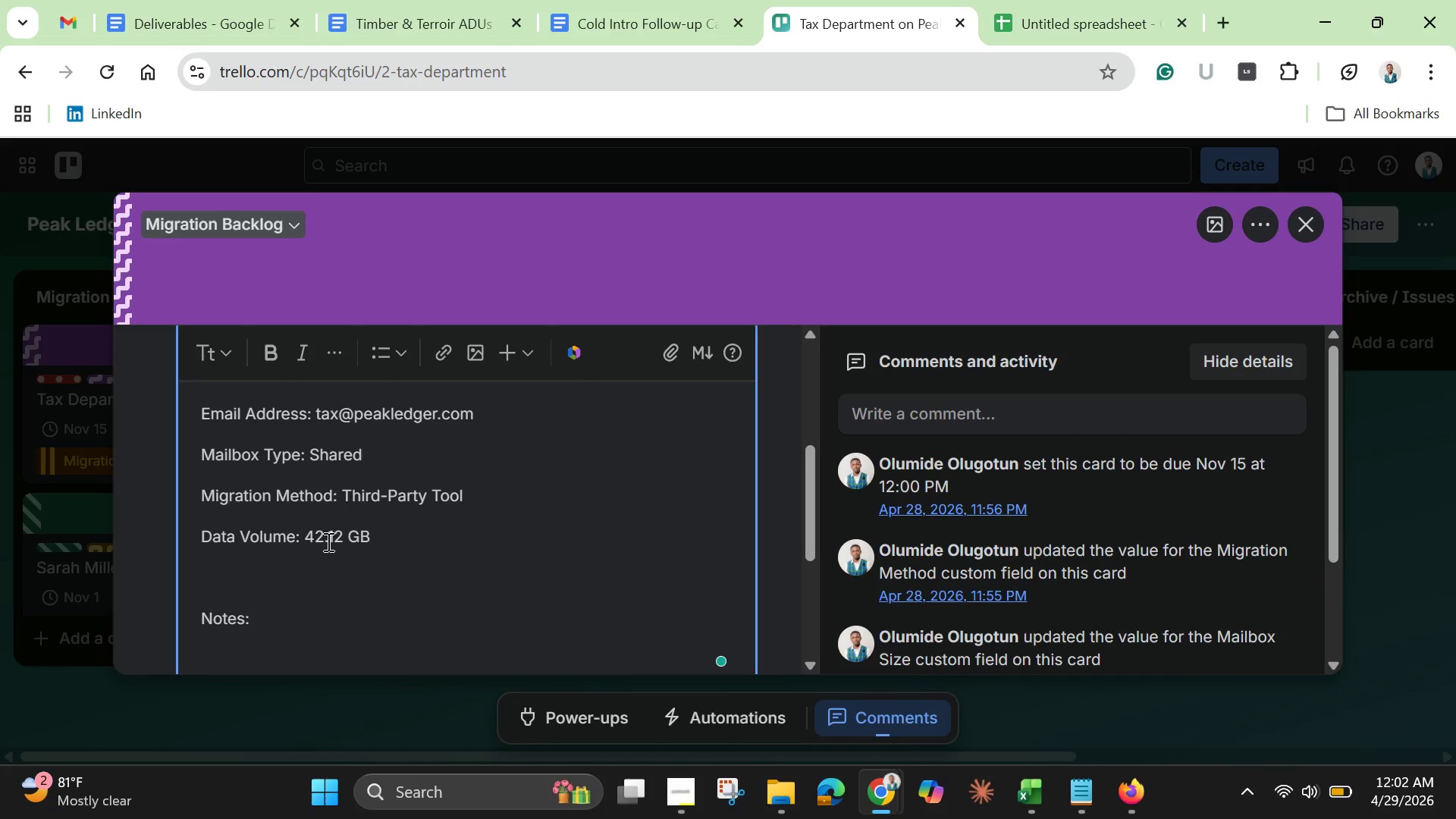 
scroll: coordinate [331, 532], scroll_direction: down, amount: 2.0
 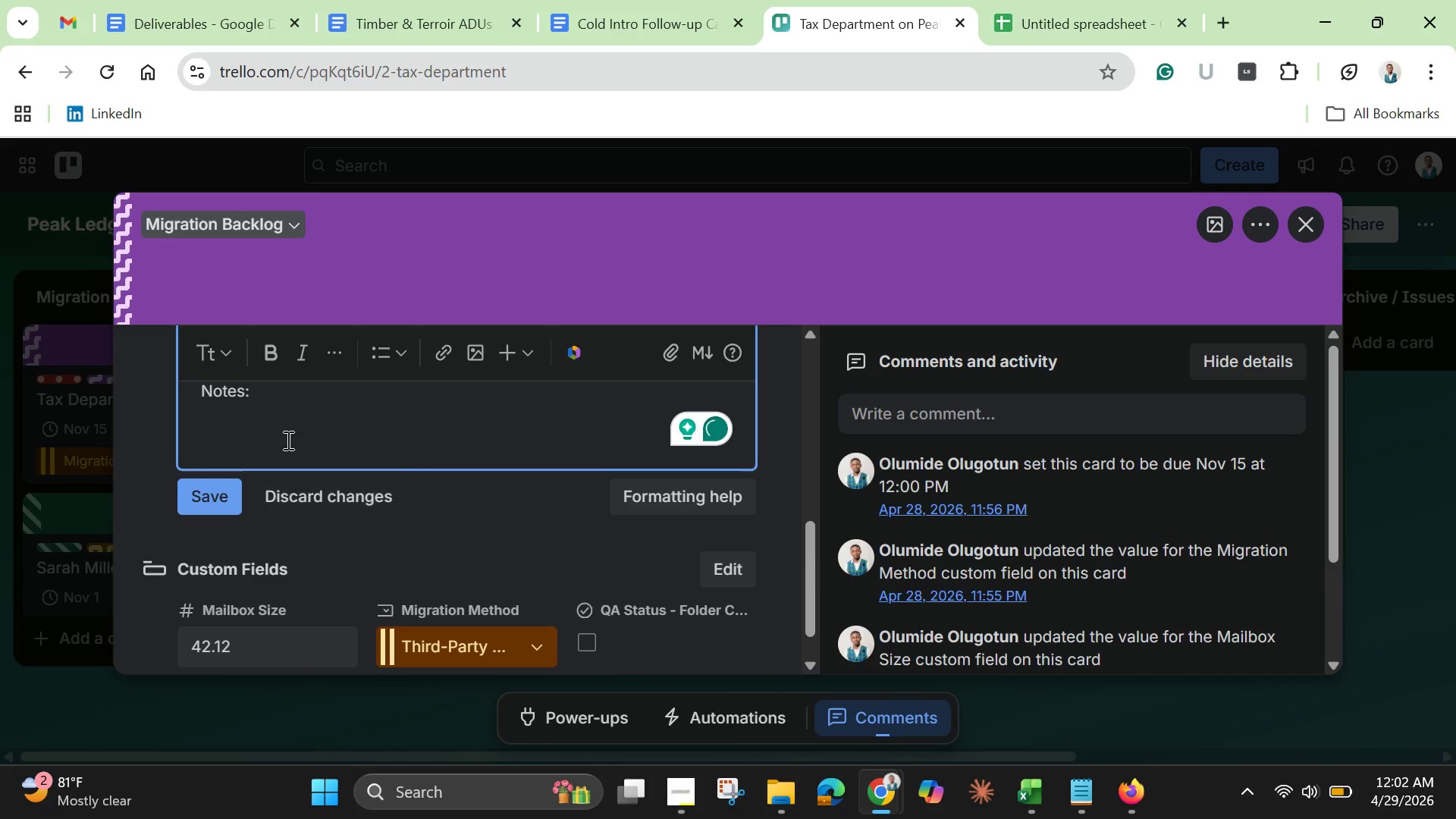 
left_click([248, 419])
 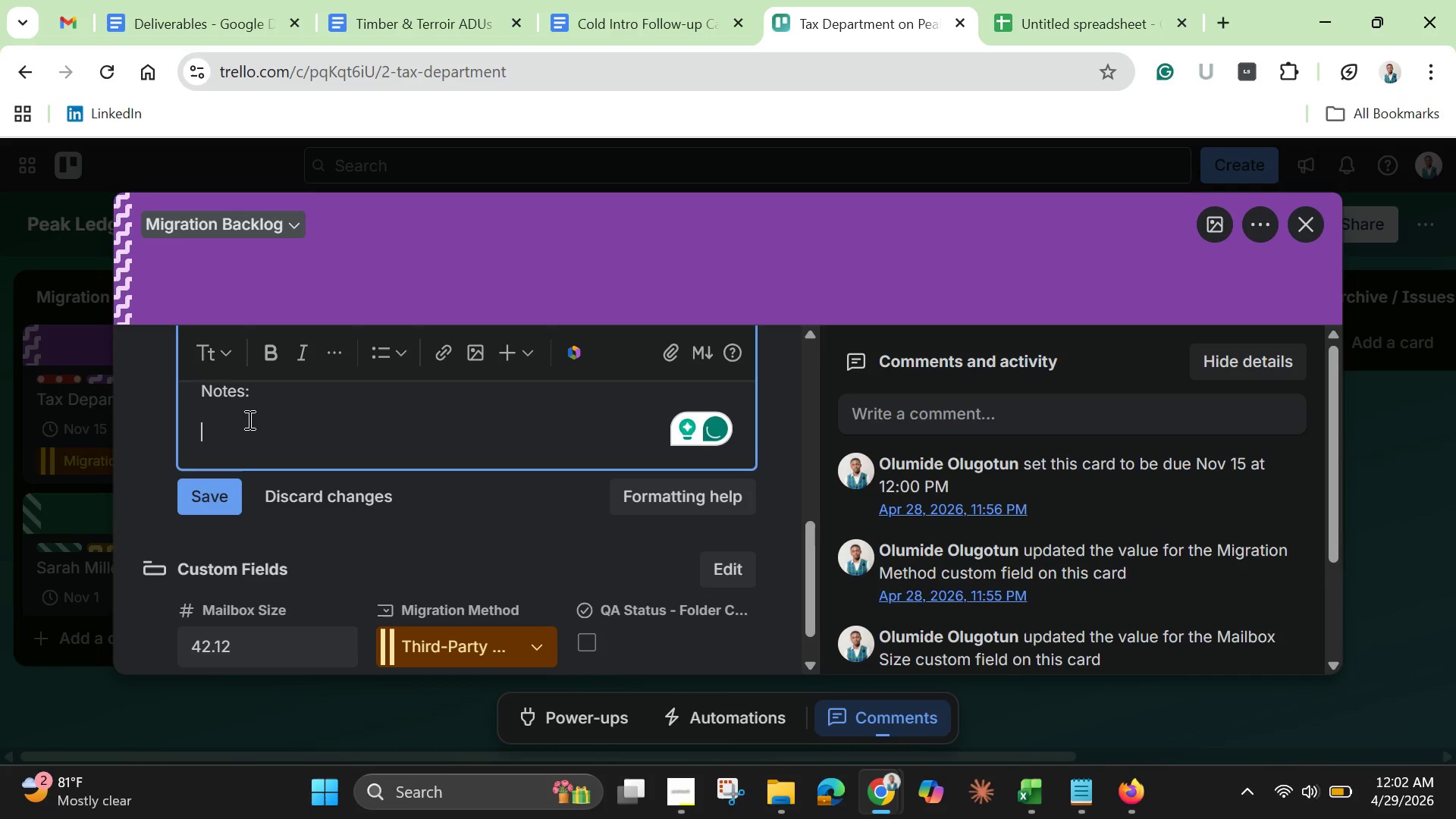 
key(ArrowUp)
 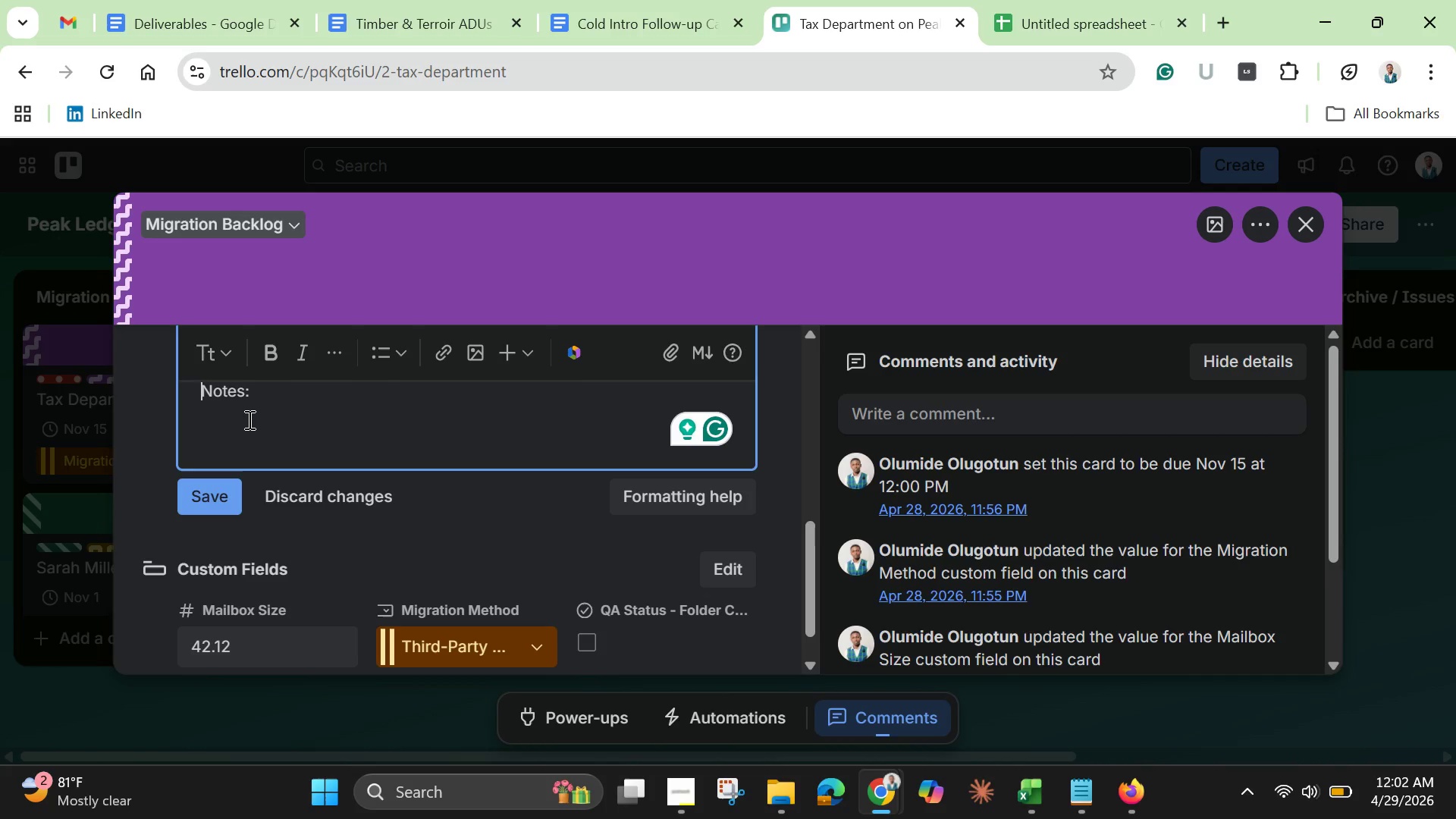 
key(ArrowDown)
 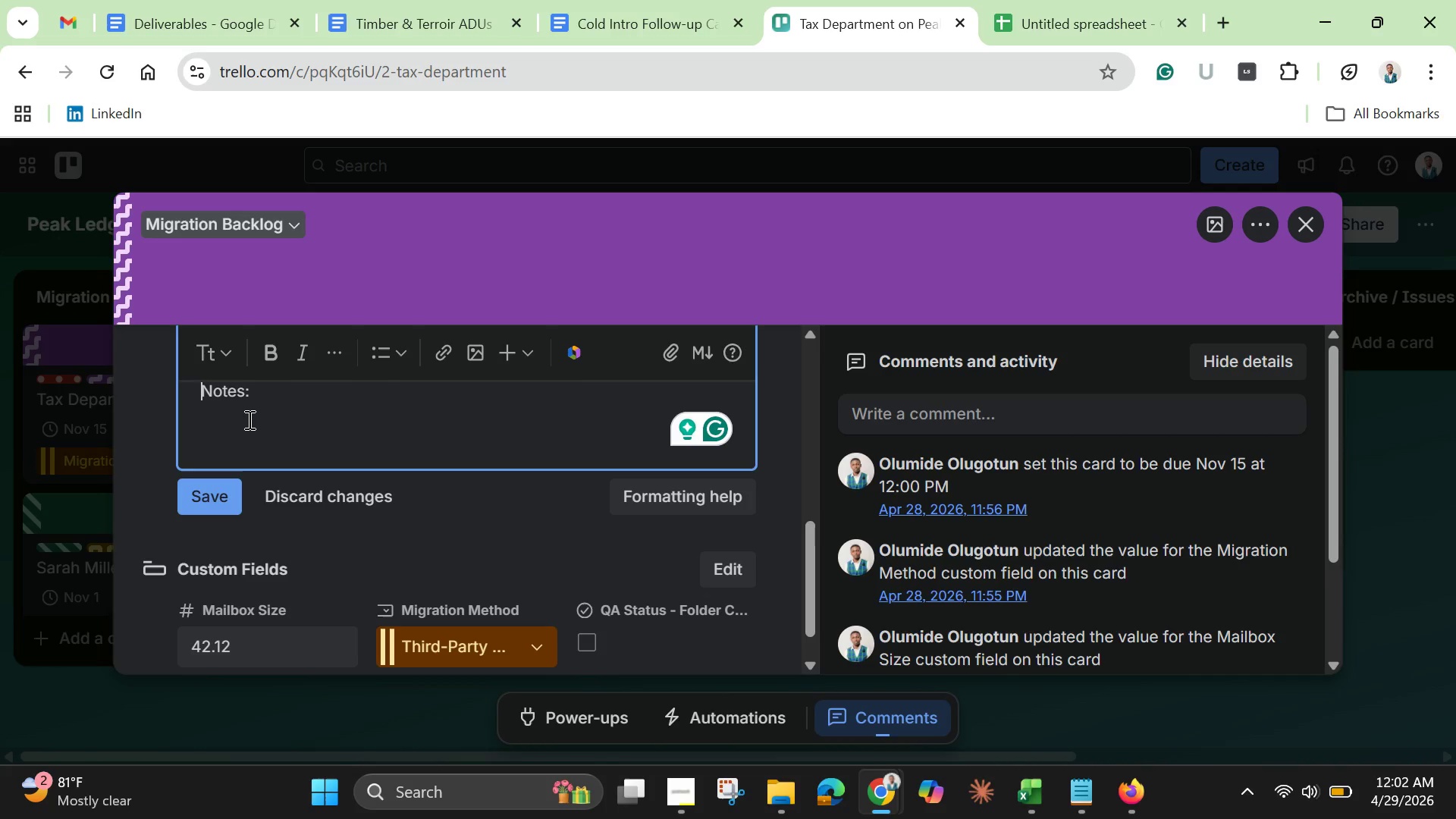 
key(ArrowUp)
 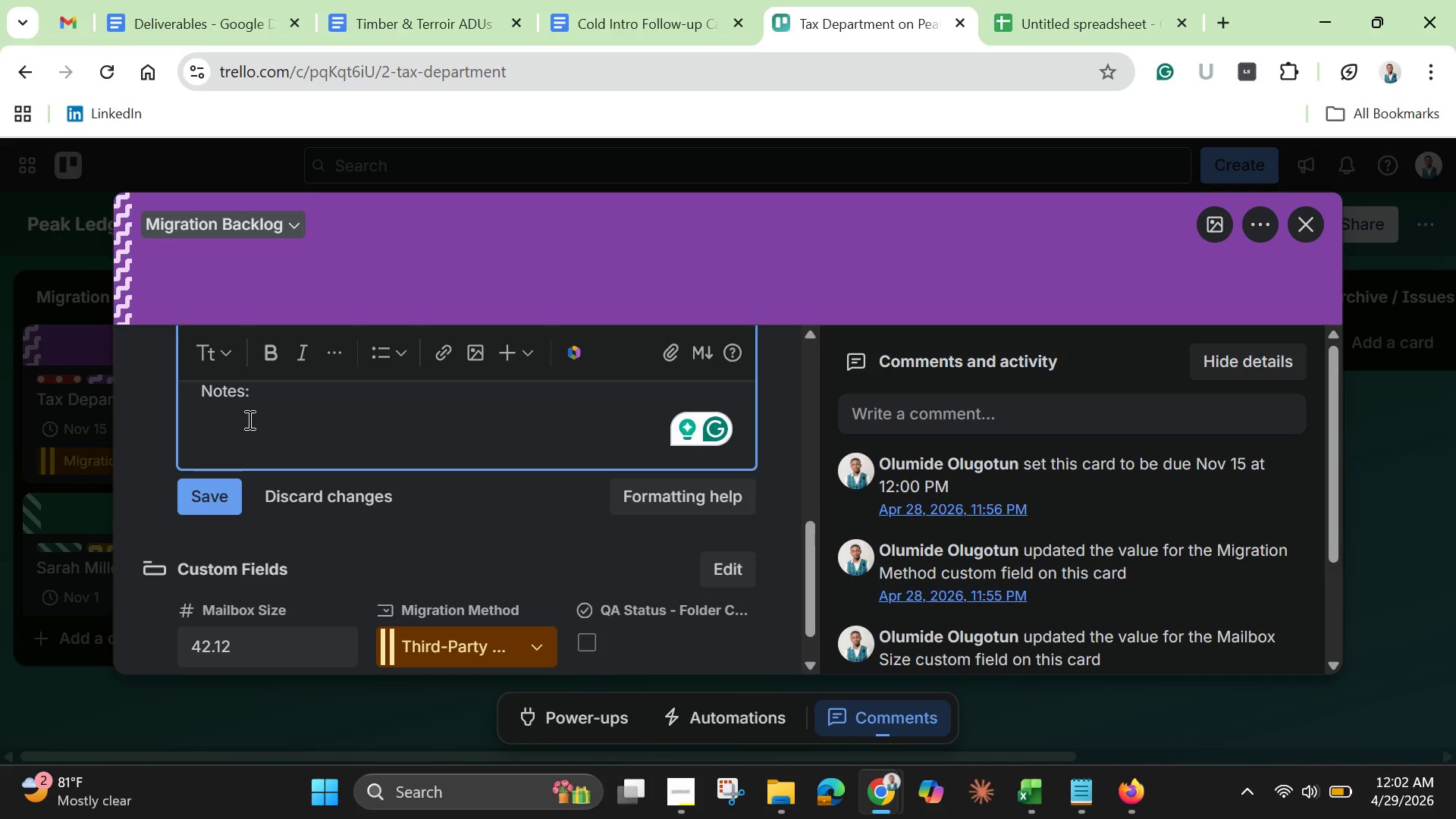 
key(ArrowDown)
 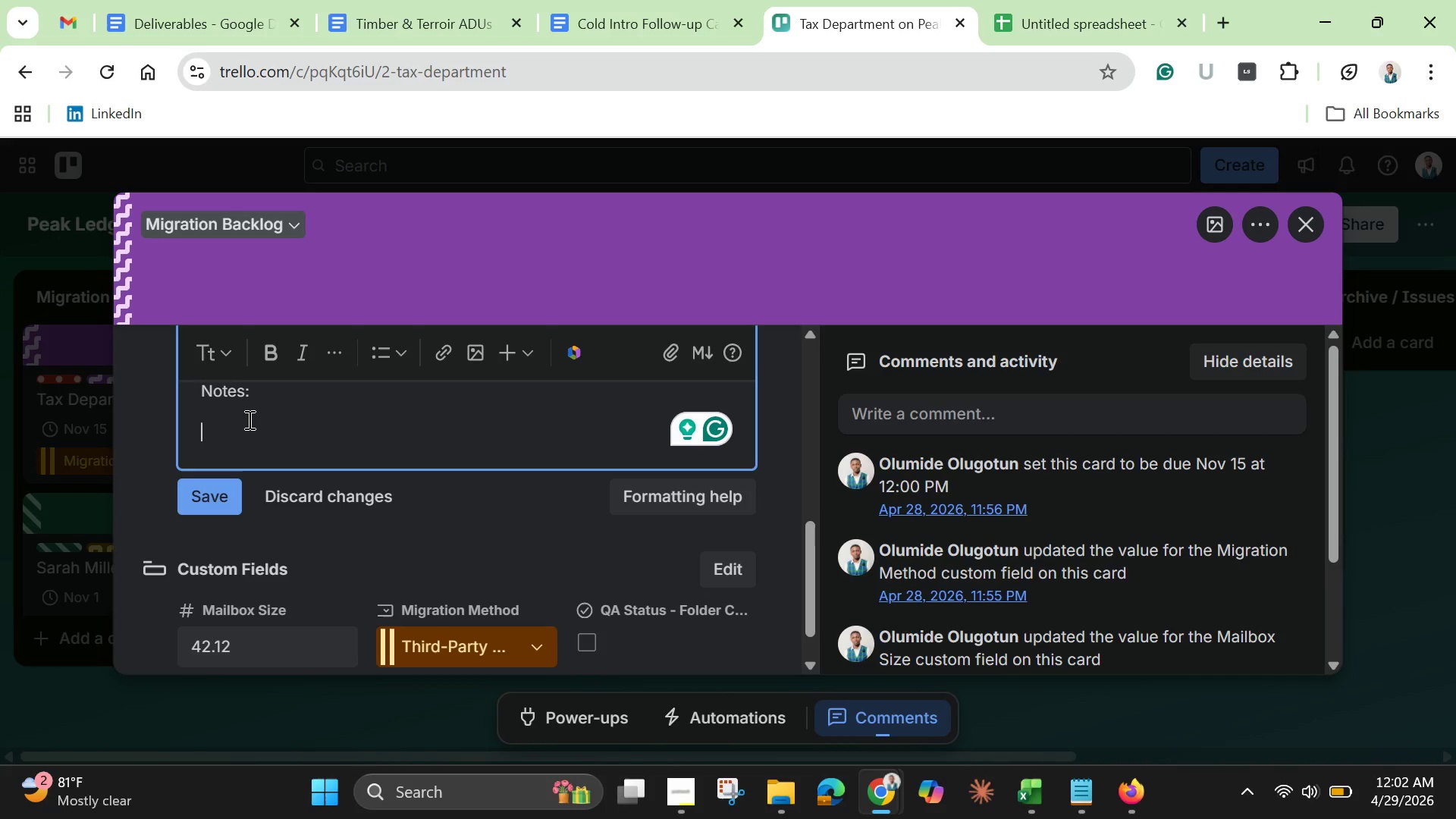 
type(Critical department mailbox. e)
key(Backspace)
type(Ensure all historical folders are preserved. )
 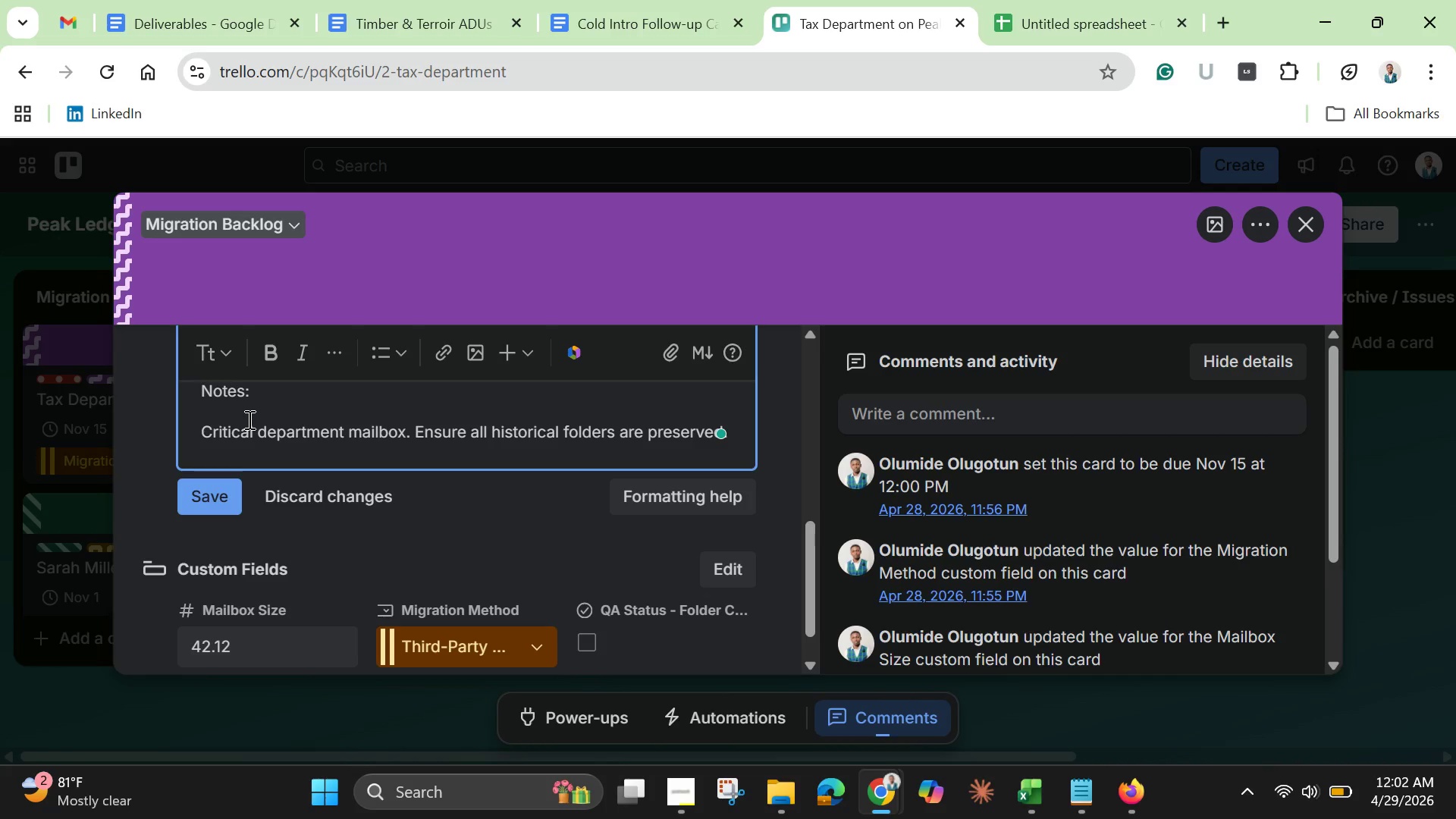 
left_click([211, 492])
 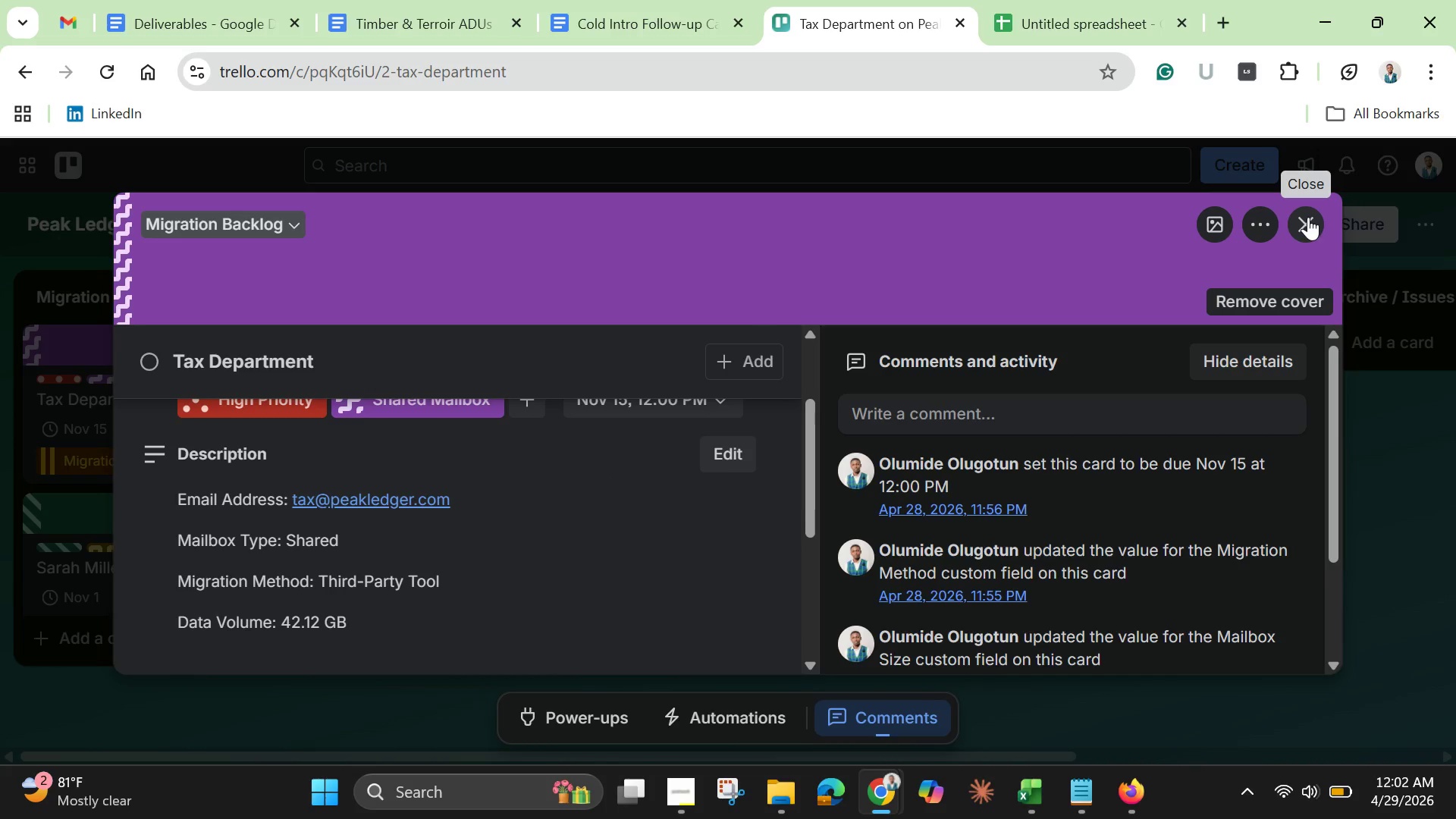 
scroll: coordinate [177, 455], scroll_direction: down, amount: 2.0
 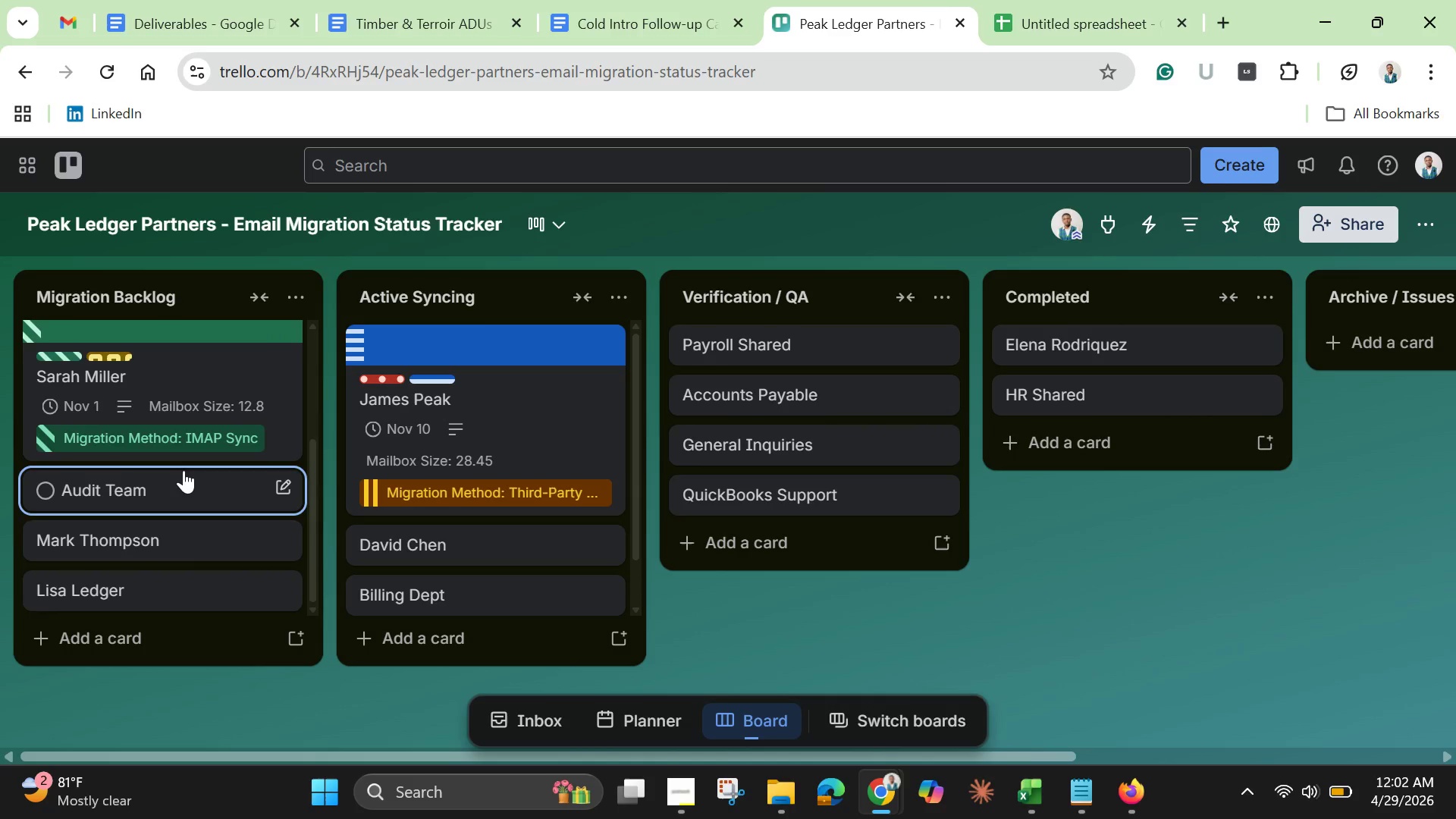 
scroll: coordinate [375, 457], scroll_direction: up, amount: 5.0
 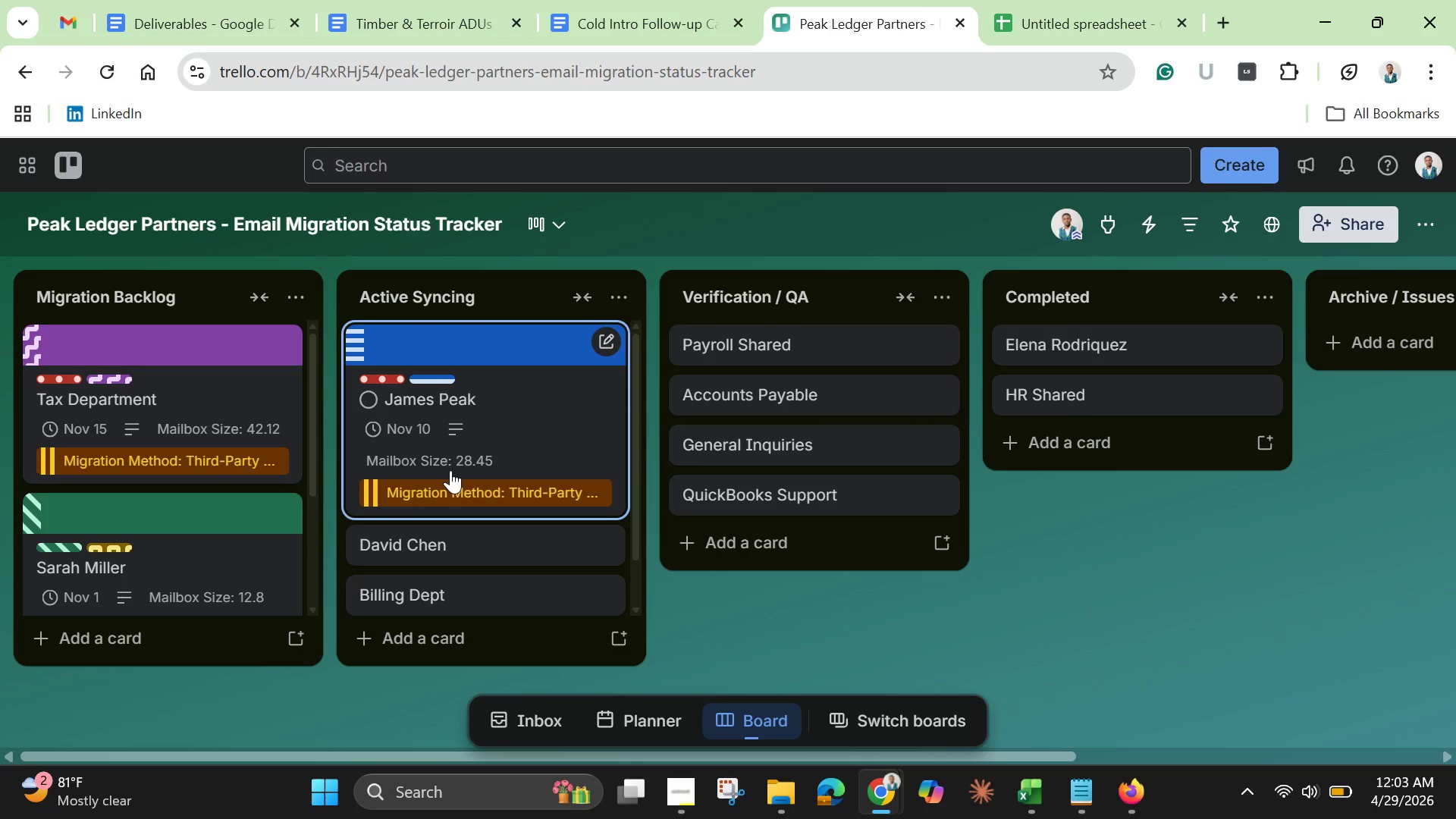 
wait(7.05)
 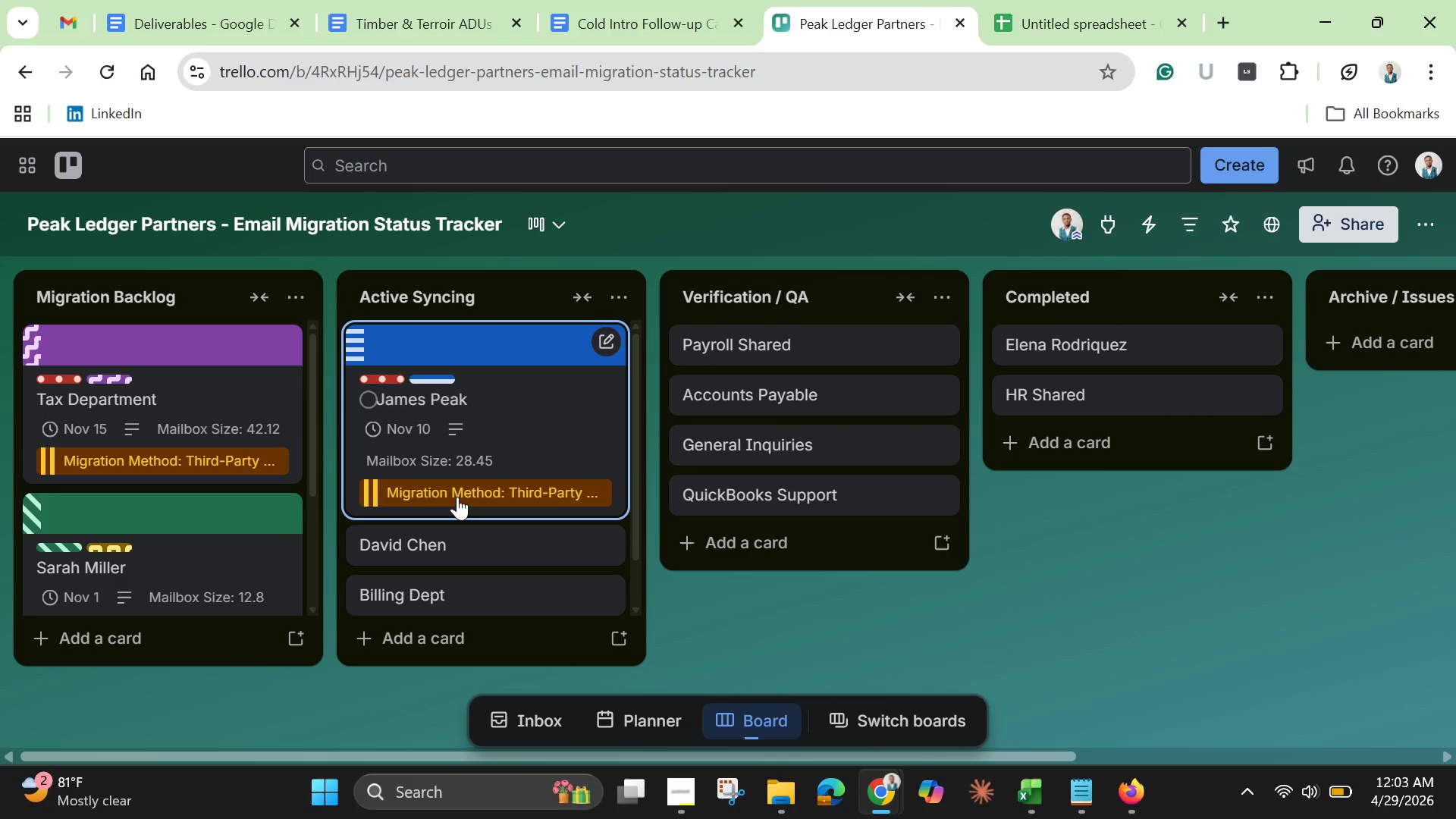 
left_click([263, 588])
 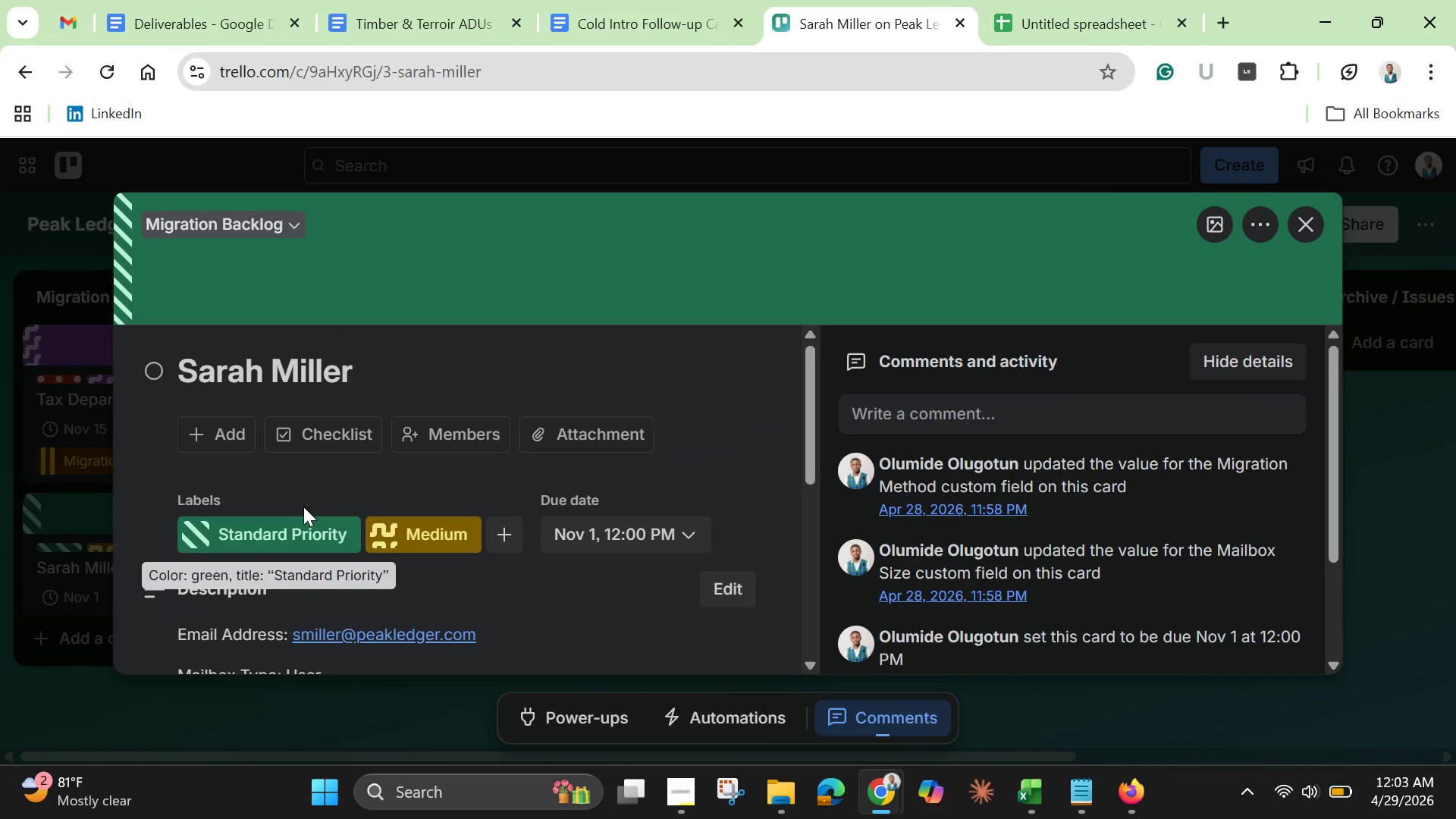 
scroll: coordinate [317, 524], scroll_direction: down, amount: 4.0
 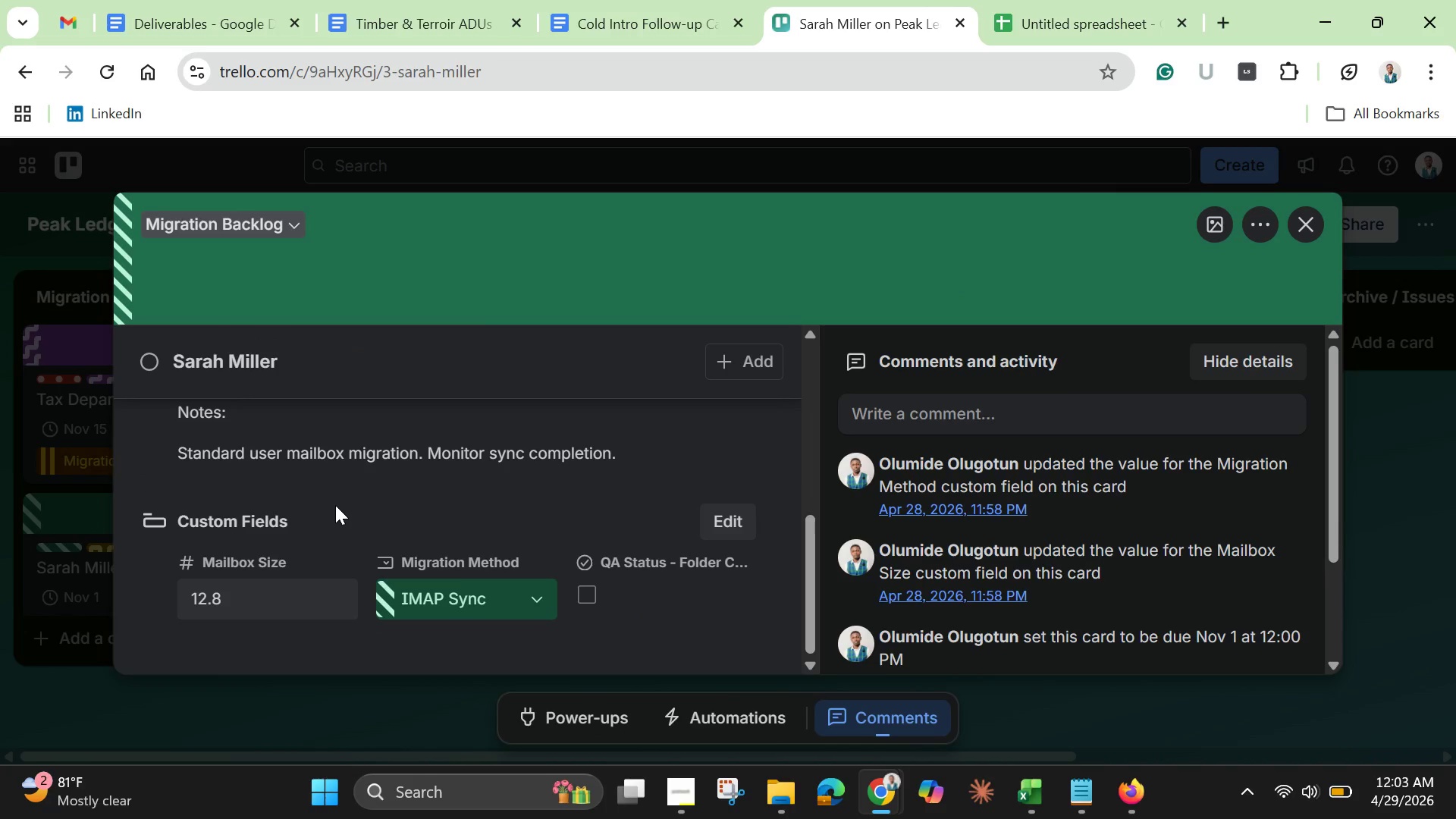 
scroll: coordinate [335, 505], scroll_direction: up, amount: 1.0
 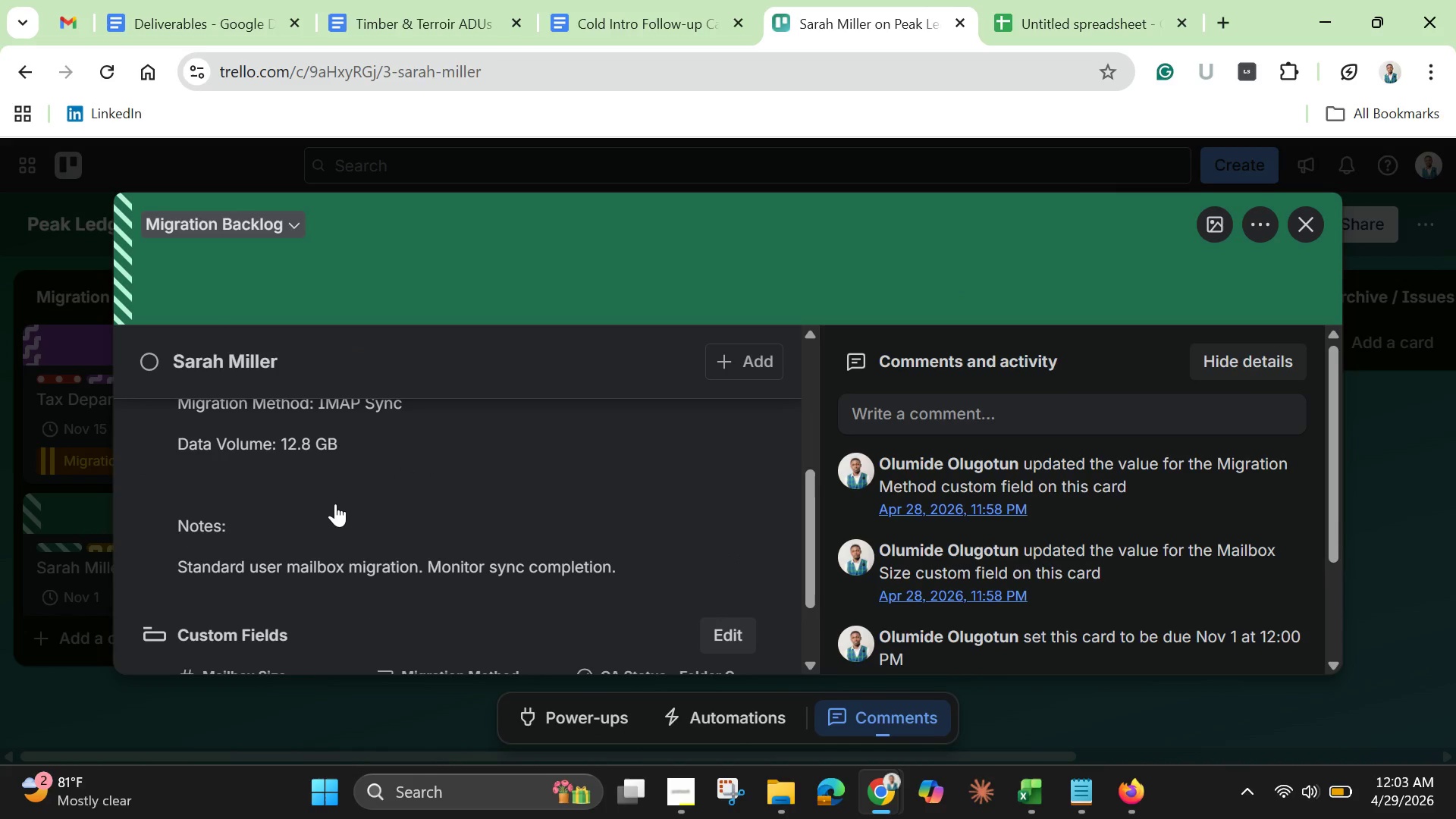 
wait(6.3)
 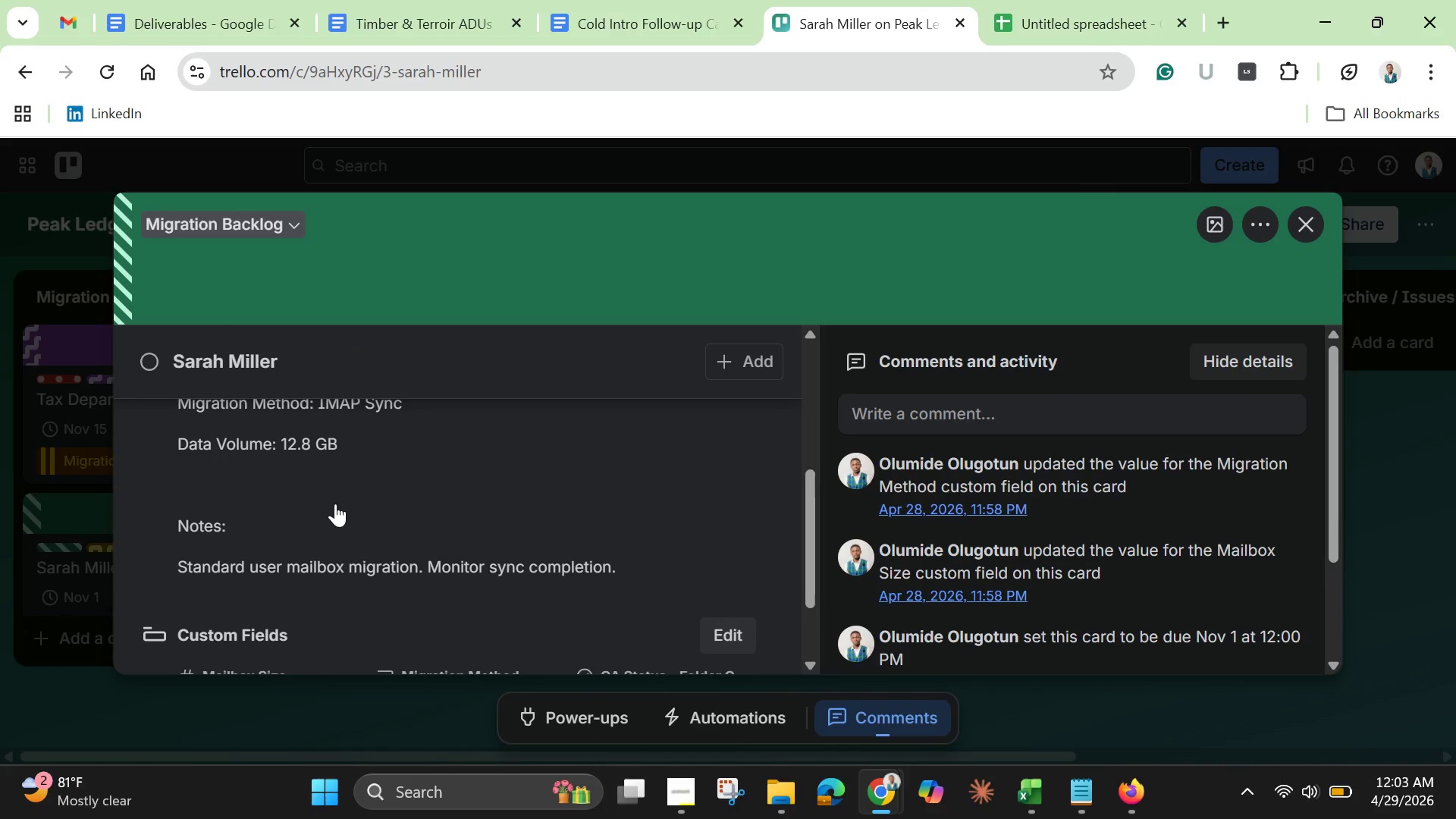 
left_click([1310, 221])
 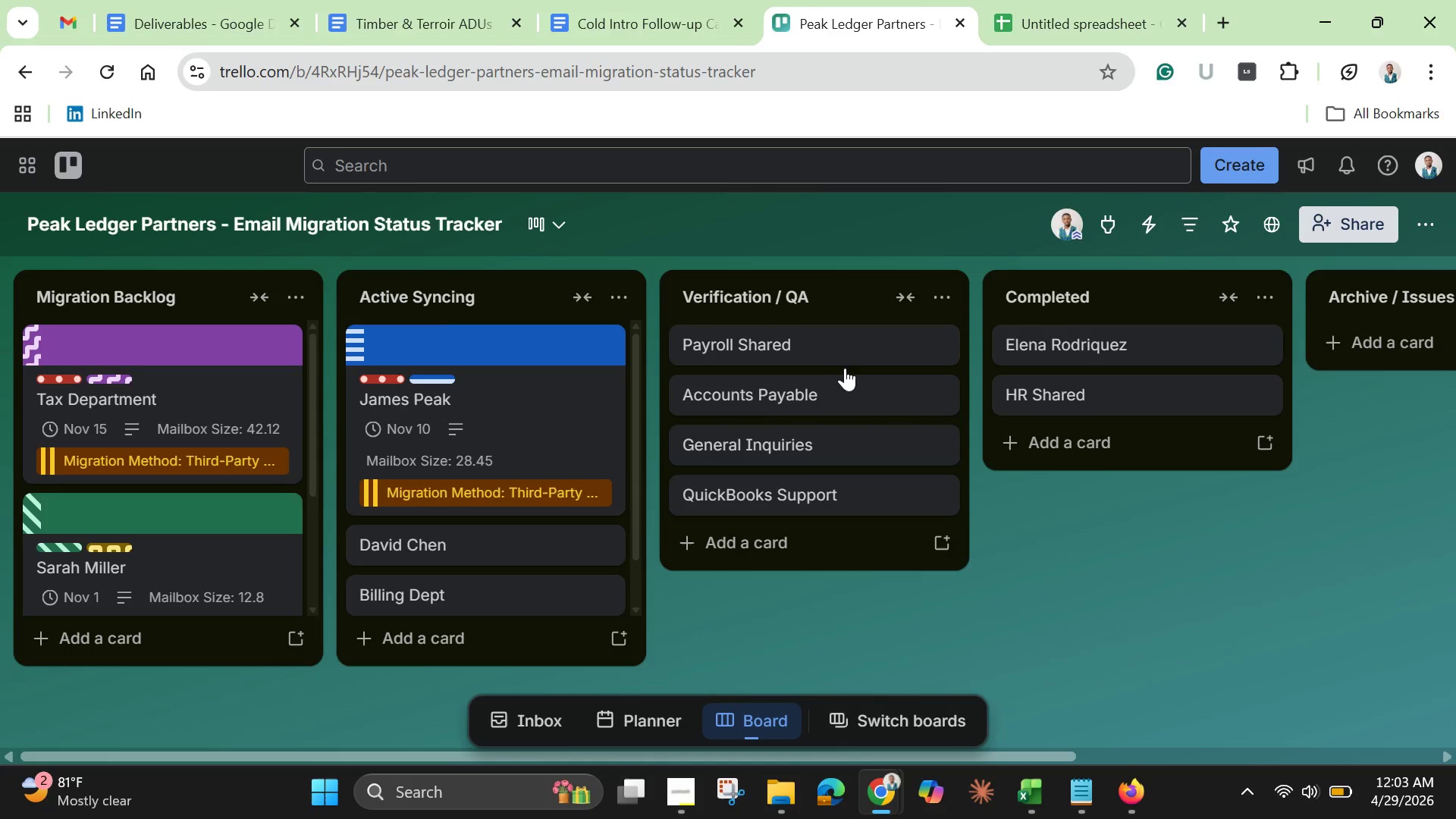 
left_click([798, 350])
 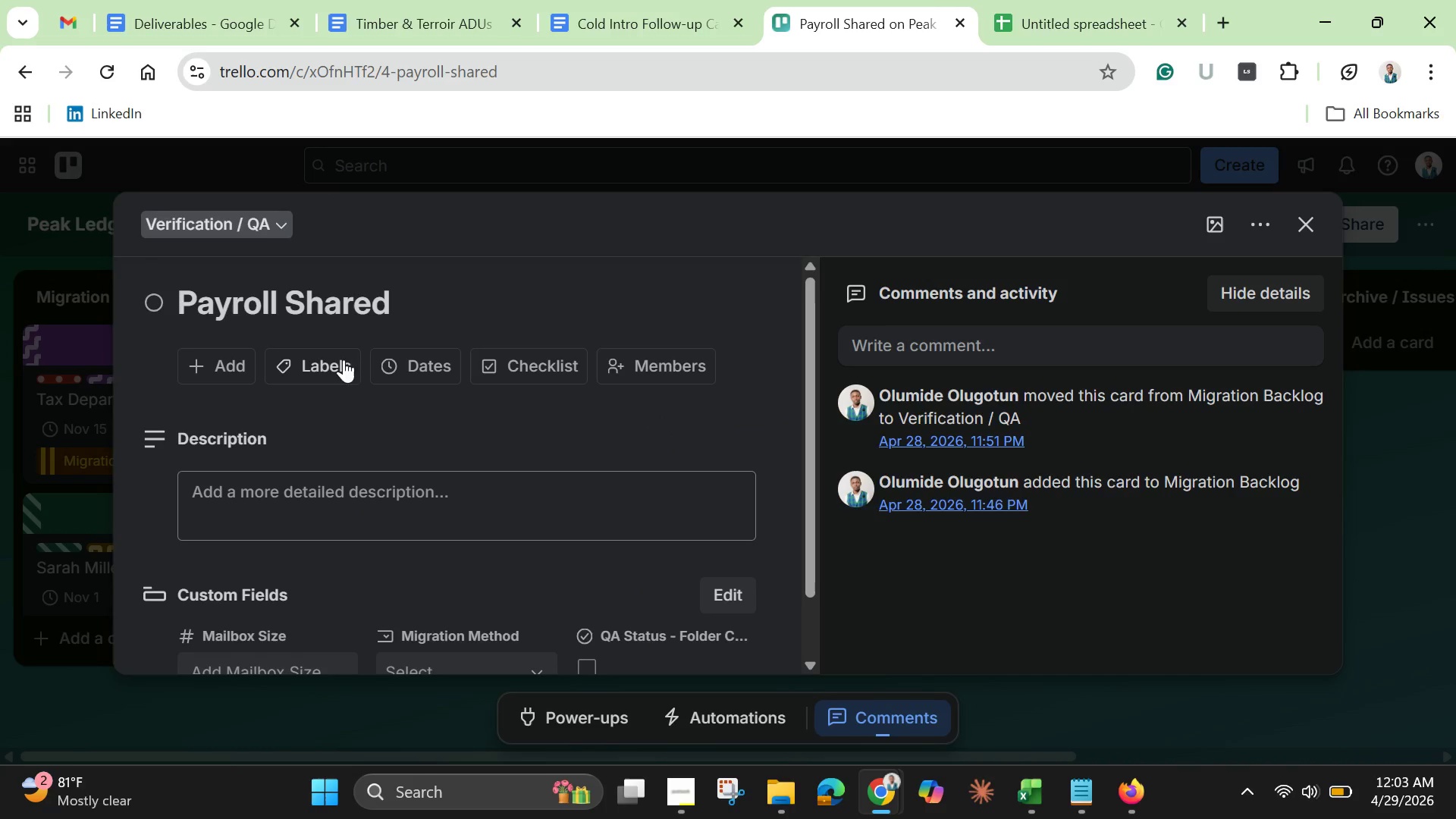 
wait(8.28)
 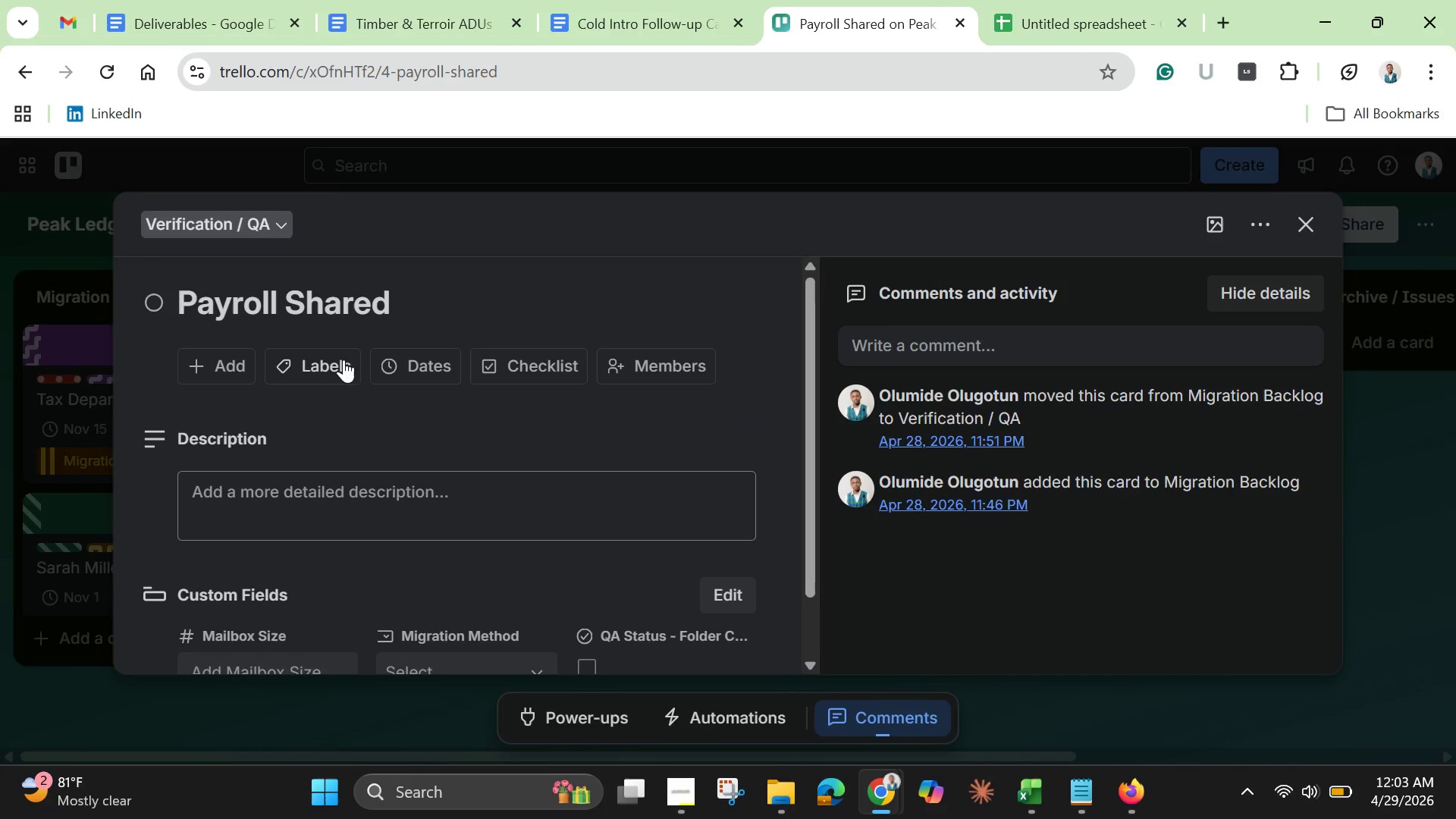 
left_click([319, 360])
 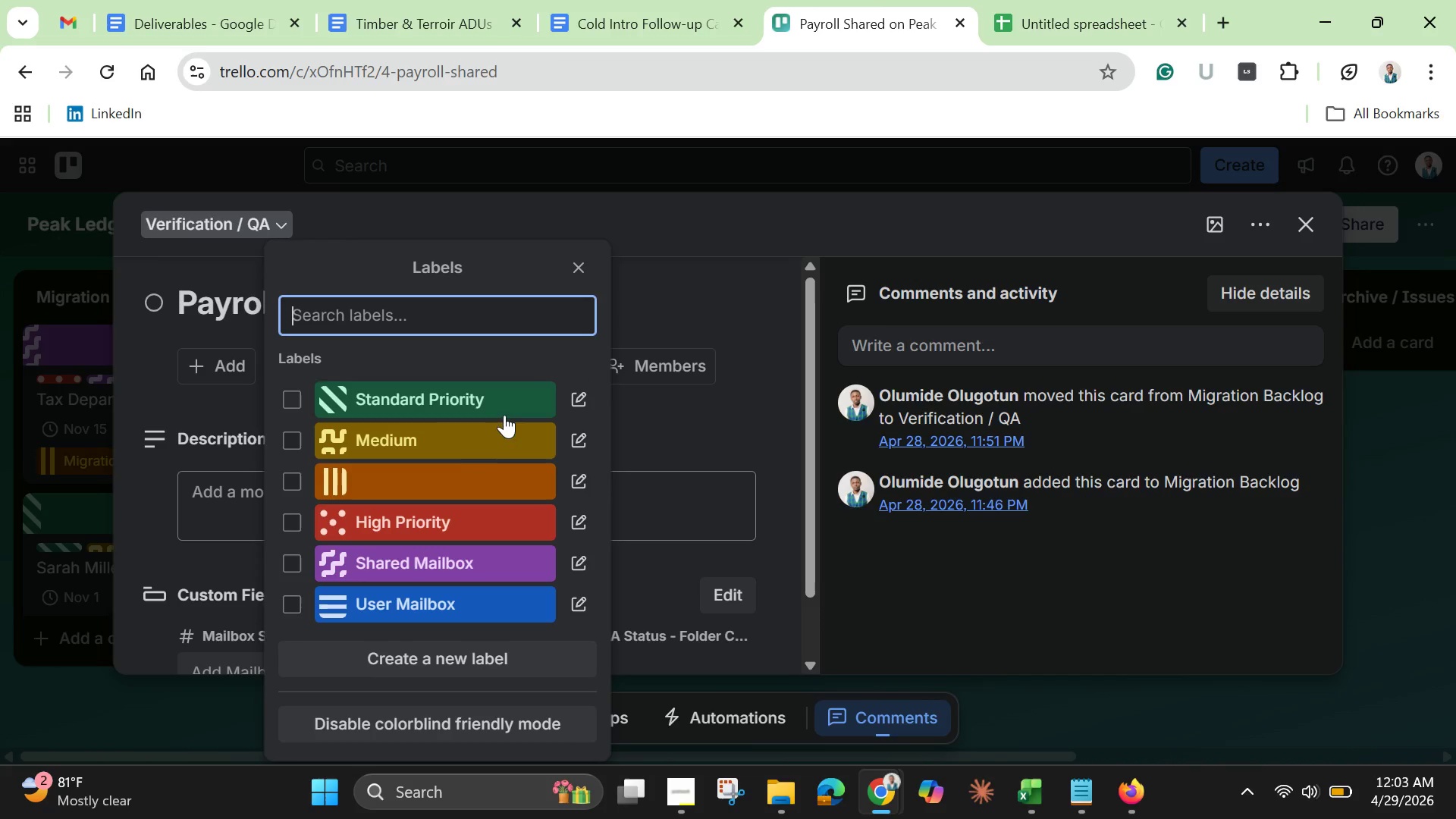 
wait(6.45)
 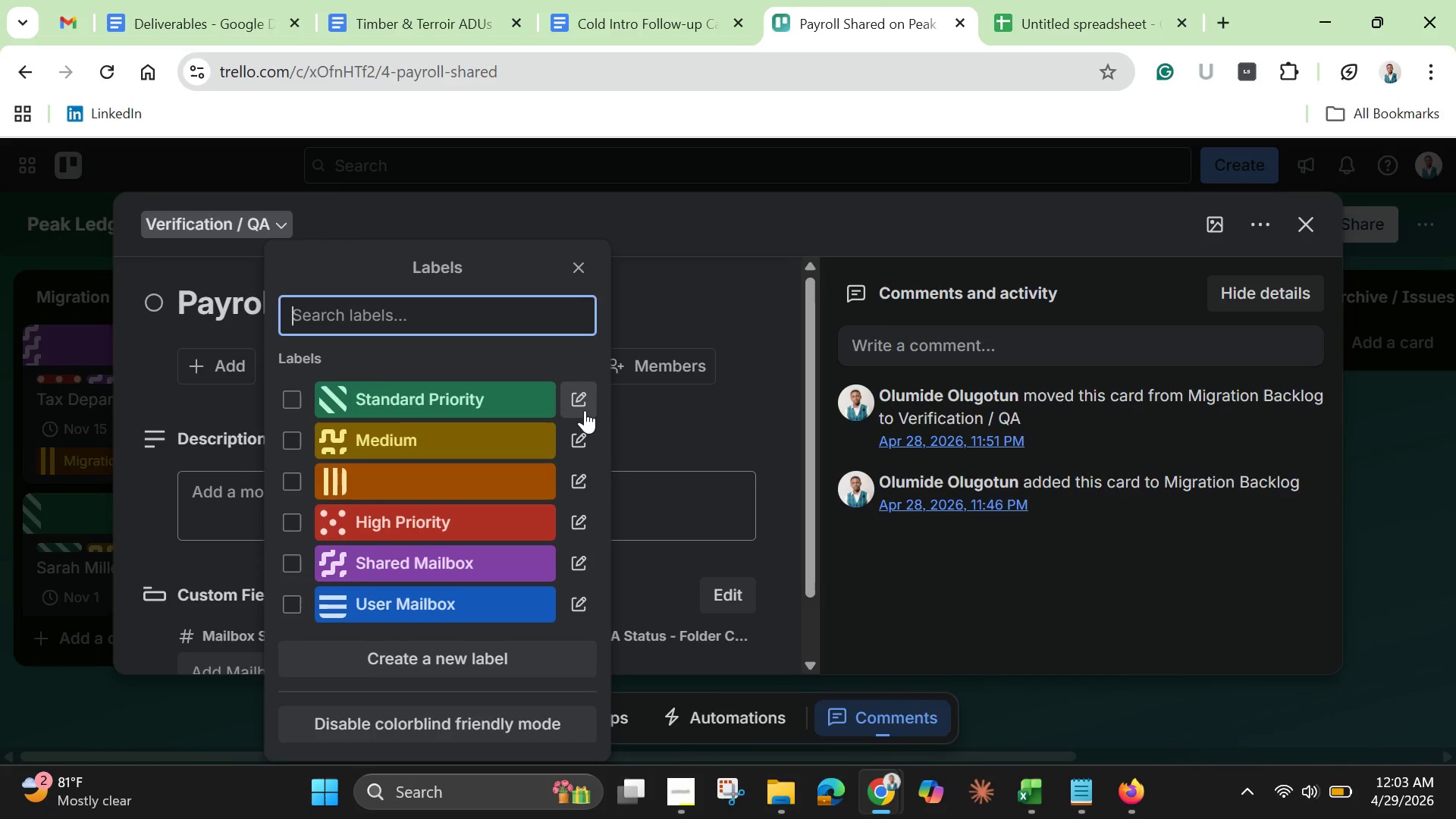 
left_click([295, 519])
 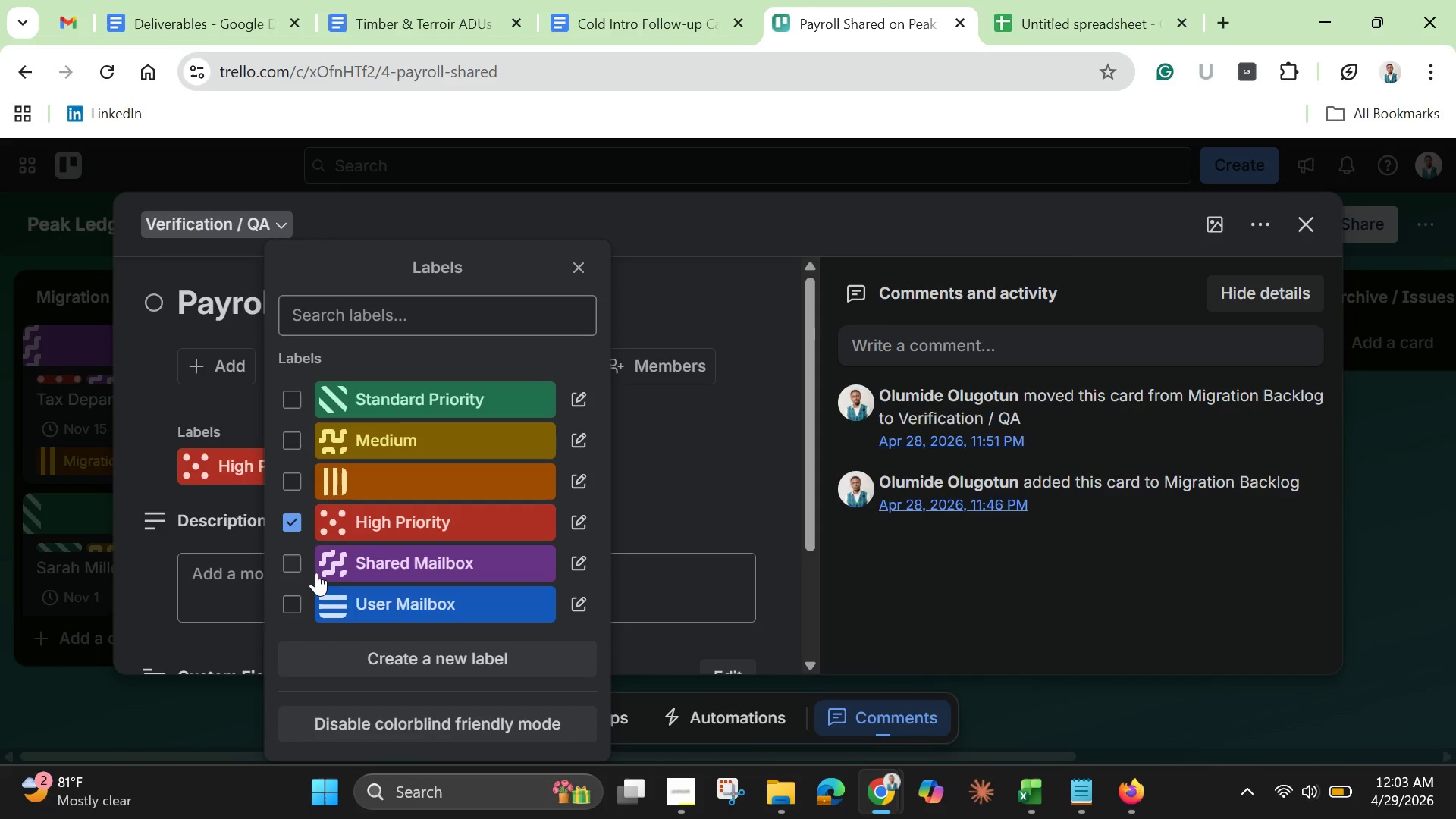 
left_click([312, 573])
 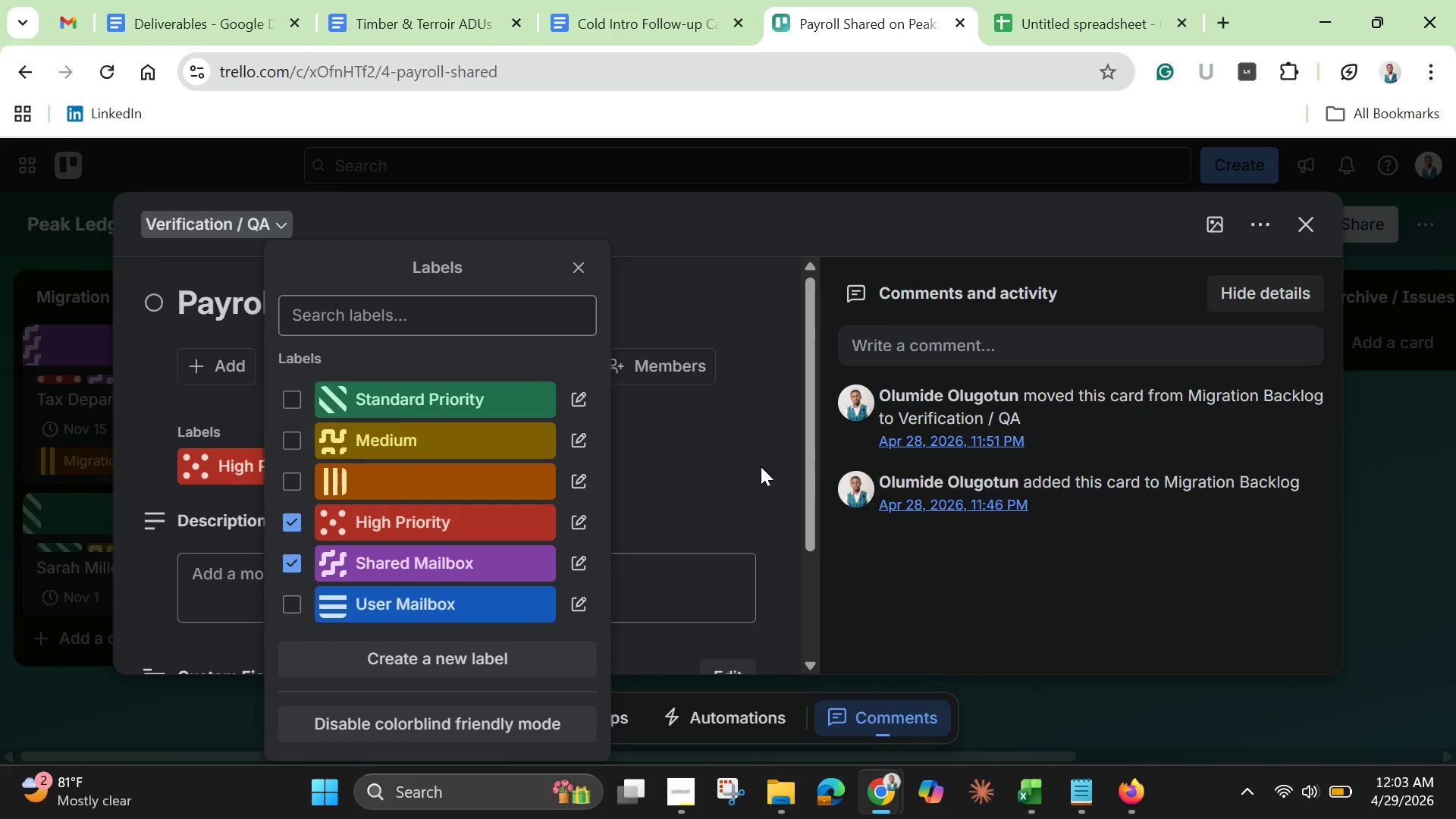 
left_click([761, 466])
 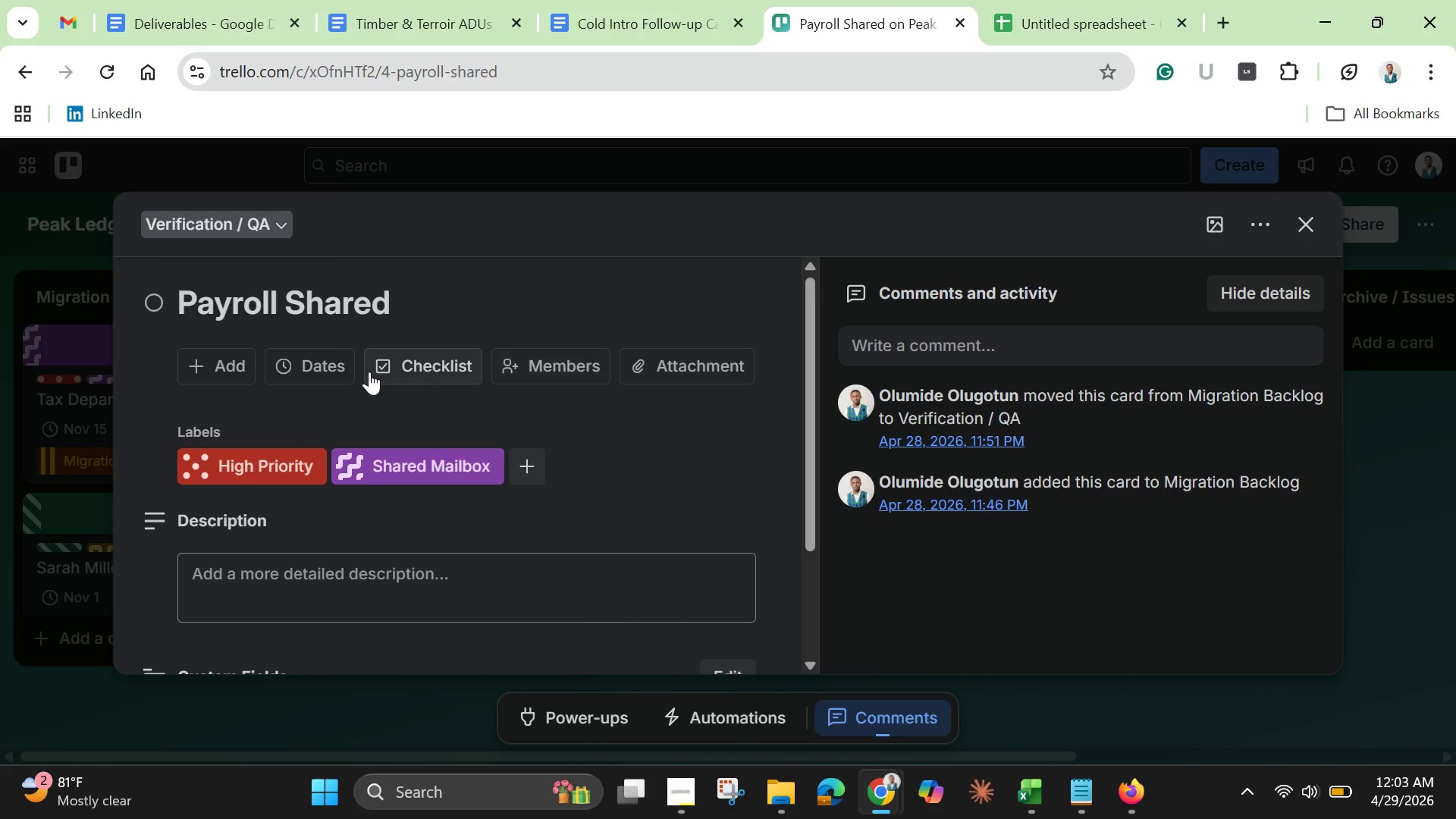 
mouse_move([327, 362])
 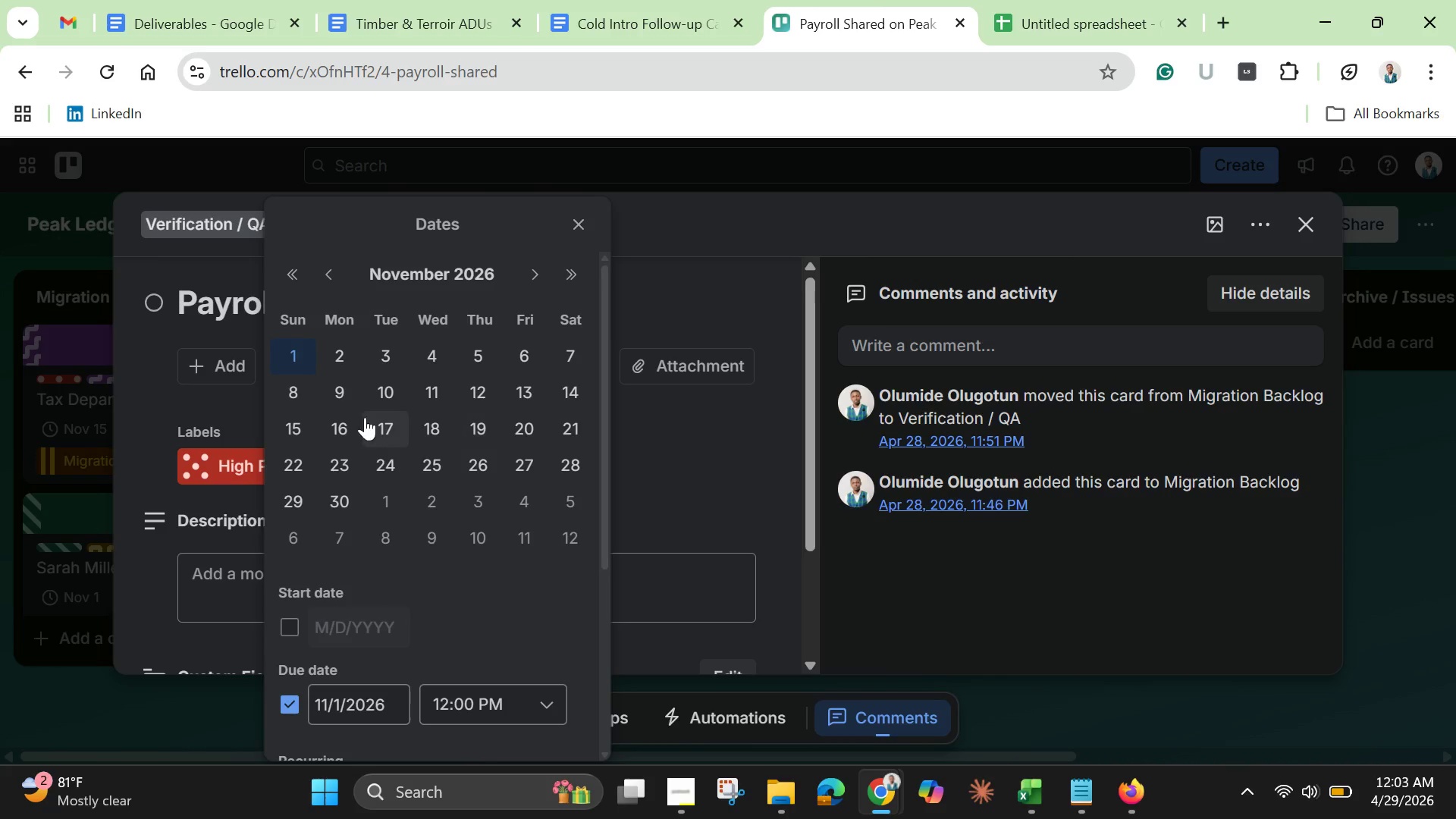 
left_click([287, 382])
 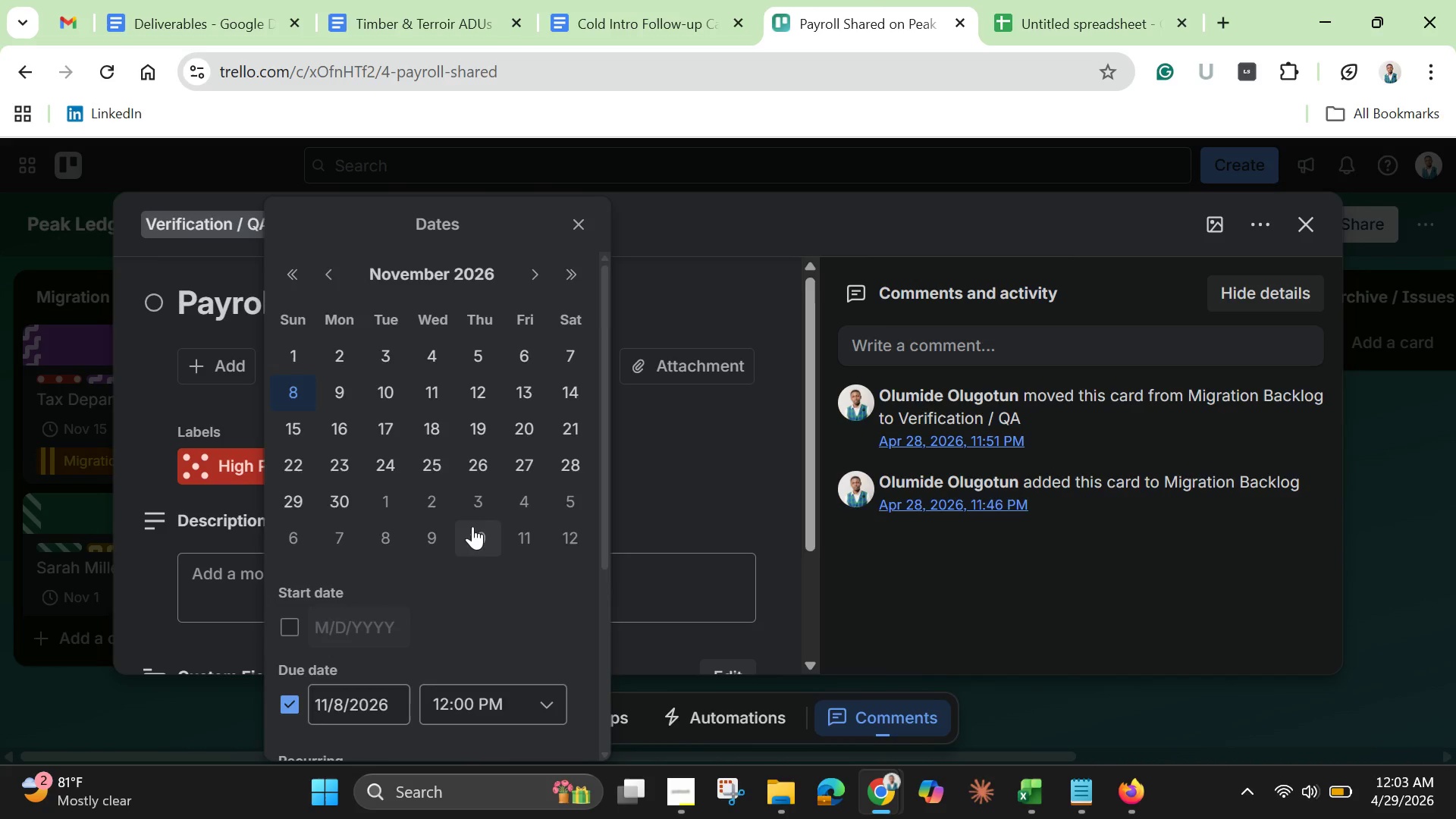 
scroll: coordinate [484, 535], scroll_direction: down, amount: 6.0
 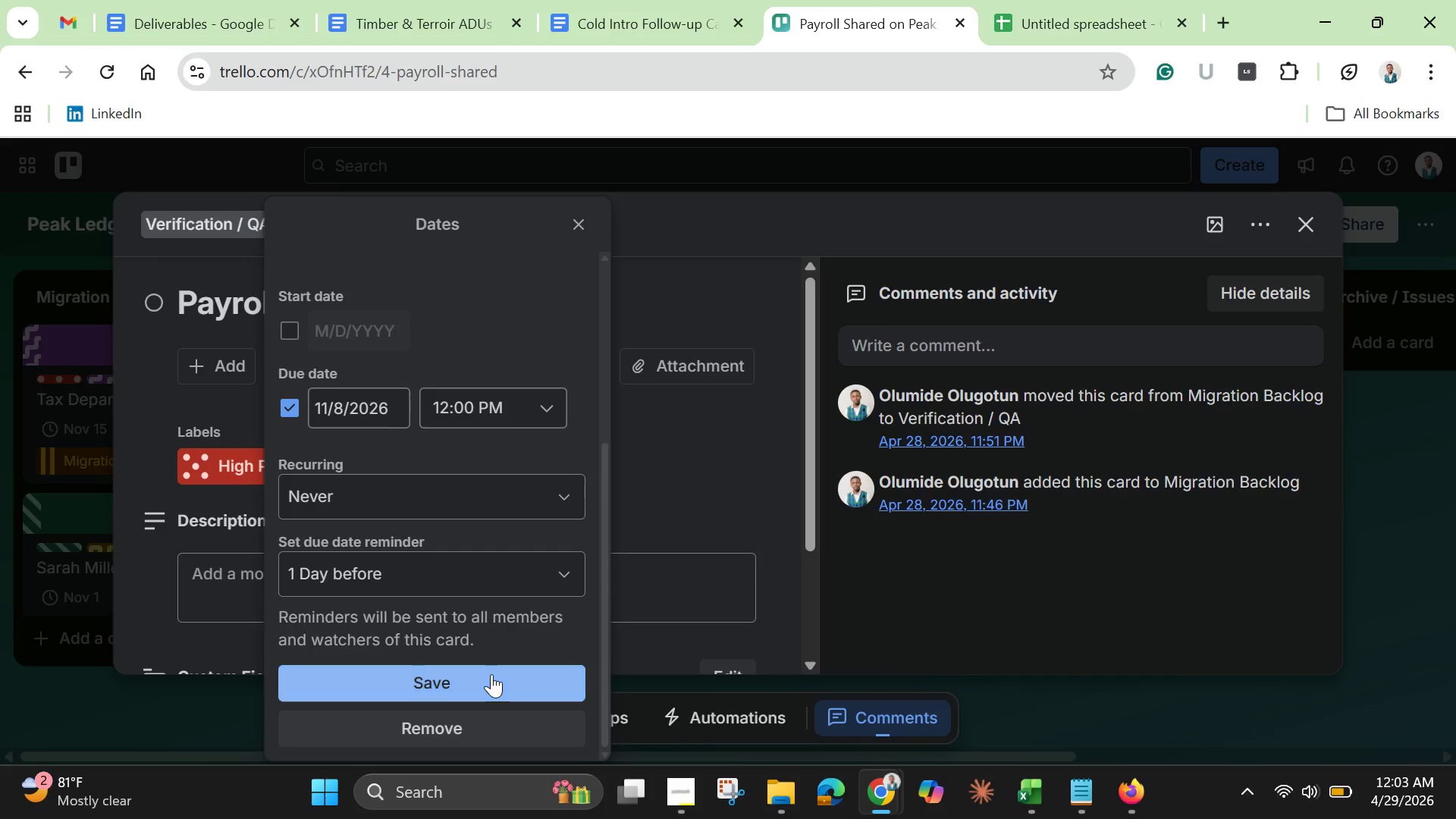 
left_click([491, 674])
 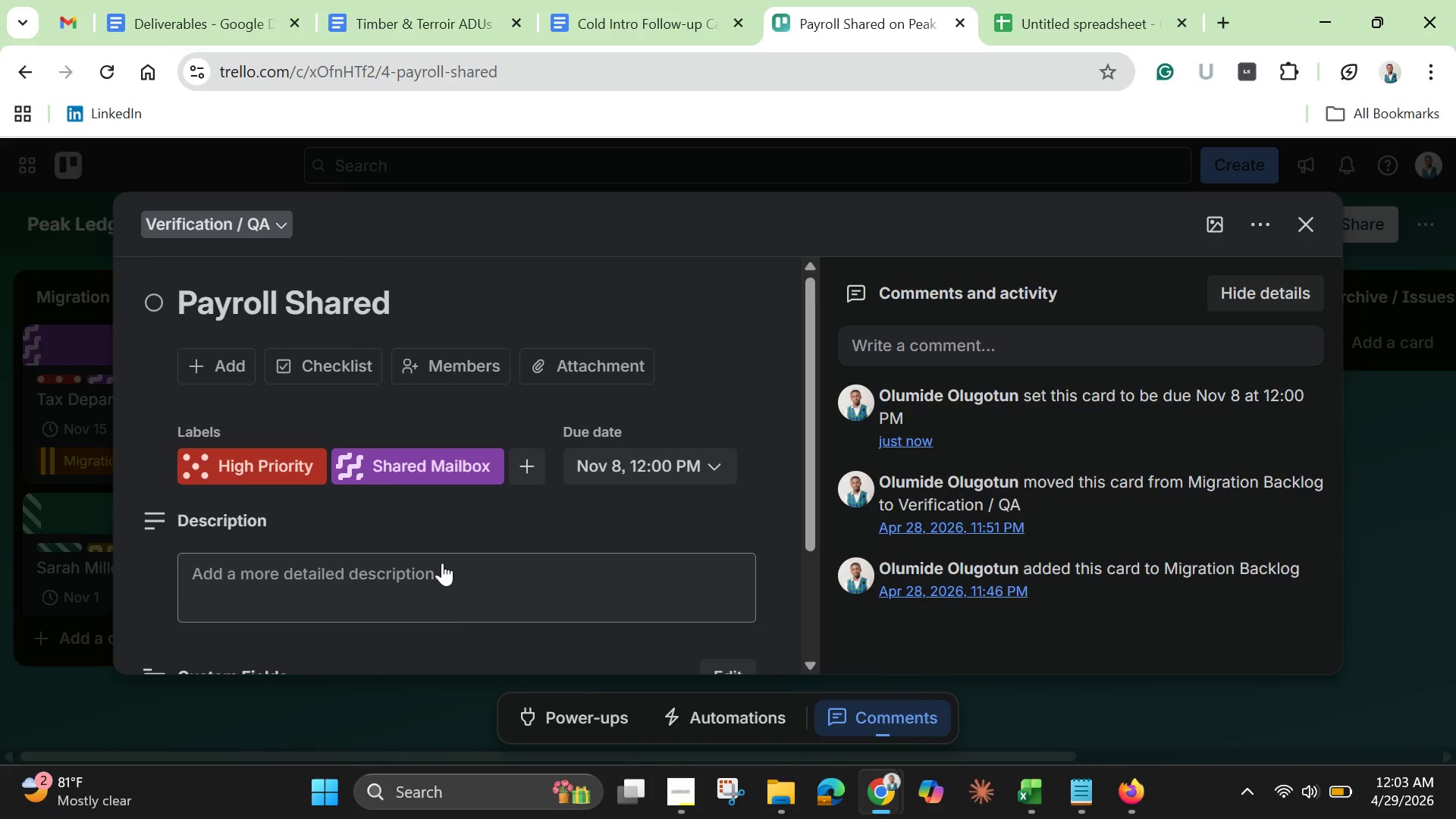 
left_click([448, 579])
 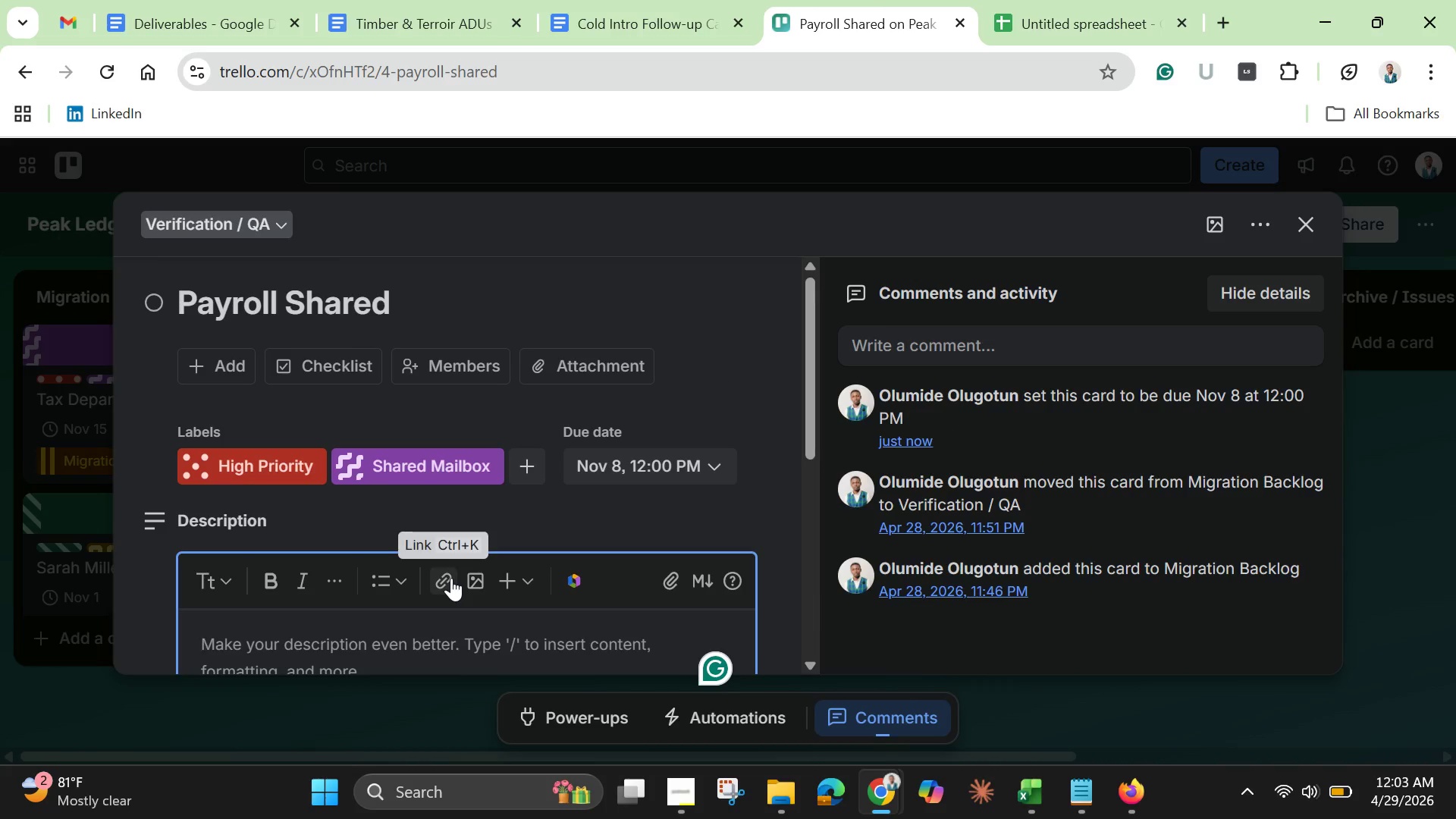 
key(Control+V)
 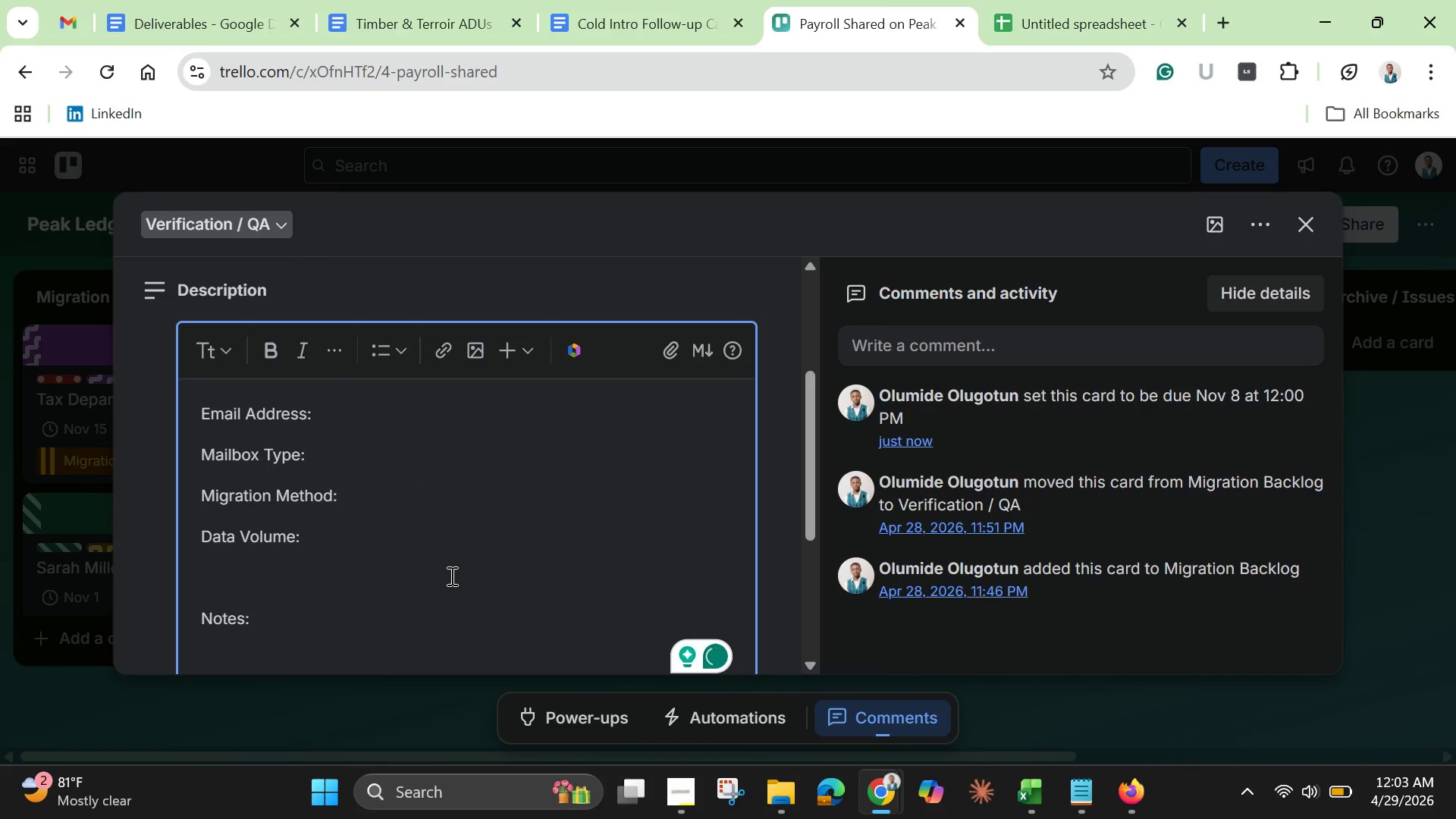 
left_click([364, 422])
 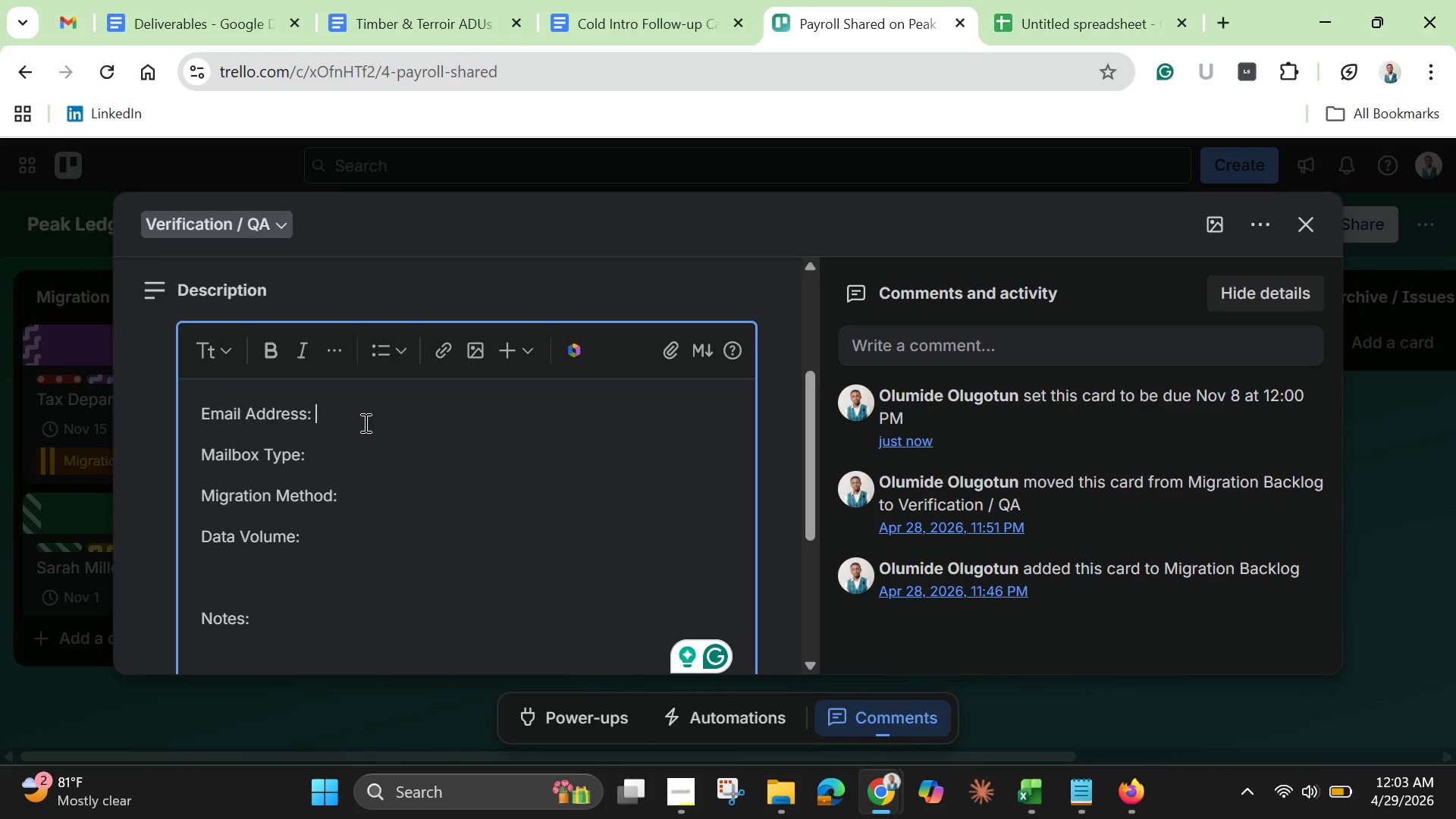 
type(payroo)
key(Backspace)
type(ll#)
key(Backspace)
type(@o)
key(Backspace)
type(peak )
key(Backspace)
type(ledegr)
key(Backspace)
key(Backspace)
key(Backspace)
 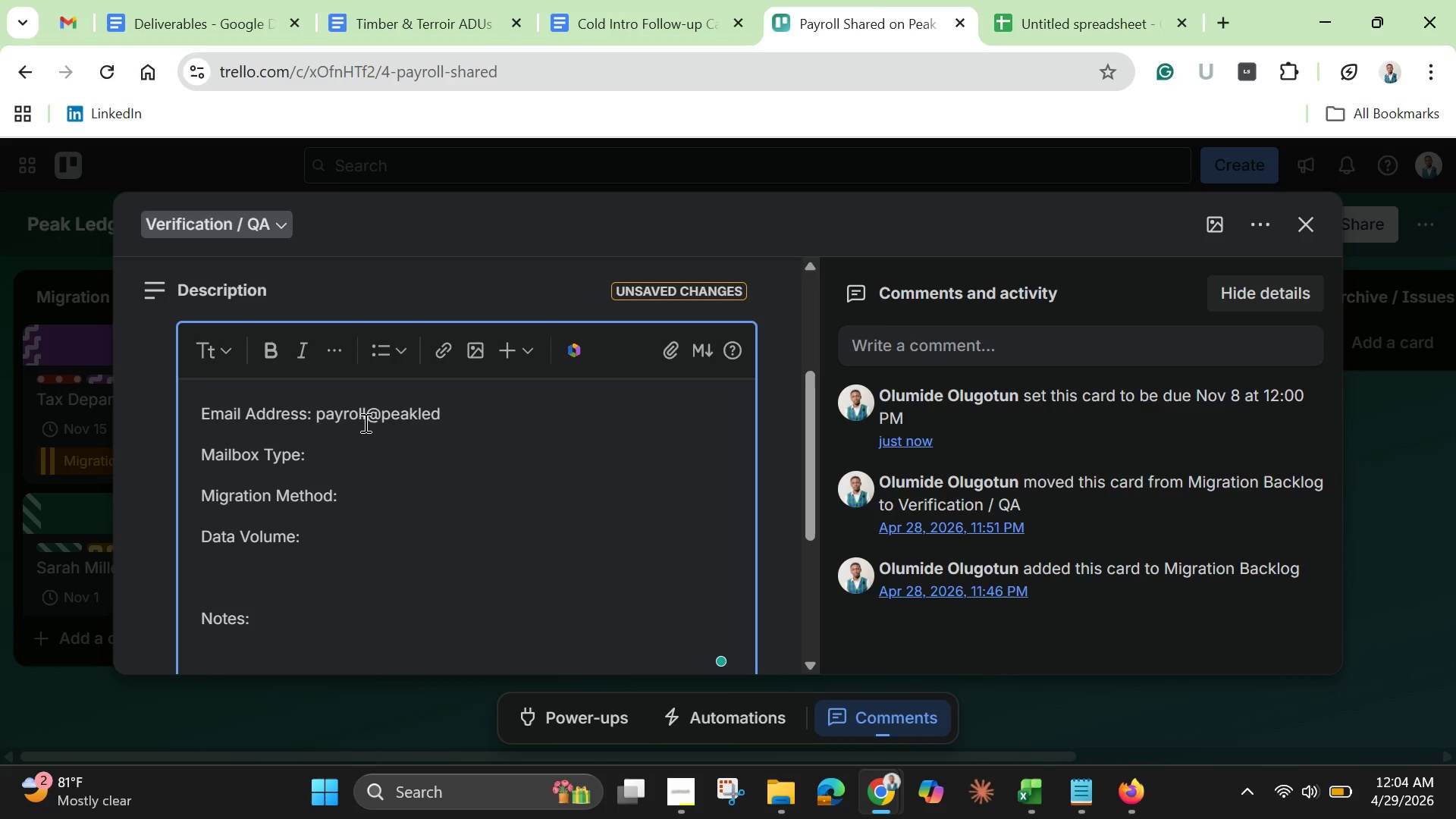 
type(ger.com)
 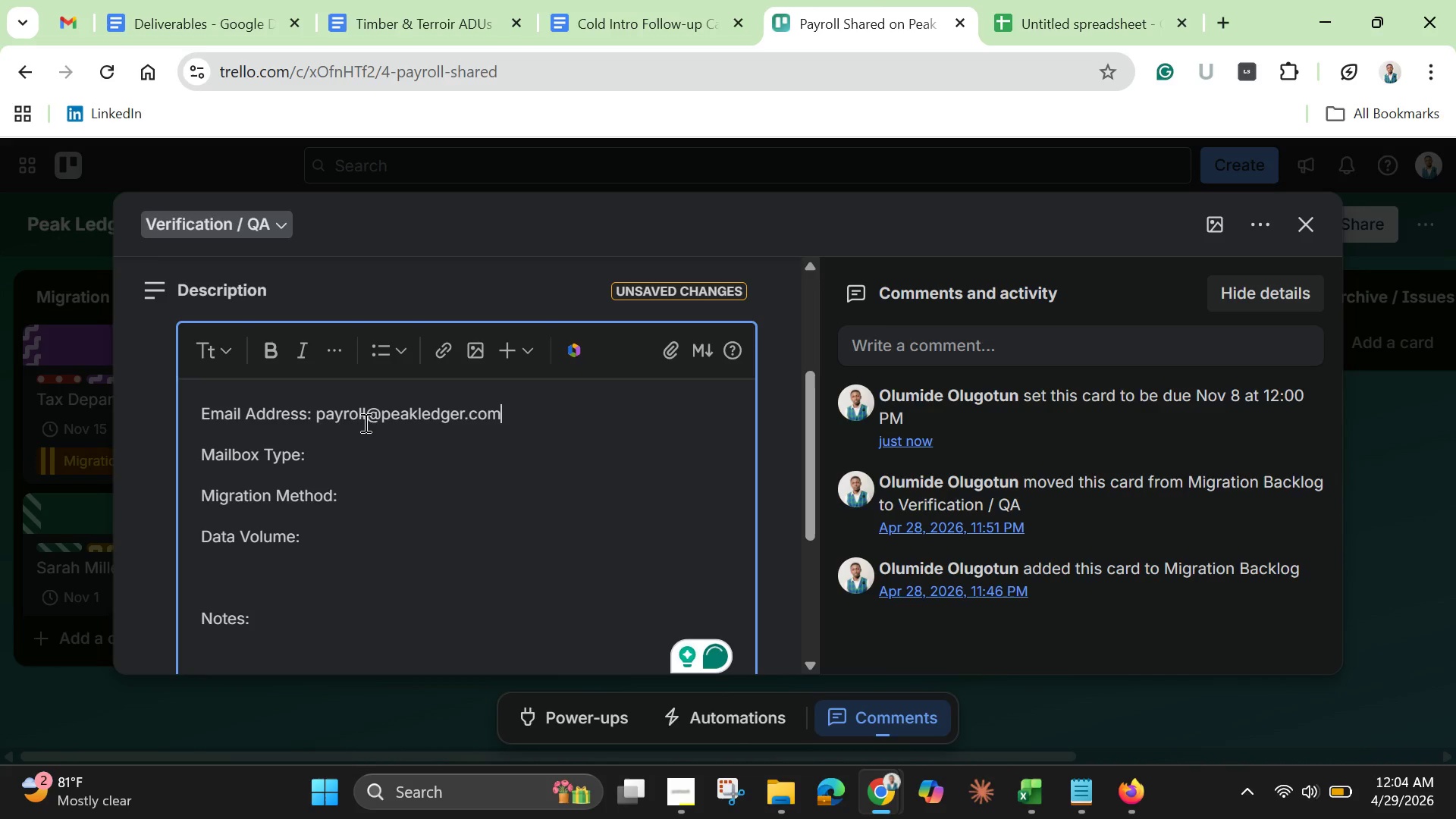 
left_click([341, 462])
 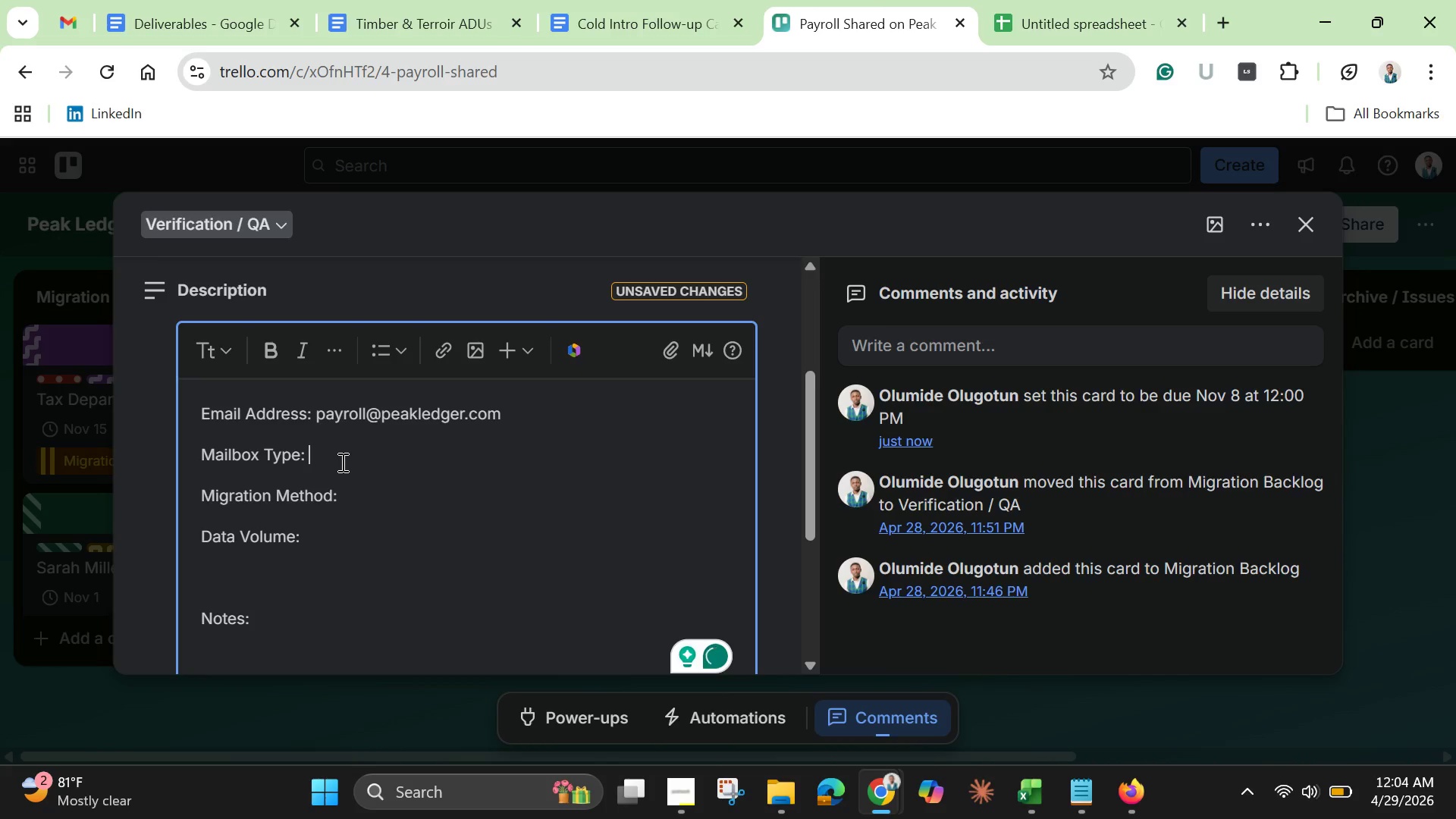 
type(Sg)
key(Backspace)
type(hared)
 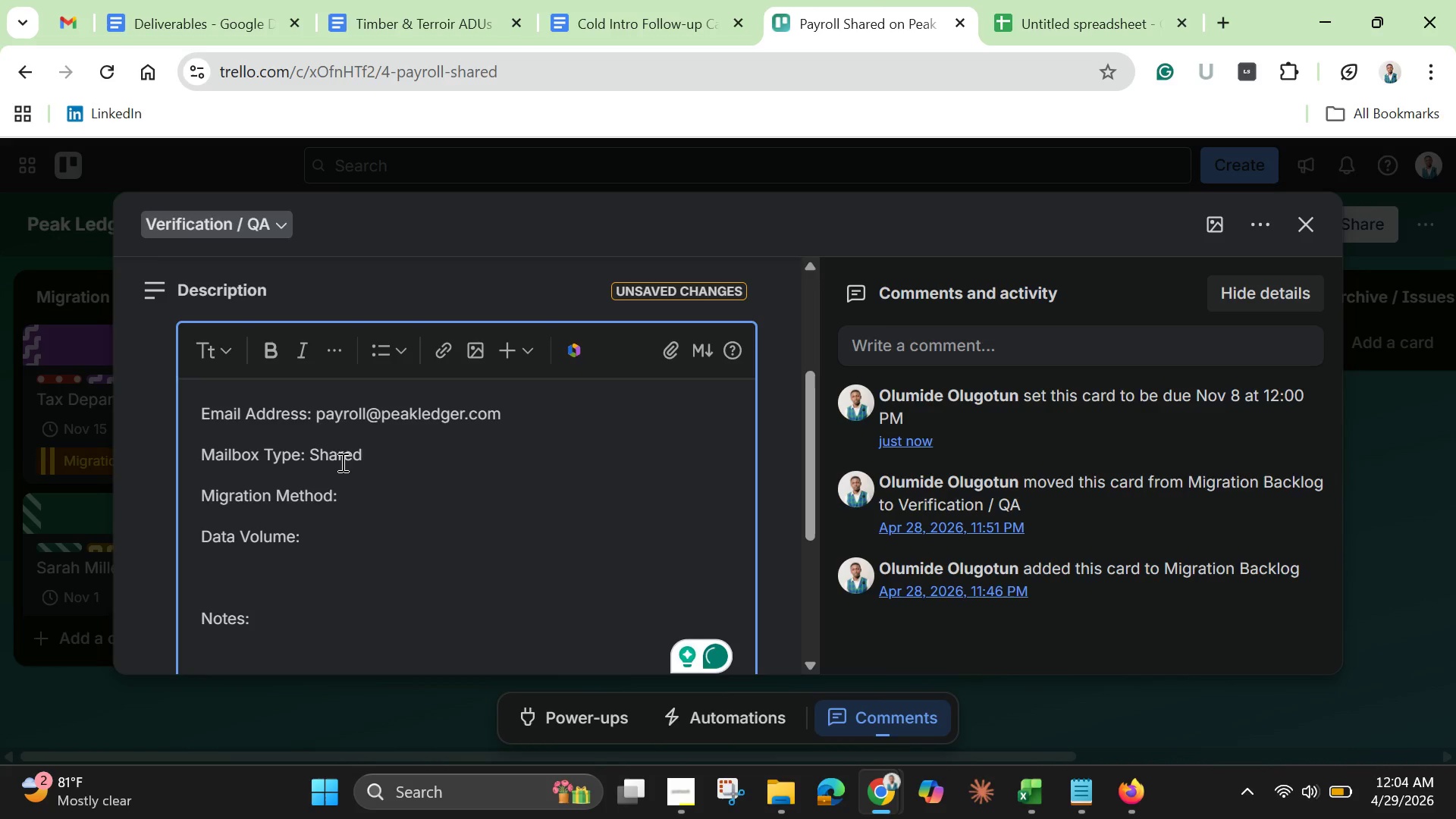 
left_click([354, 488])
 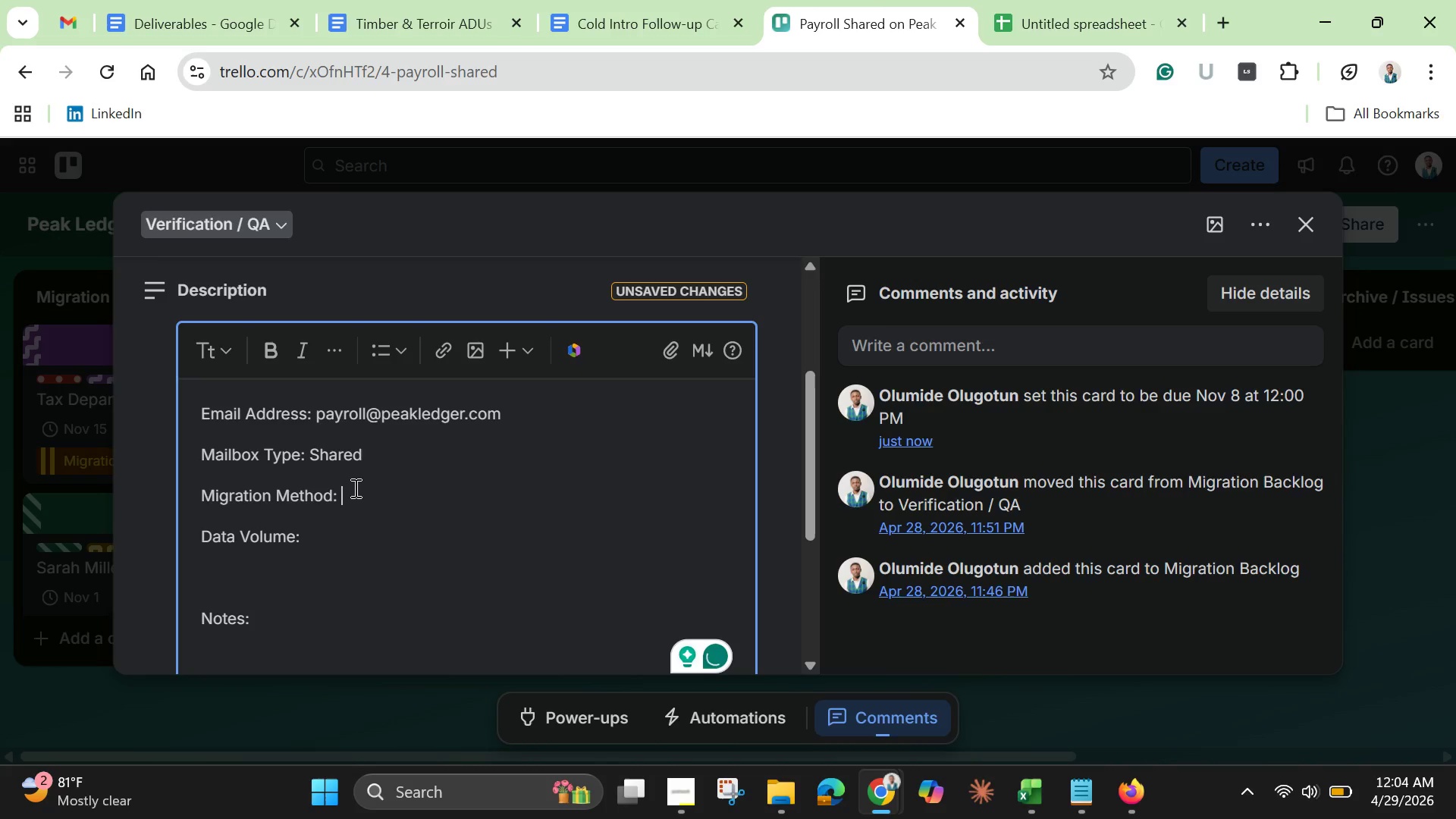 
type(PST IMport )
 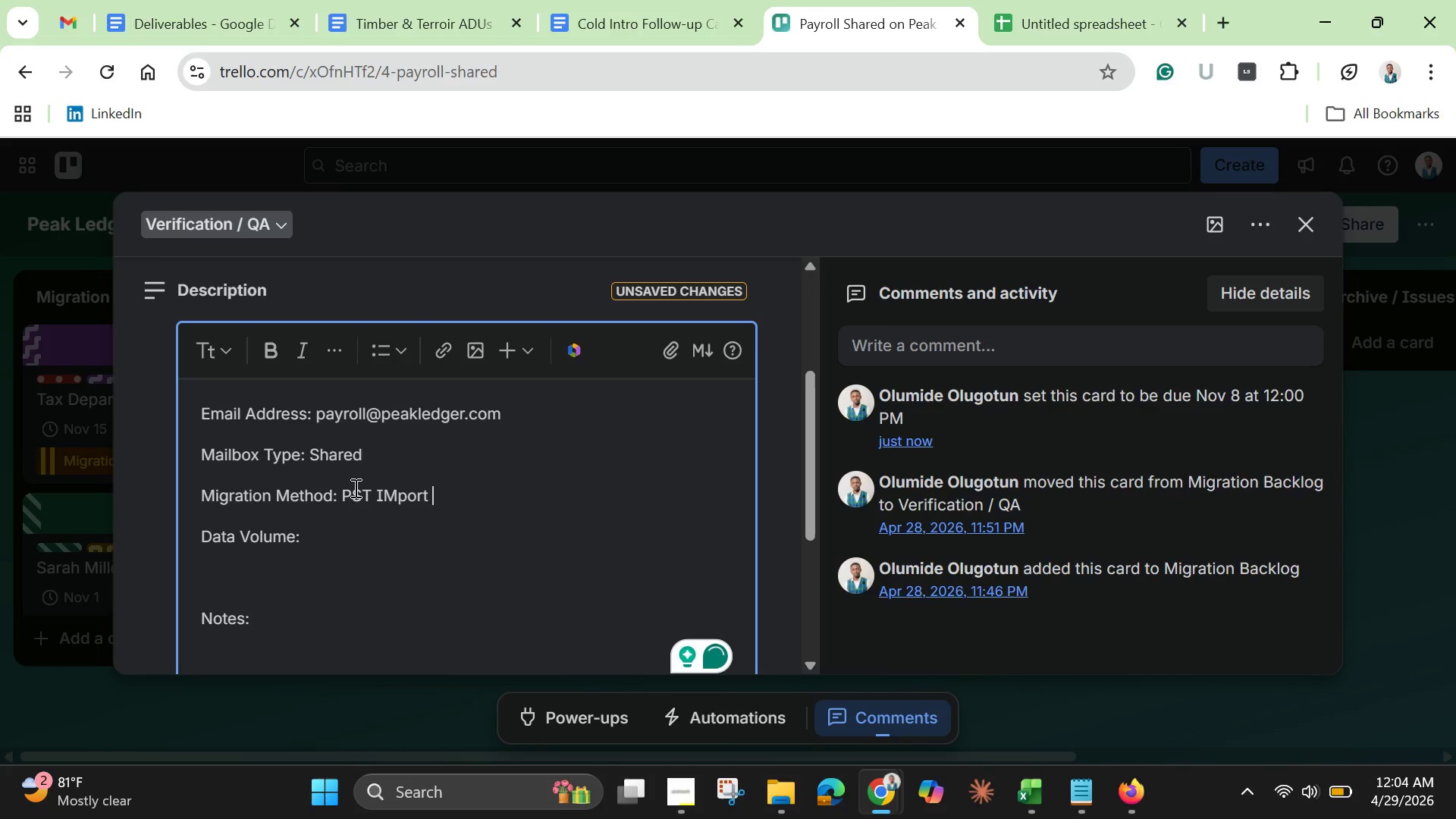 
key(ArrowDown)
 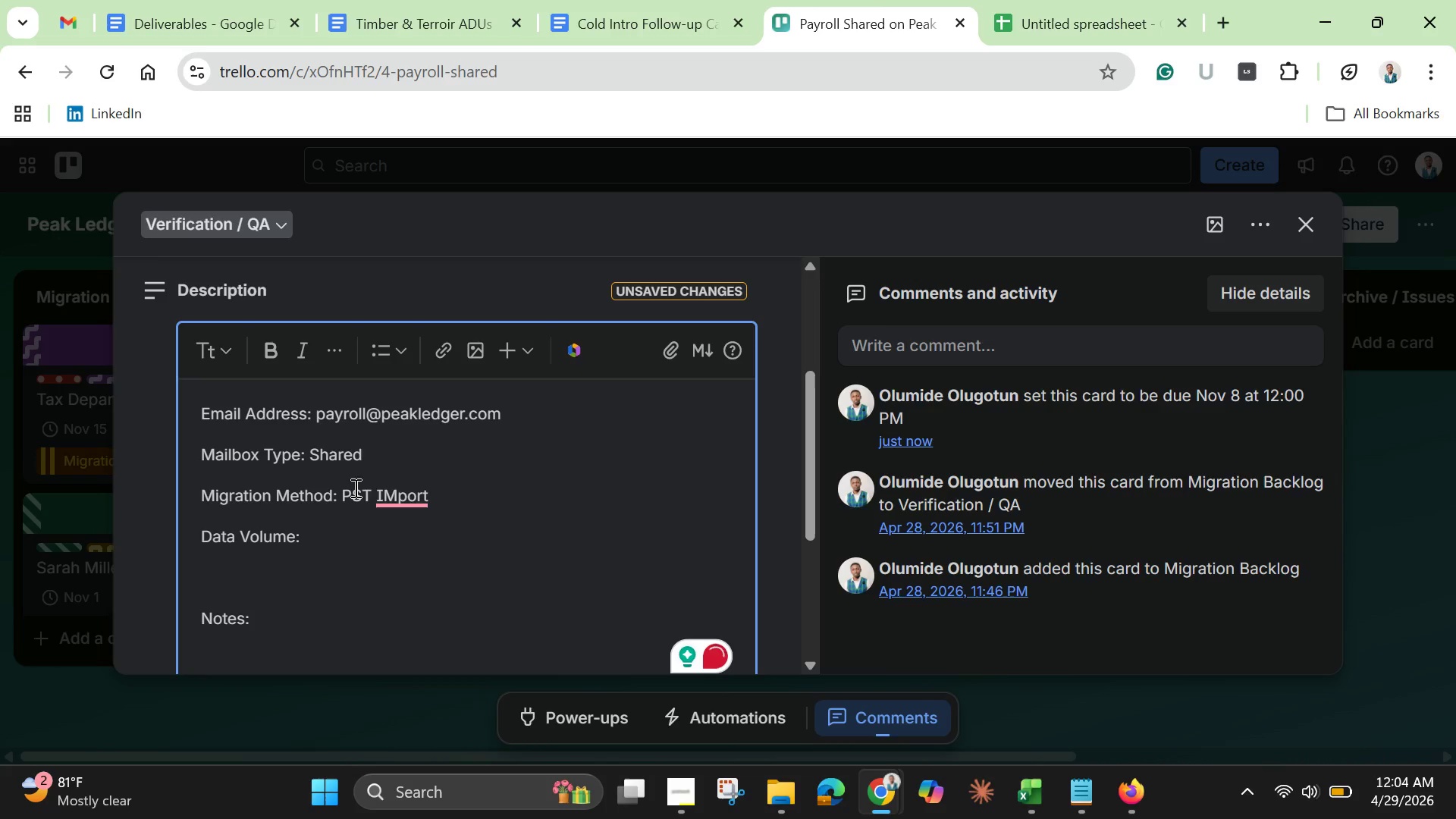 
left_click([400, 494])
 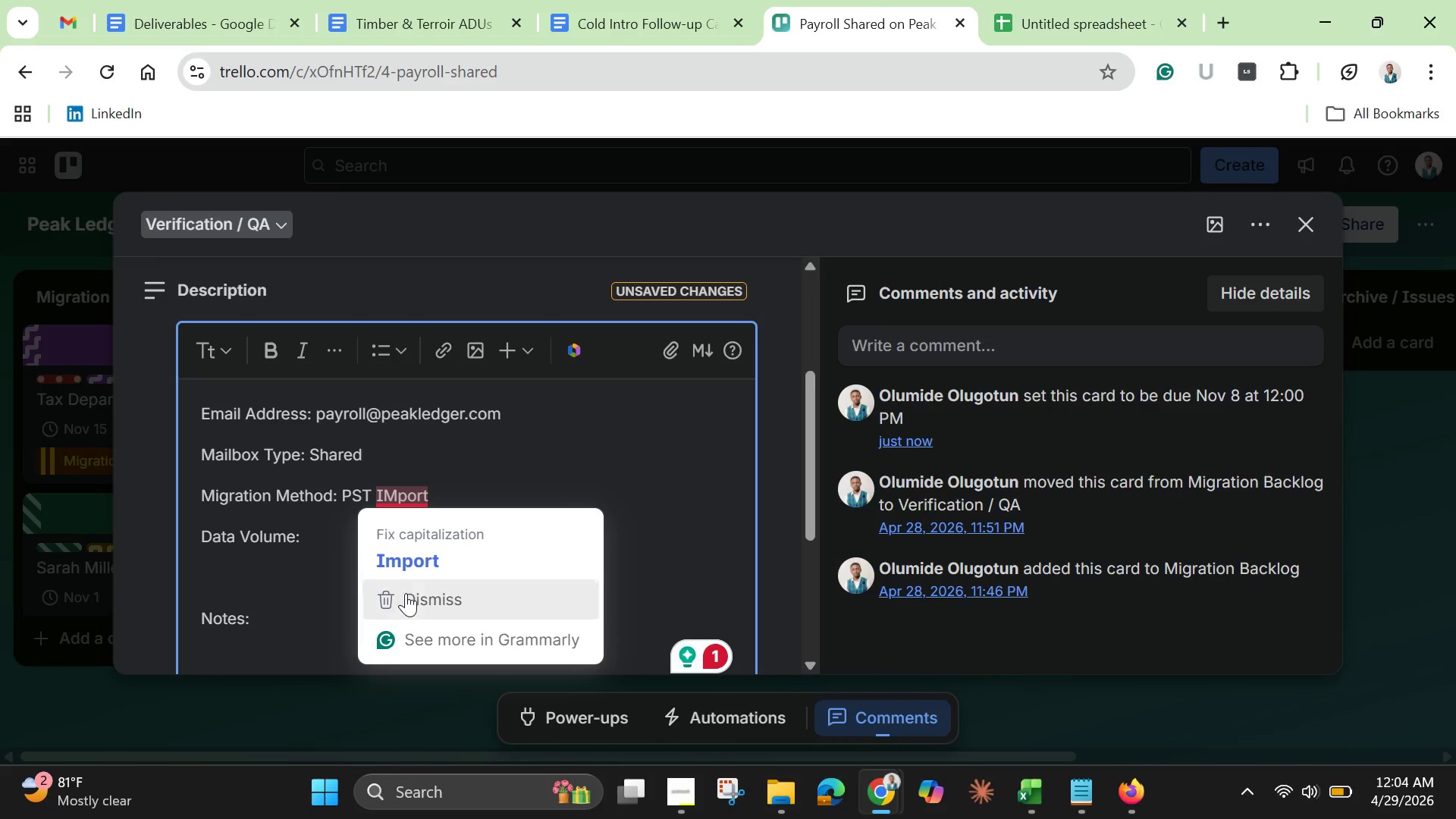 
left_click([403, 574])
 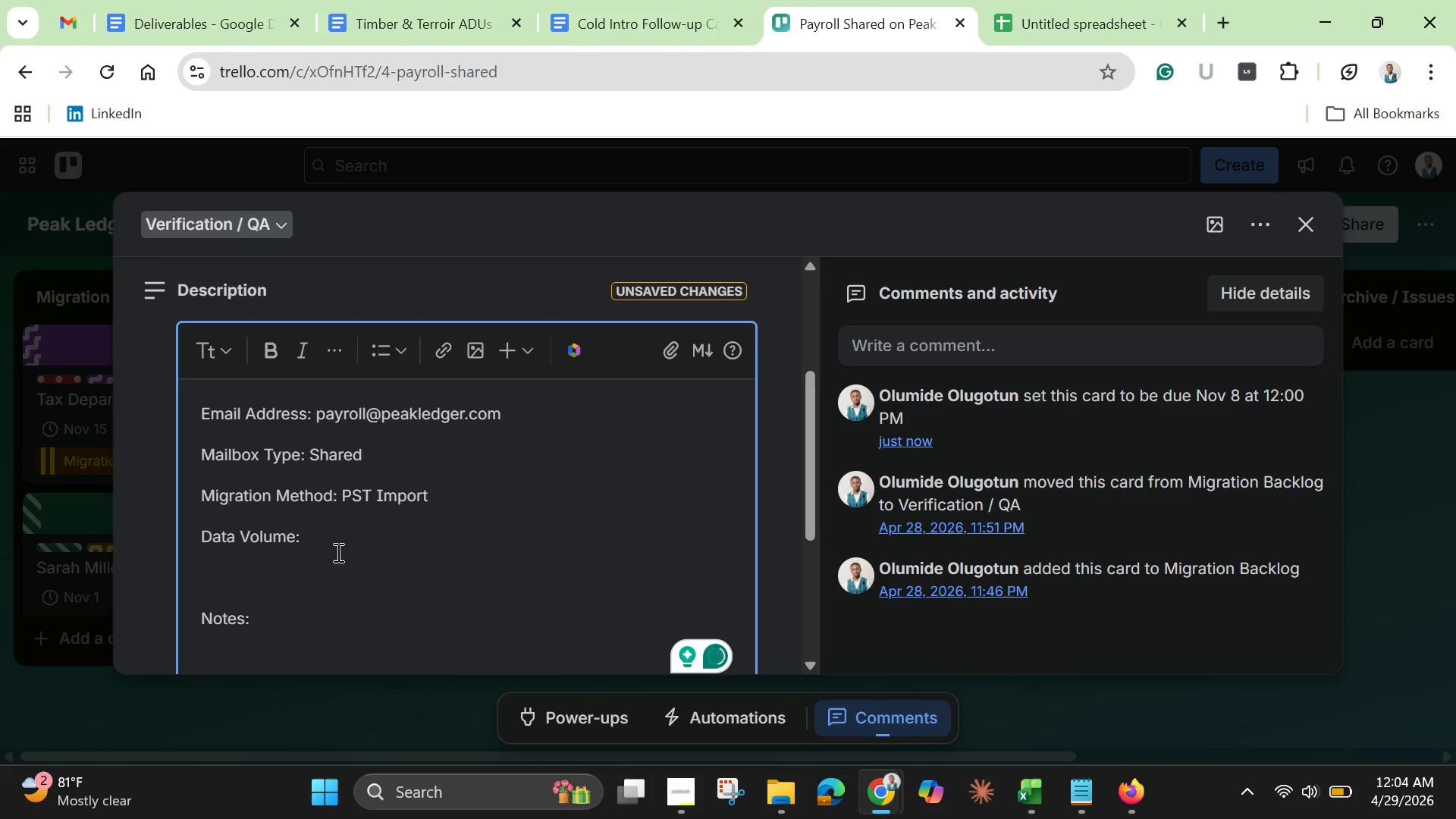 
left_click([331, 546])
 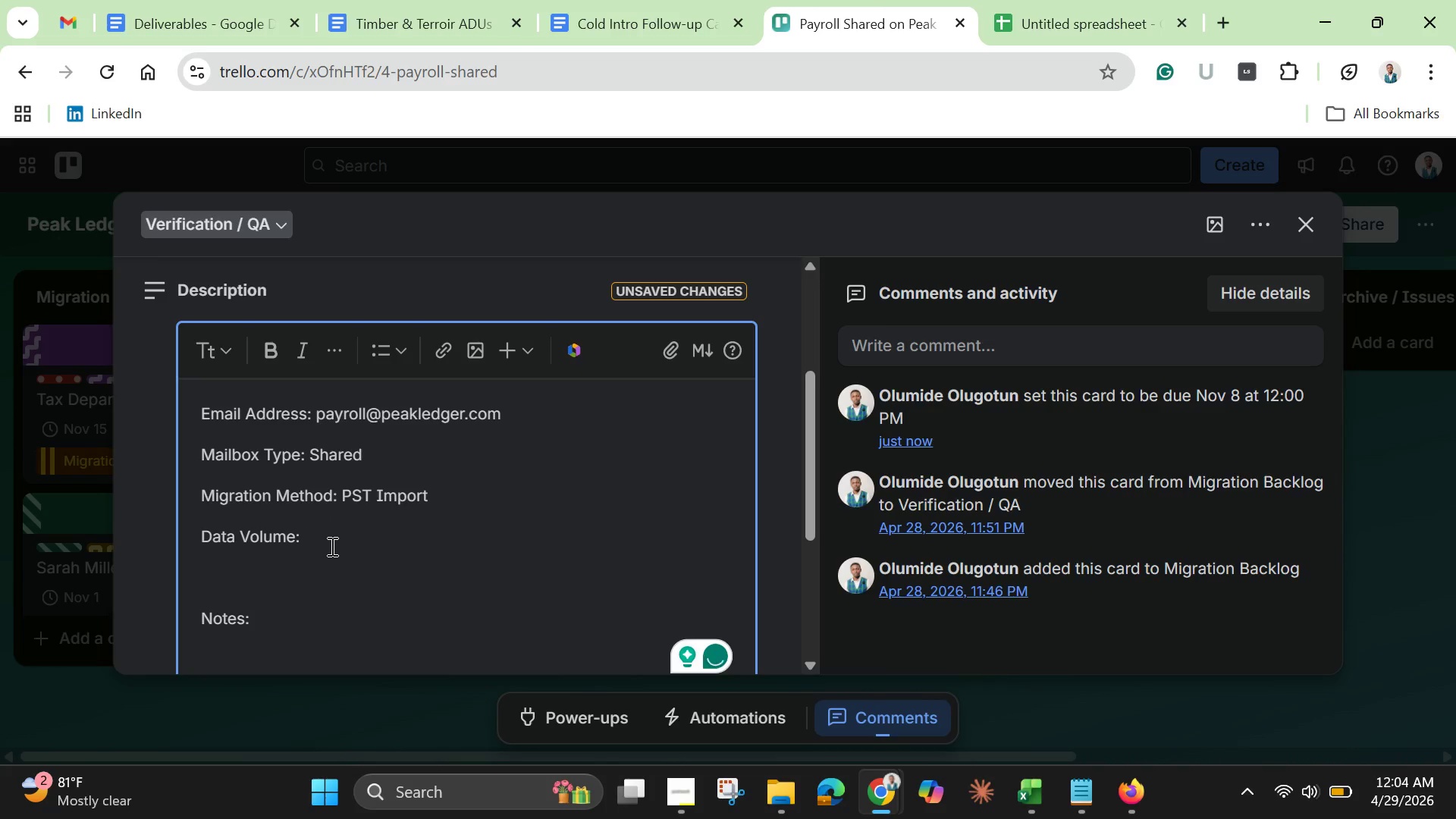 
hold_key(key=ShiftLeft, duration=1.5)
 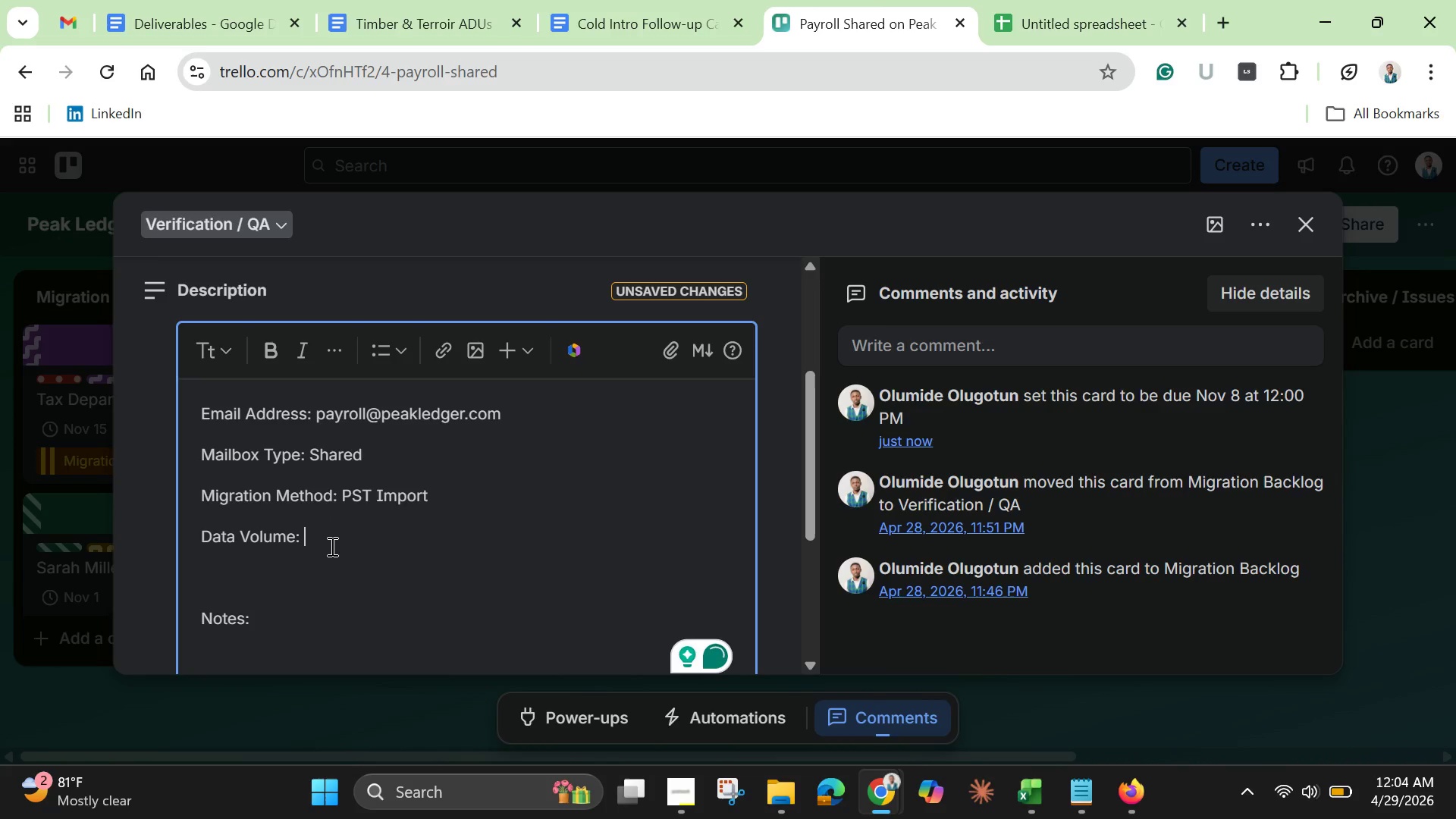 
type(15.6 GB)
 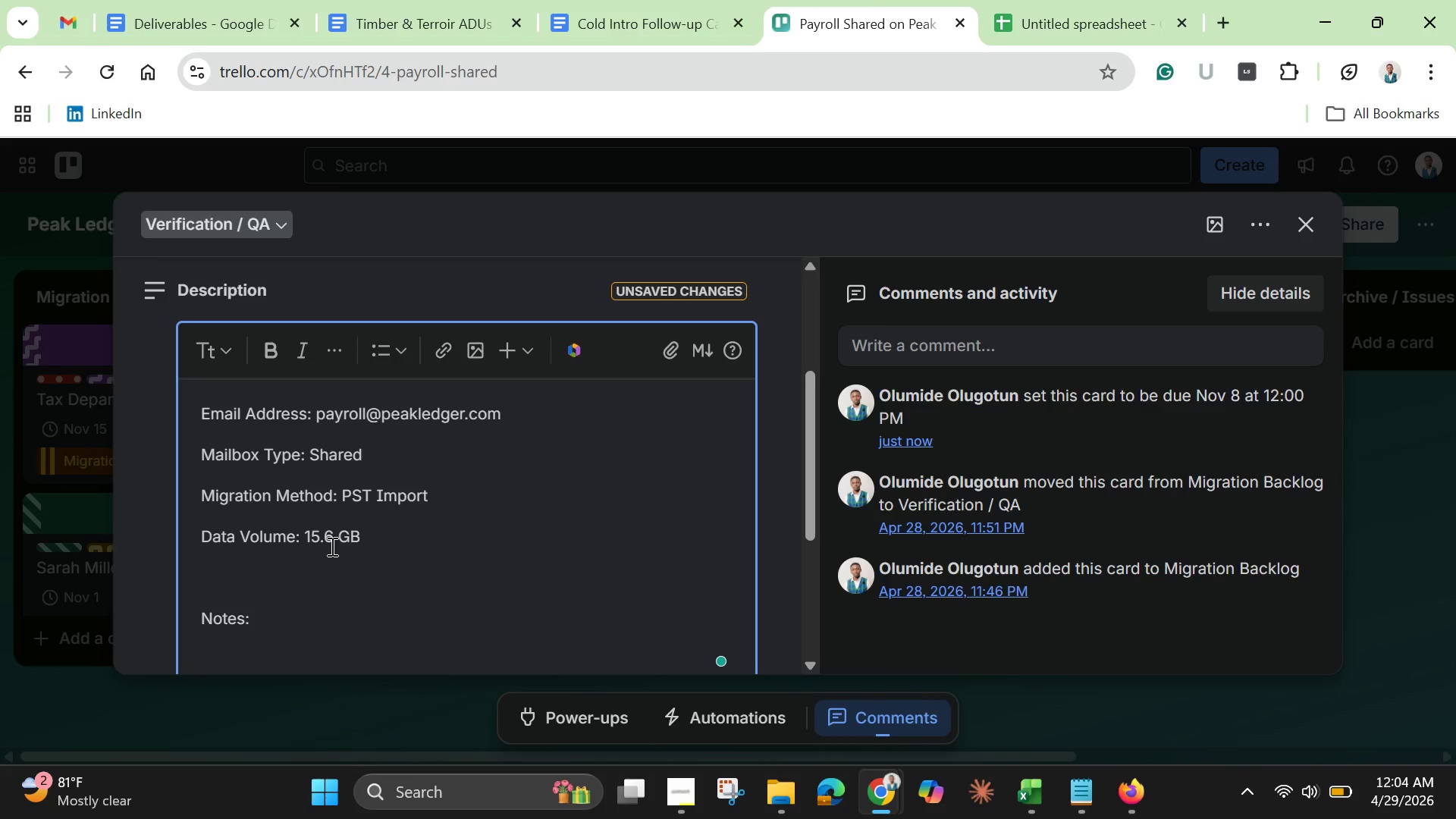 
key(ArrowDown)
 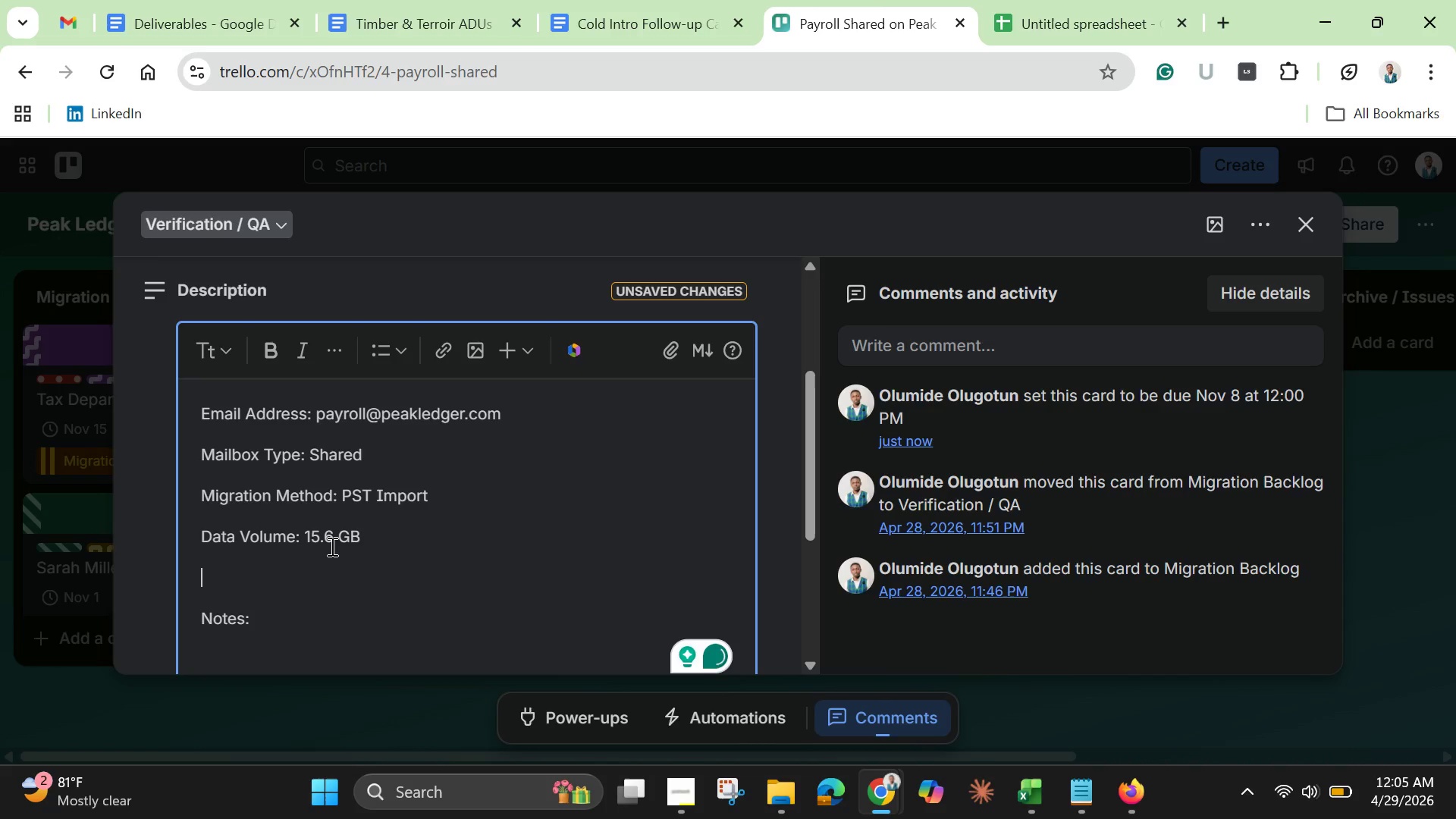 
key(ArrowDown)
 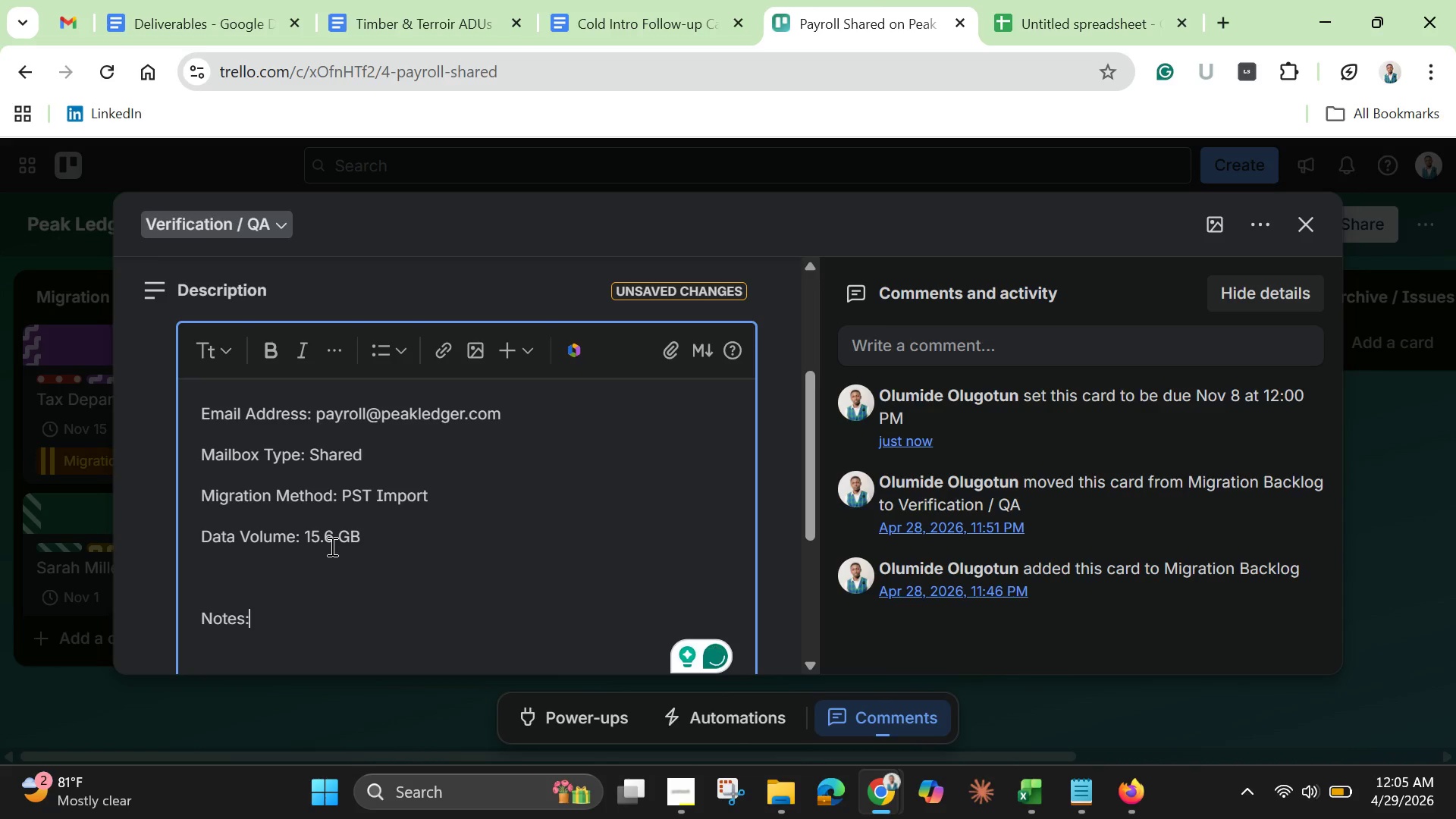 
key(ArrowDown)
 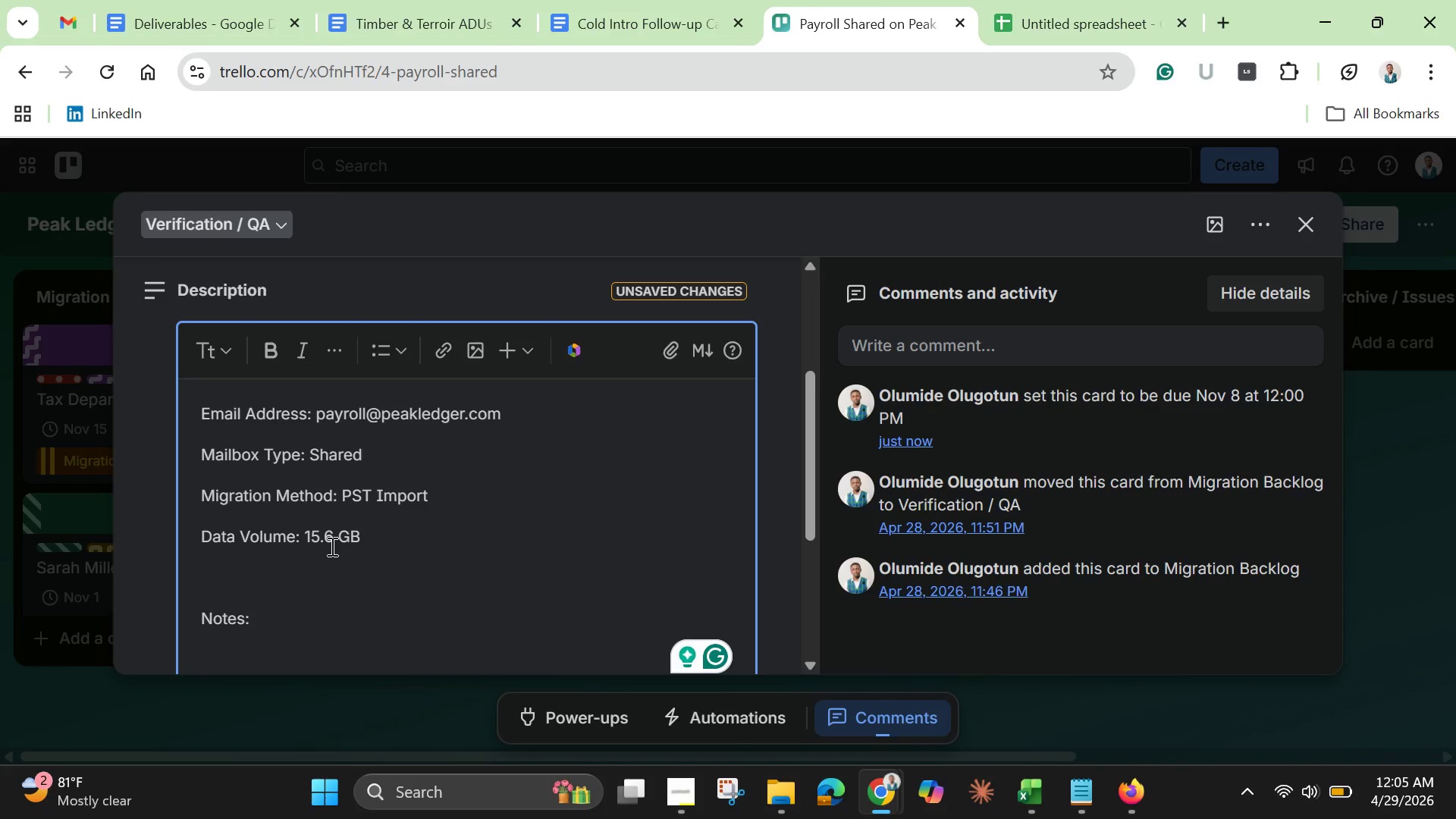 
type(Sensitive payroll data. Folder )
key(Backspace)
type( counr)
key(Backspace)
type(t )
 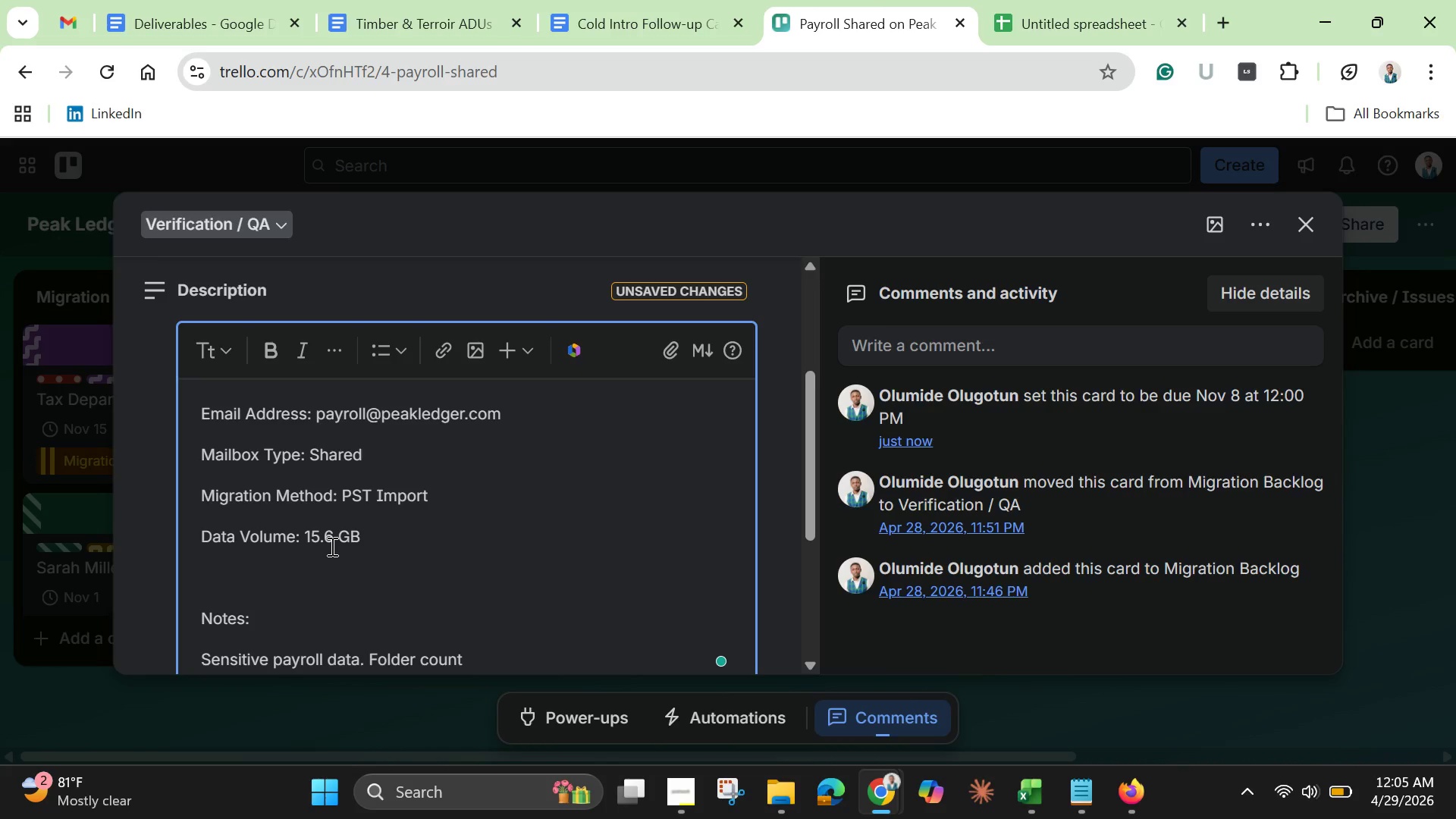 
type(verified successsd)
key(Backspace)
type(fuk)
 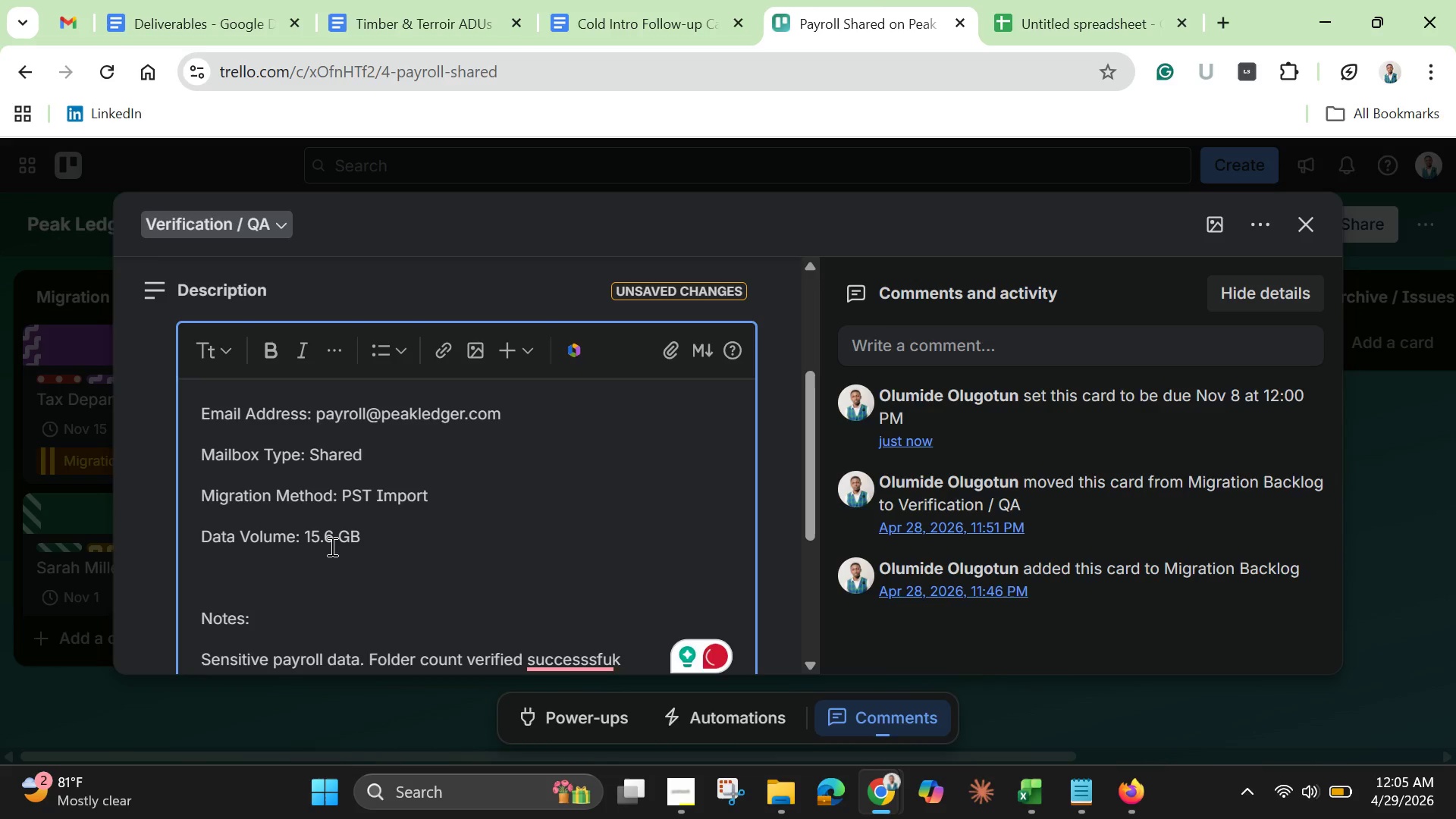 
key(ArrowLeft)
 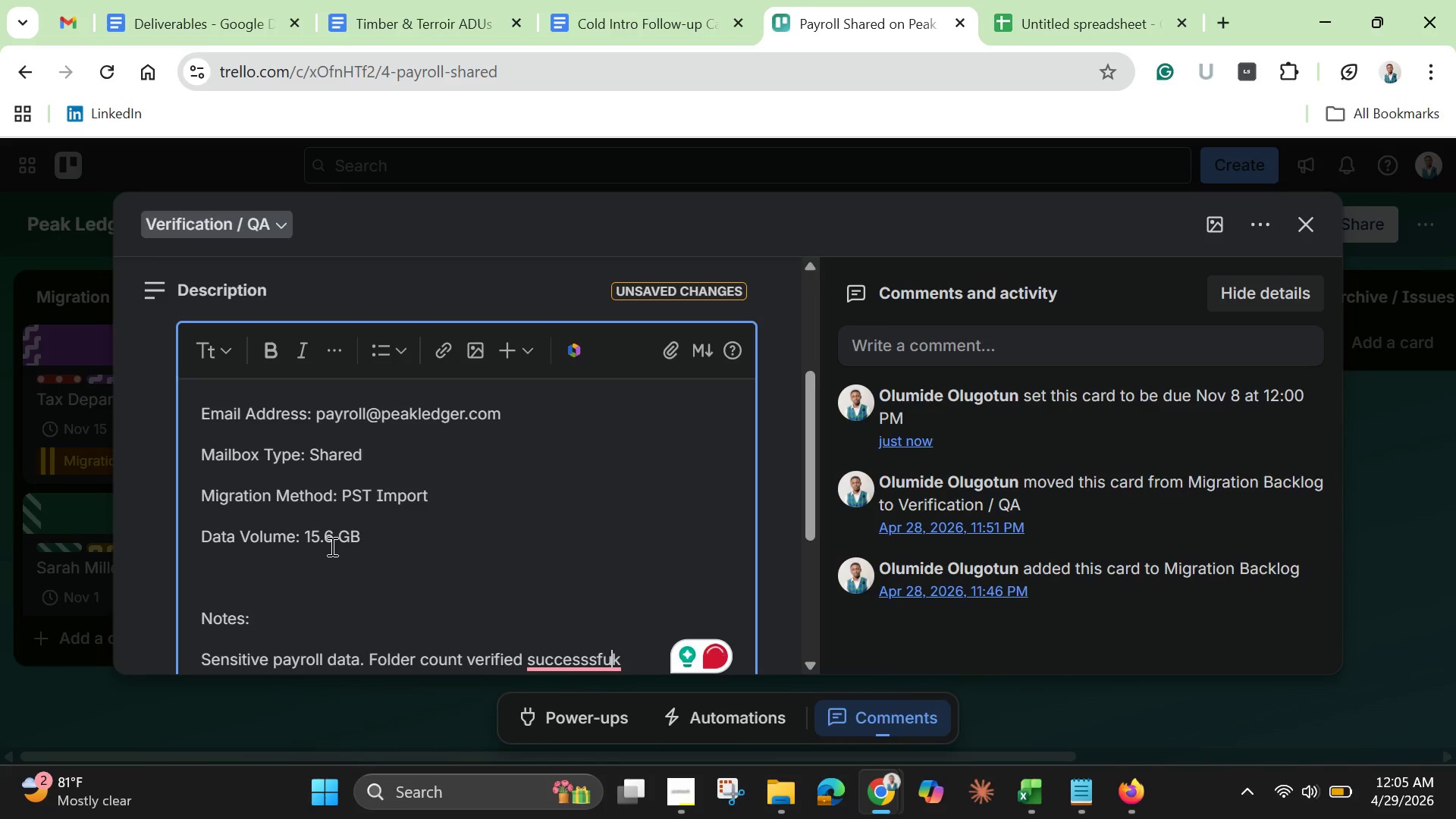 
key(ArrowLeft)
 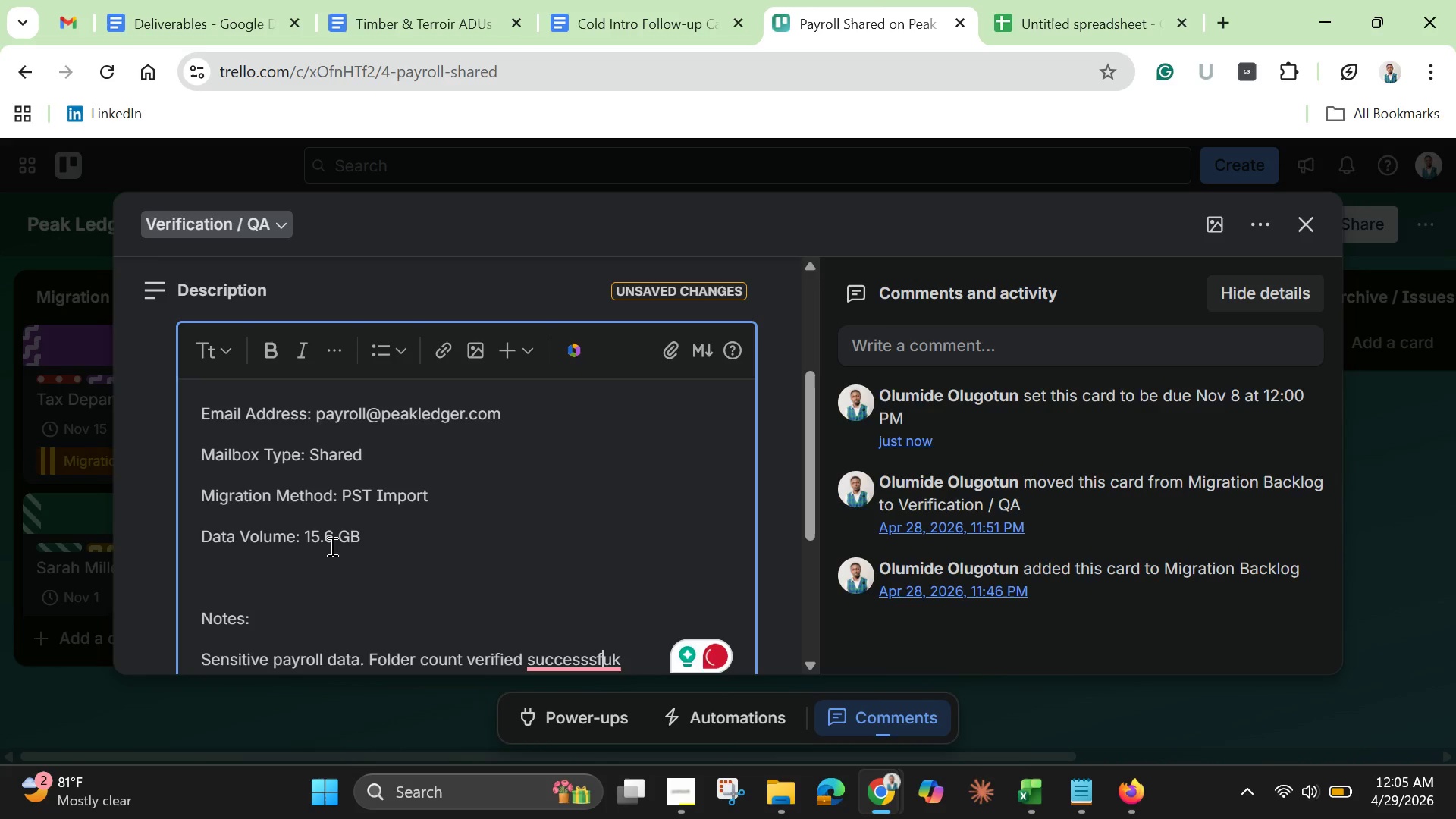 
key(ArrowLeft)
 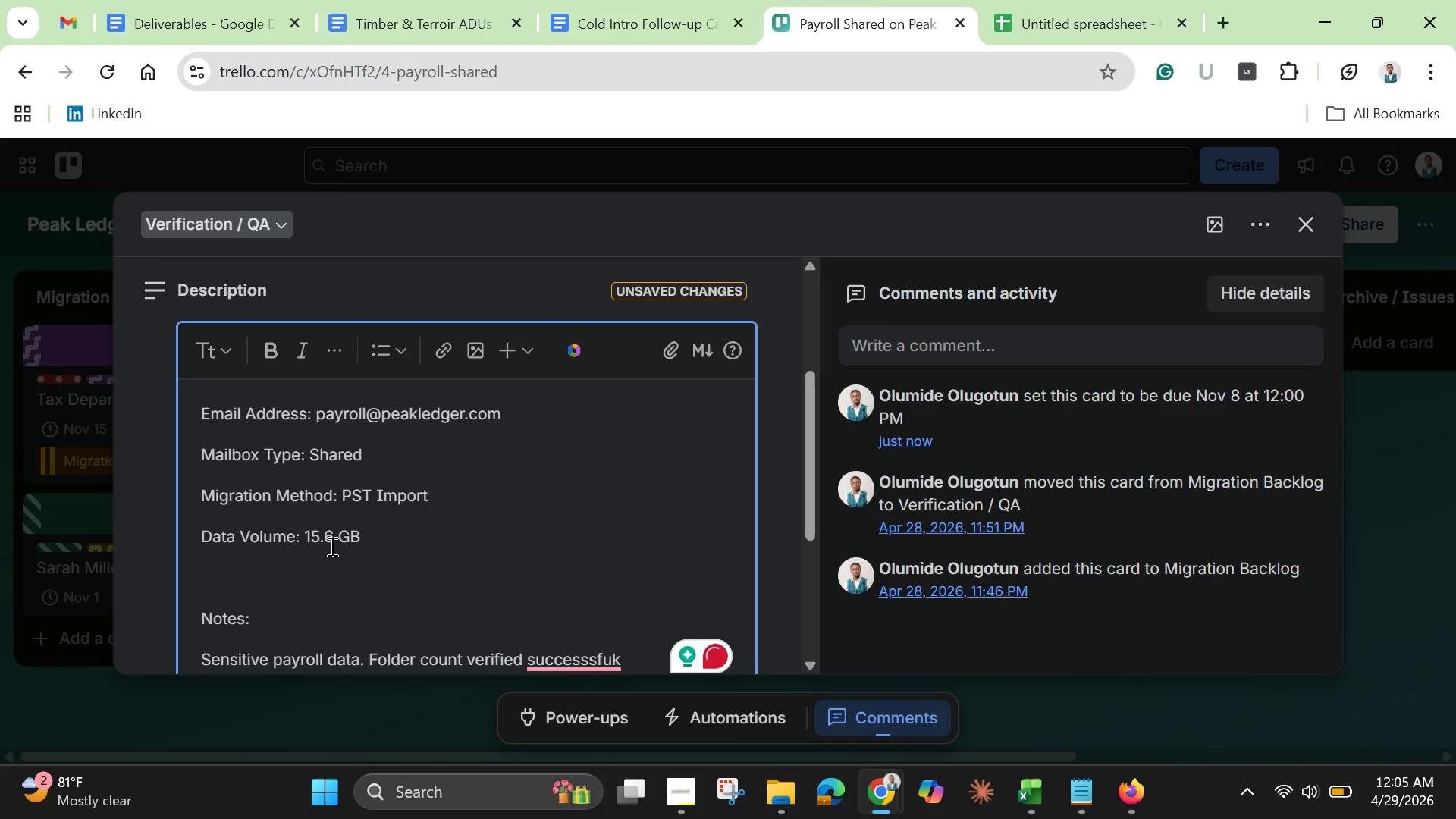 
key(Backspace)
 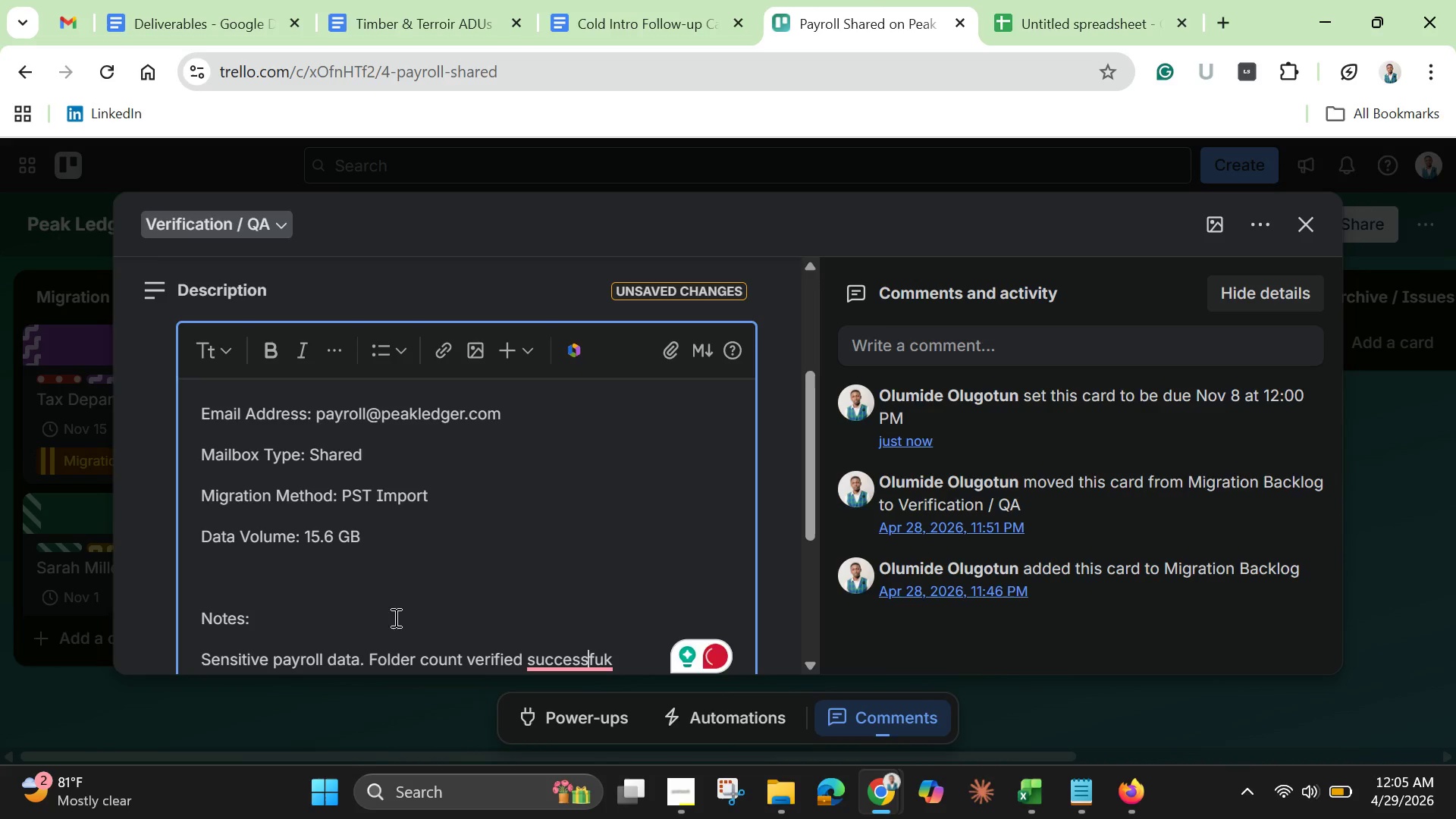 
left_click([559, 661])
 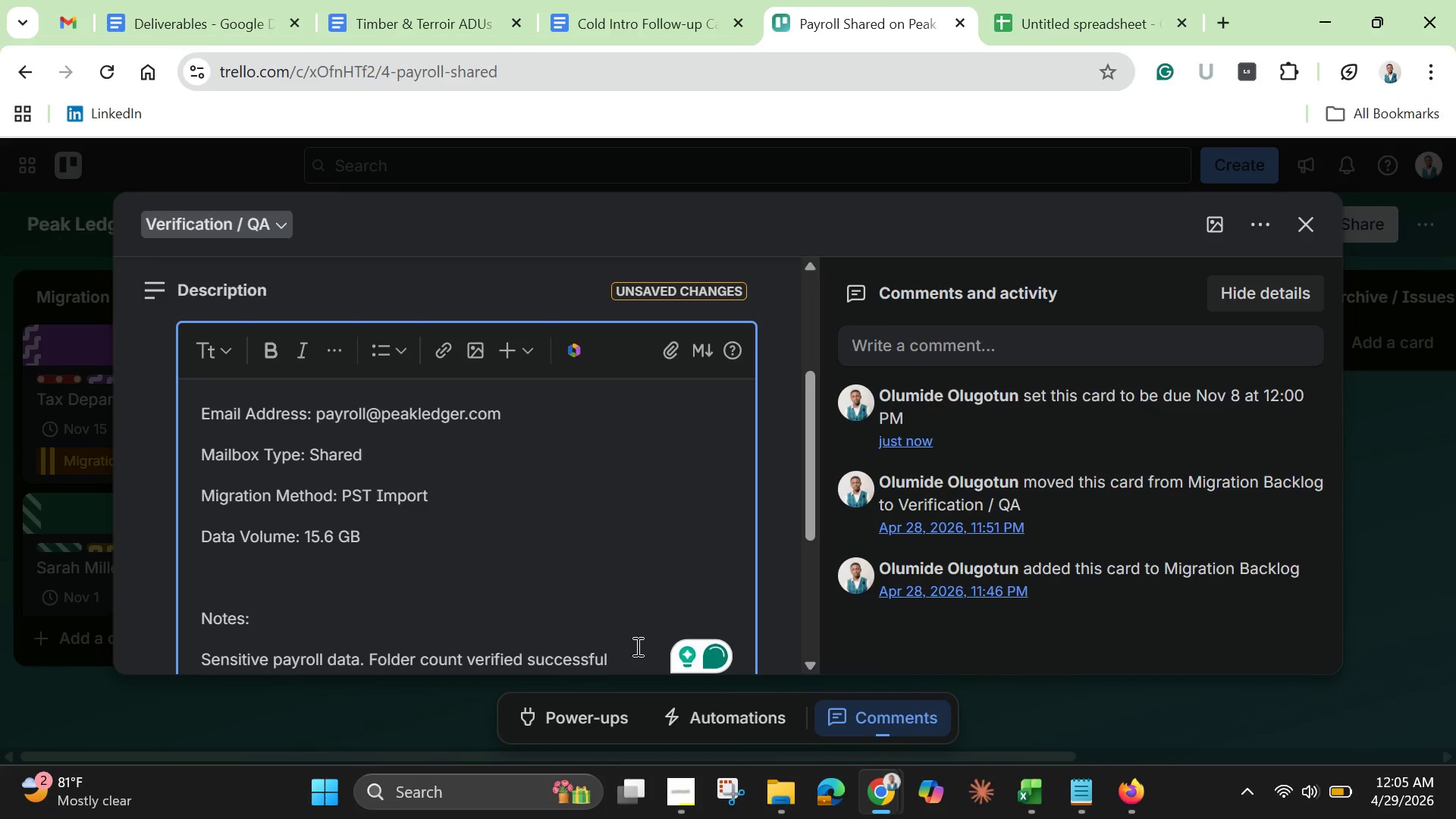 
scroll: coordinate [504, 587], scroll_direction: down, amount: 4.0
 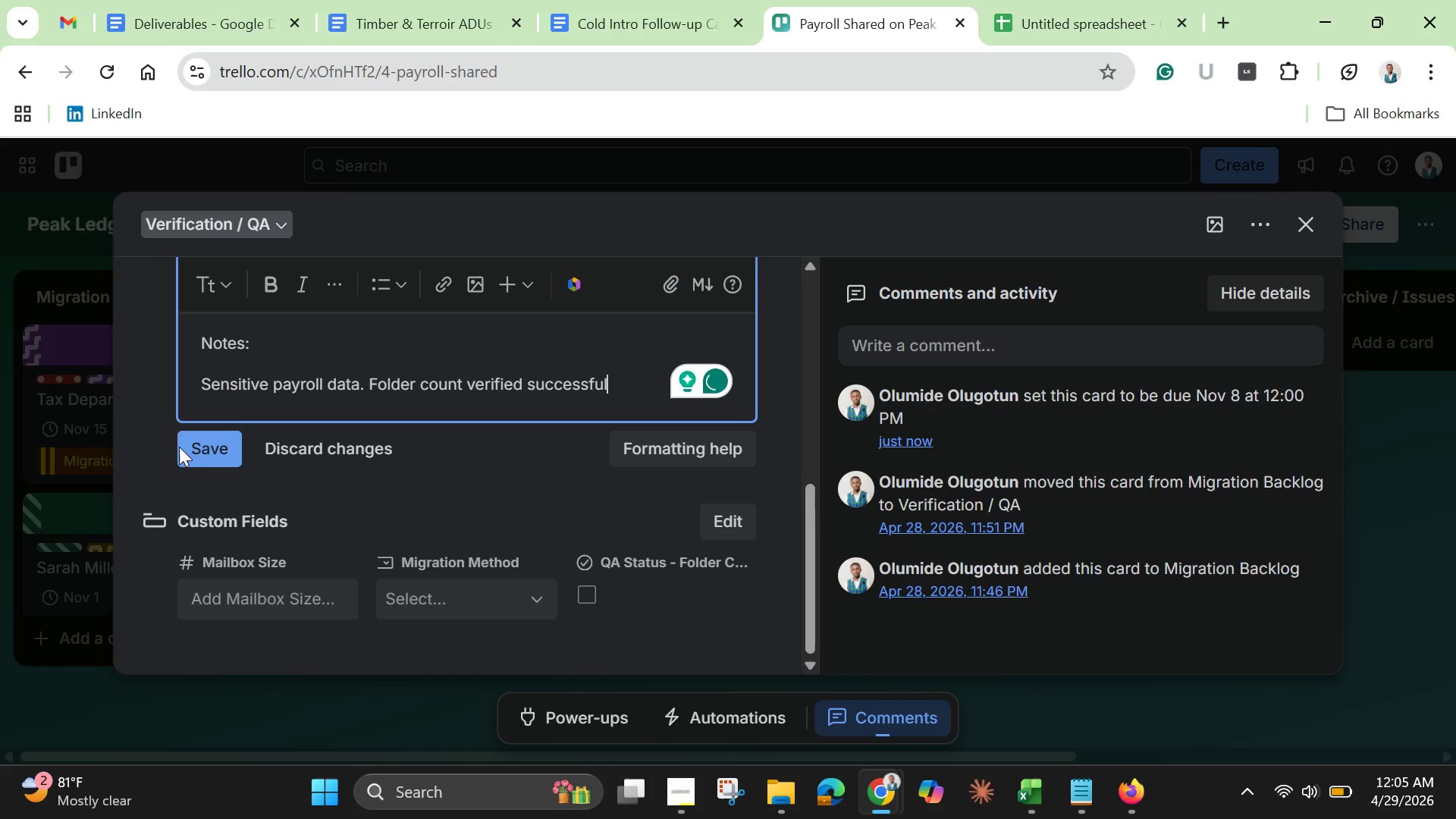 
left_click([203, 452])
 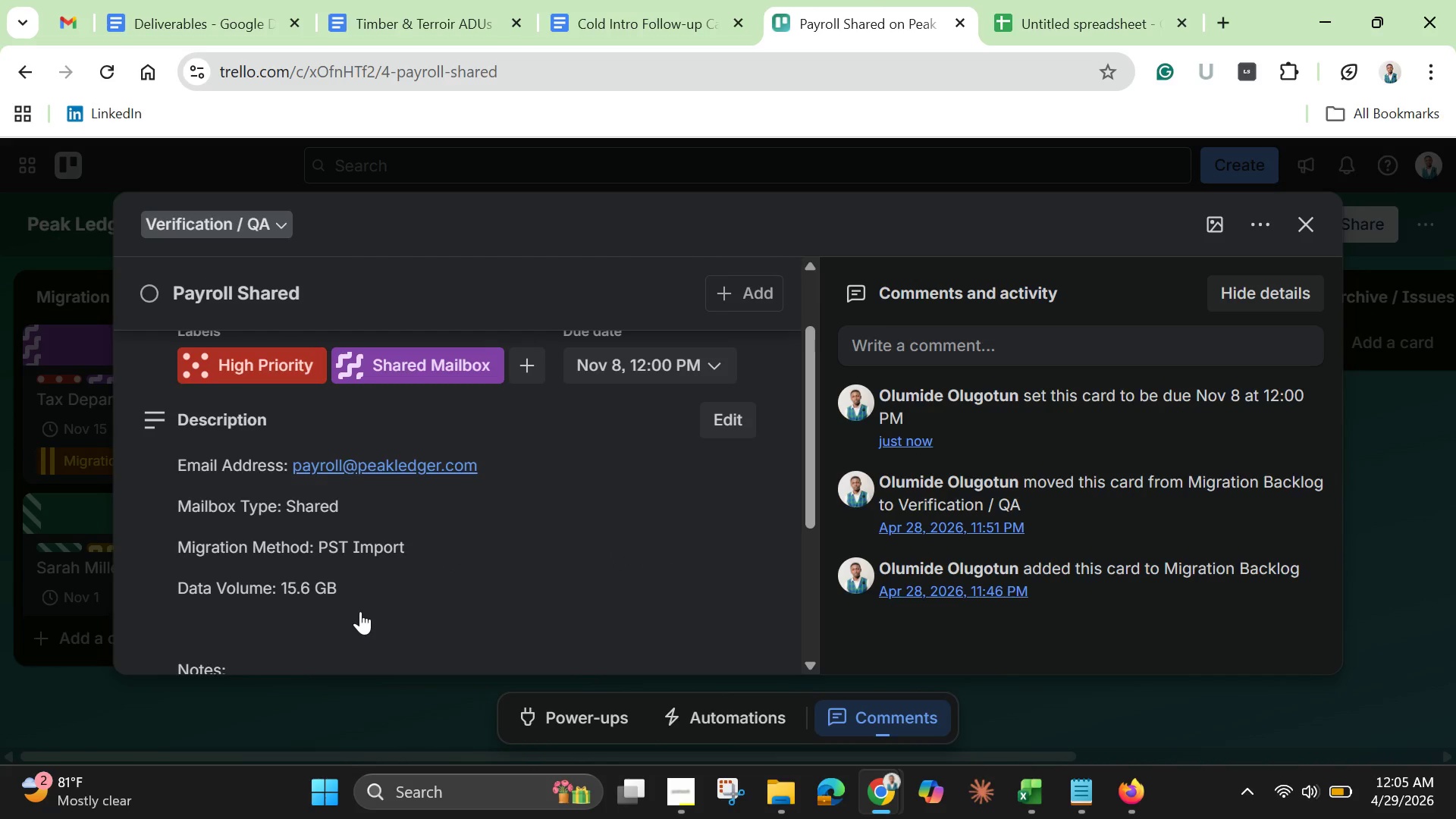 
scroll: coordinate [451, 552], scroll_direction: up, amount: 2.0
 